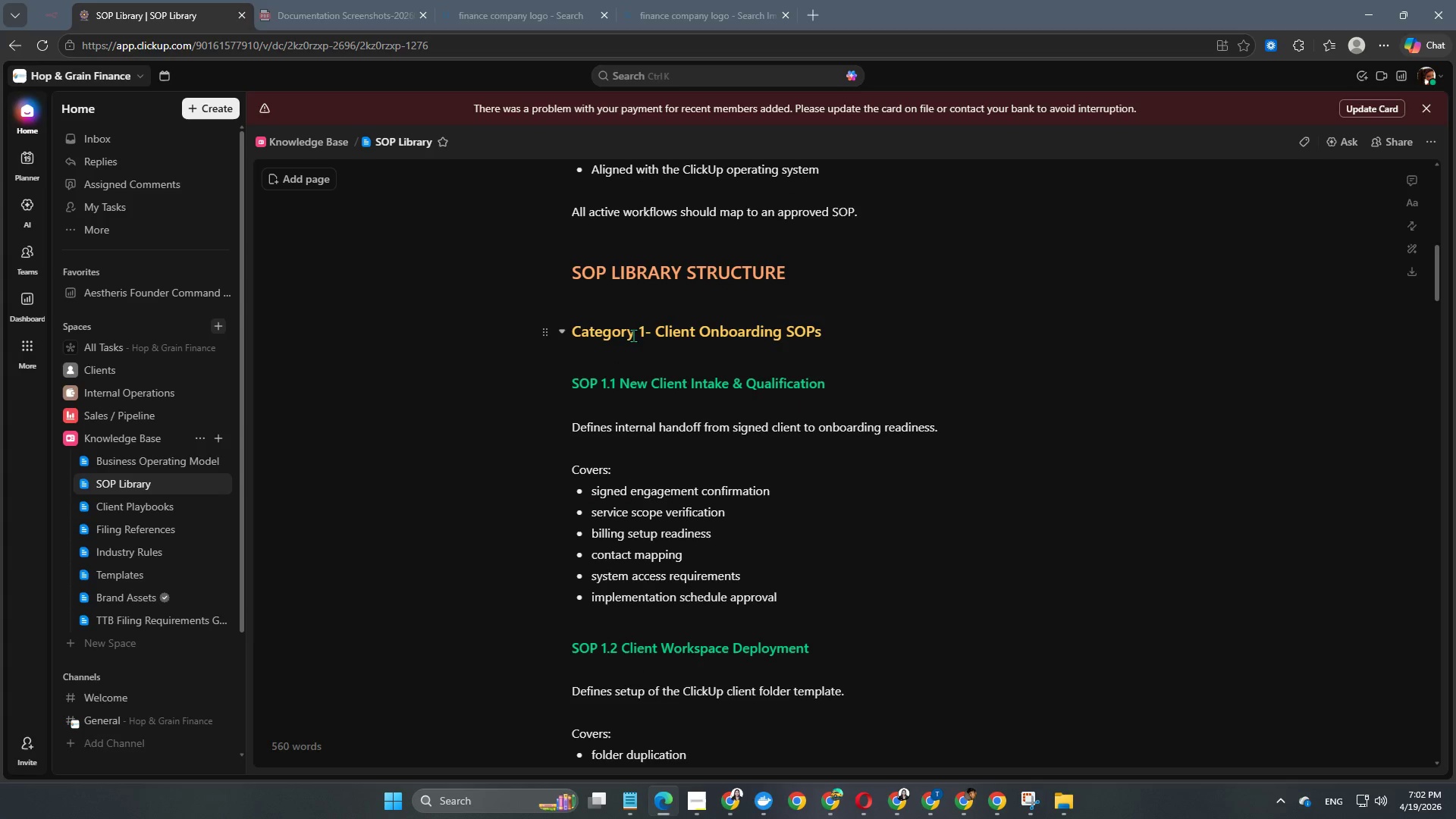 
left_click([645, 335])
 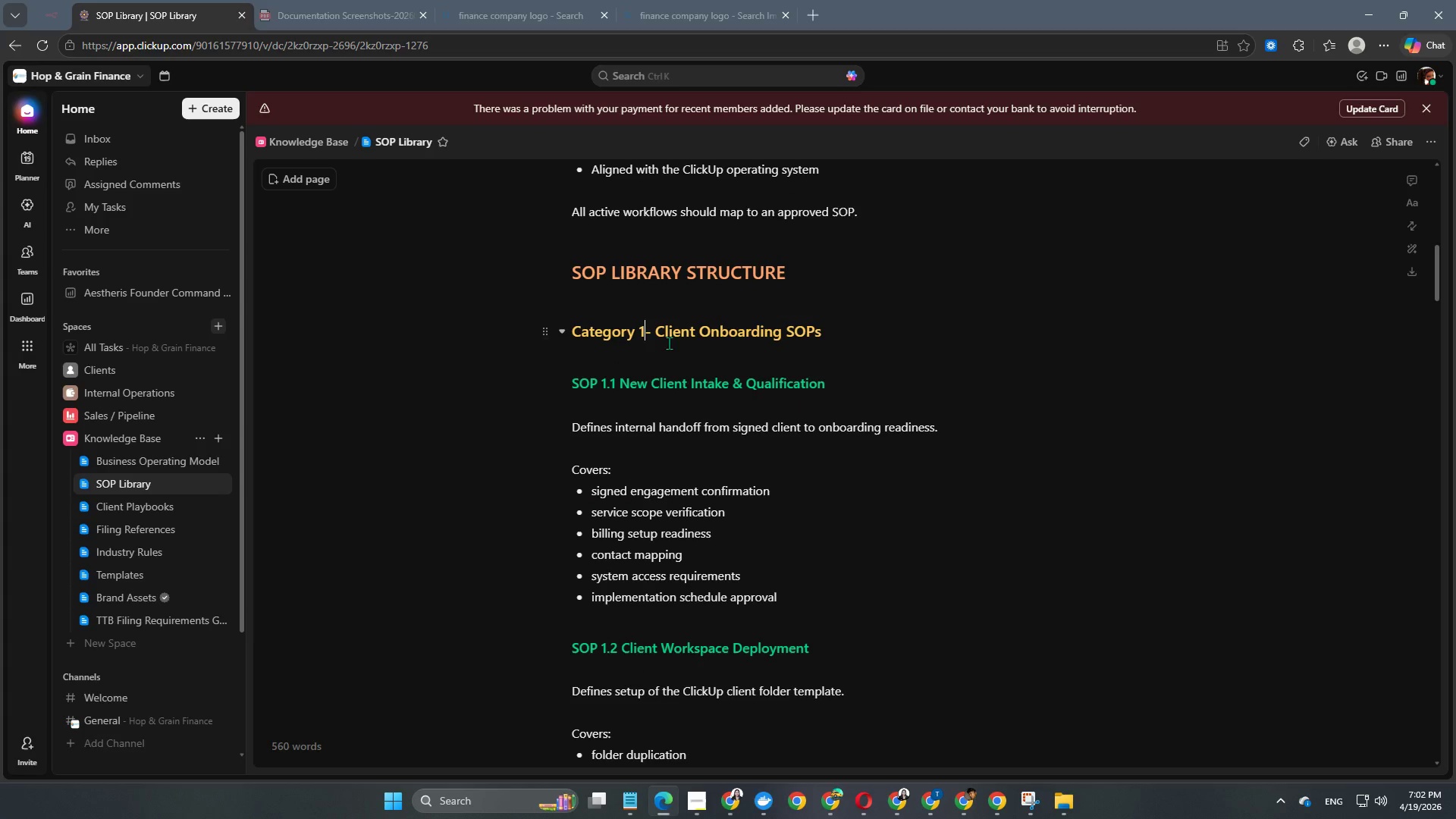 
key(Space)
 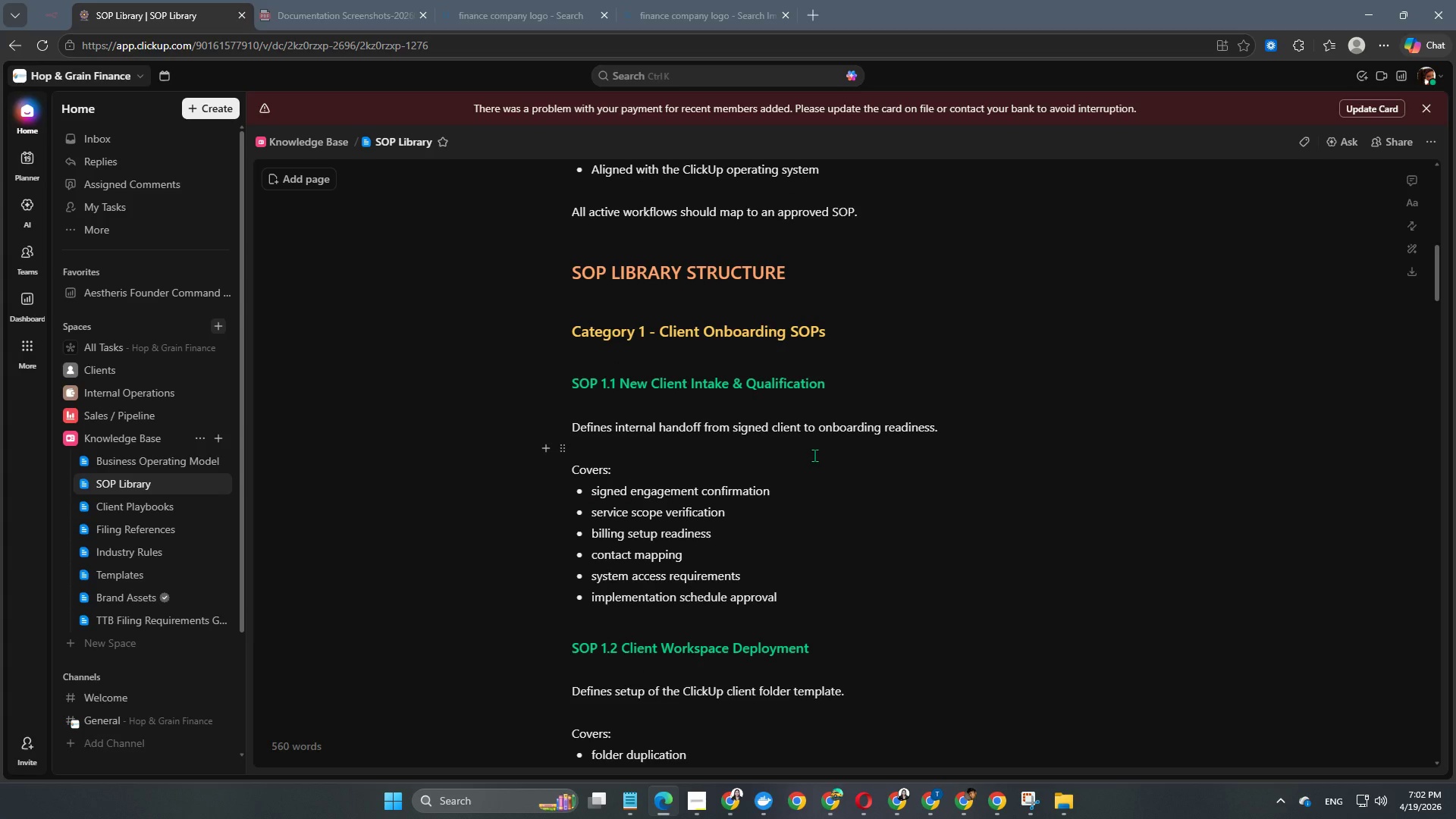 
scroll: coordinate [748, 450], scroll_direction: down, amount: 13.0
 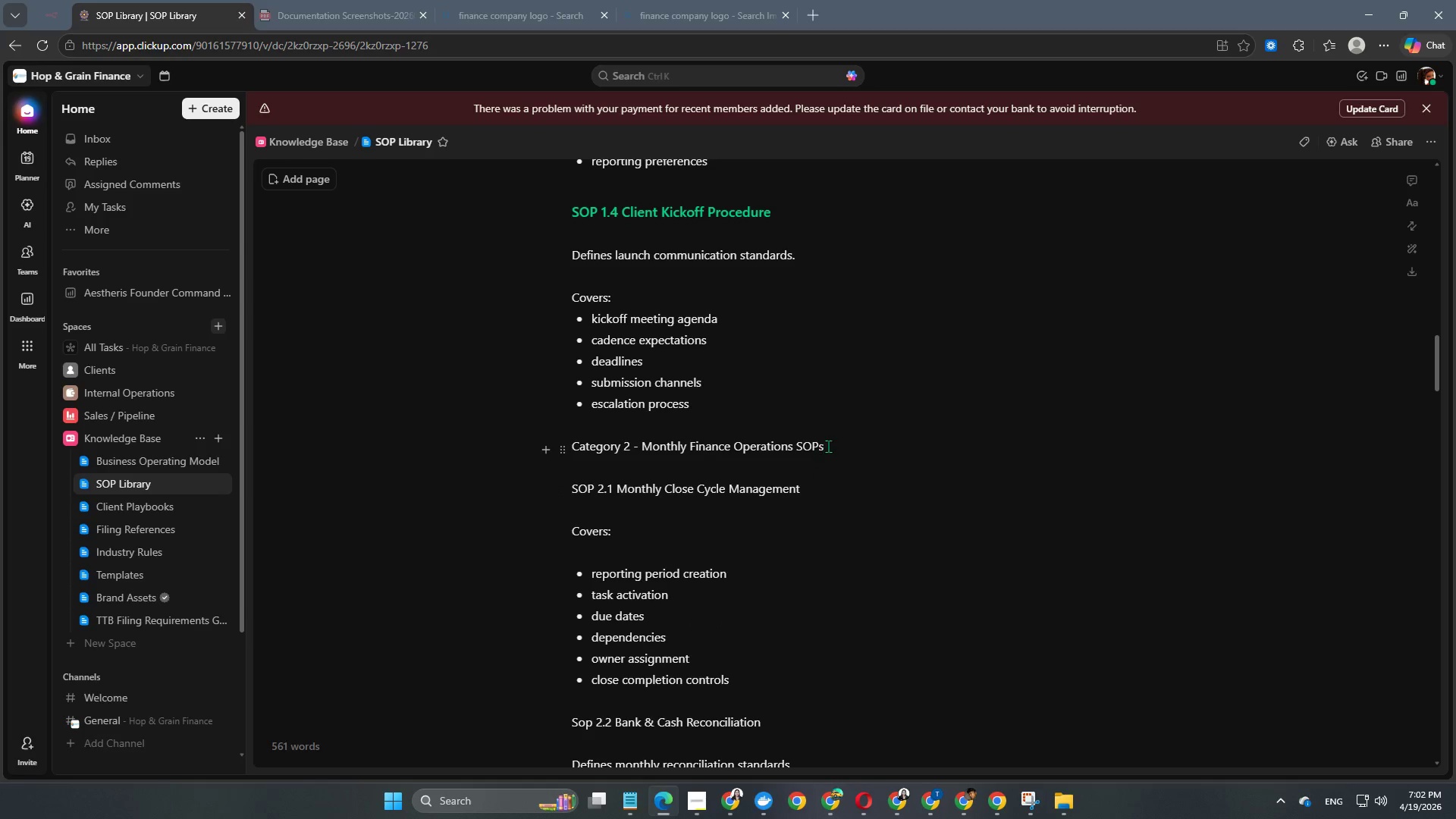 
left_click_drag(start_coordinate=[835, 441], to_coordinate=[560, 439])
 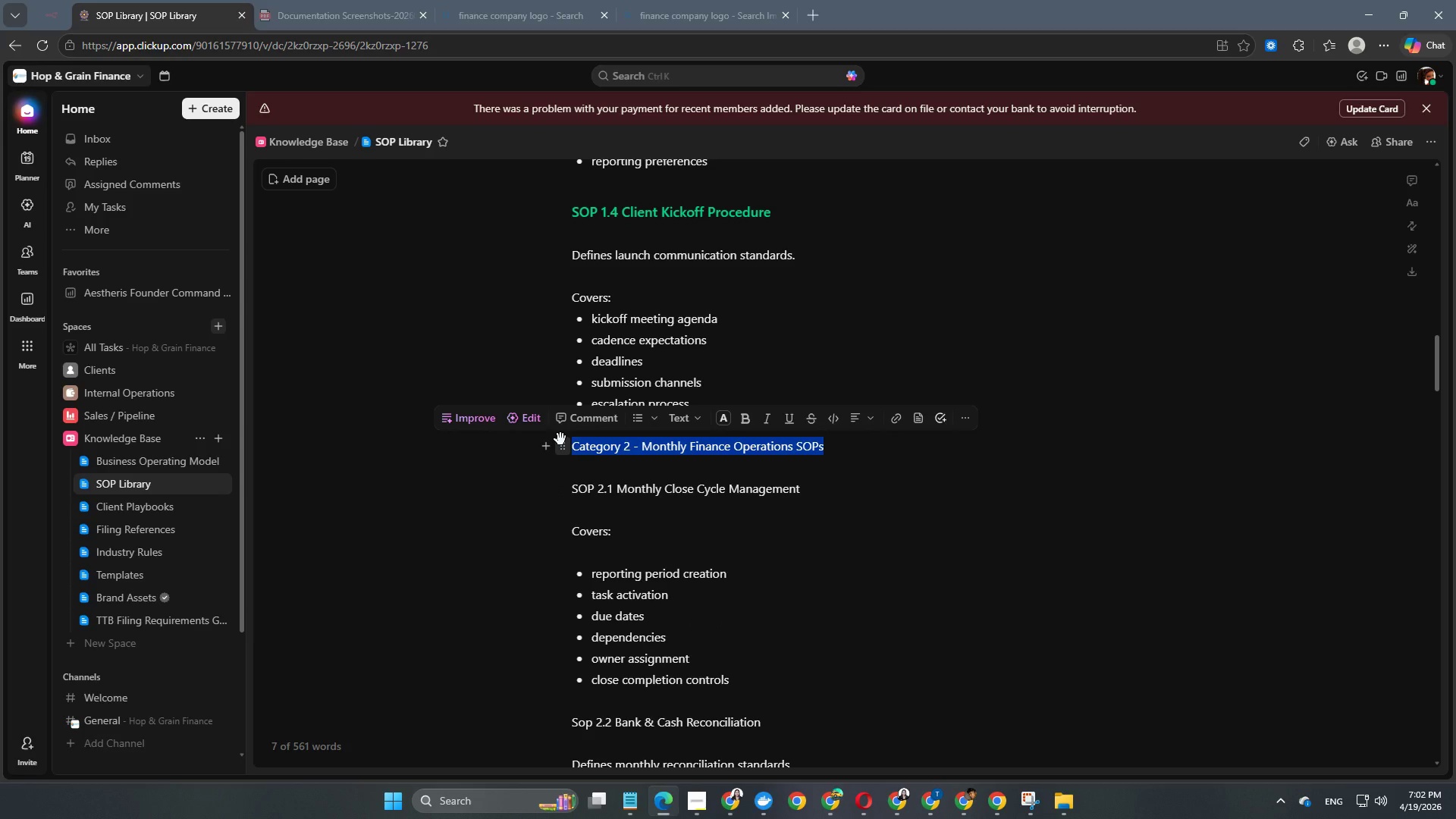 
key(Alt+Control+Numpad3)
 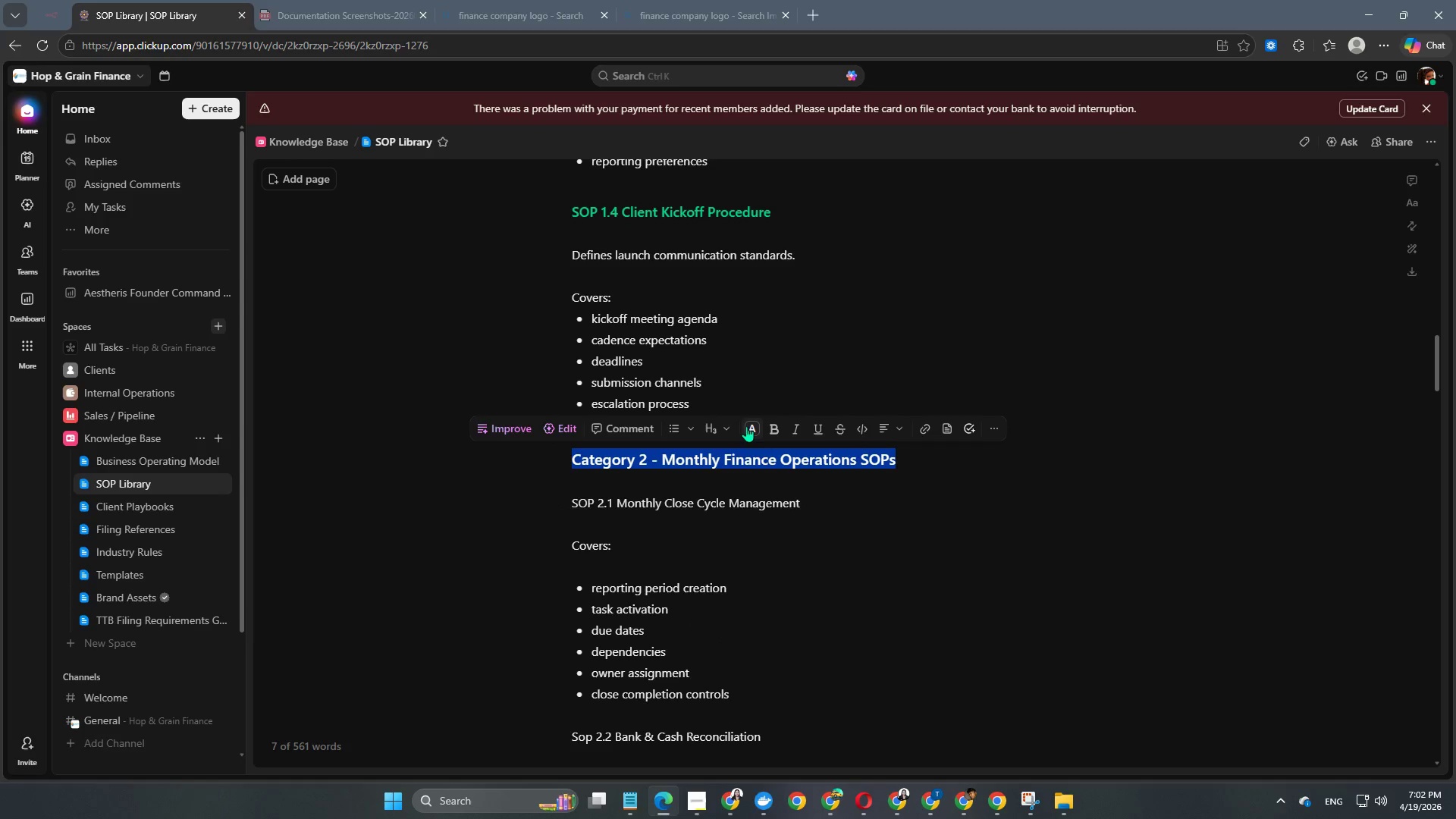 
left_click([752, 425])
 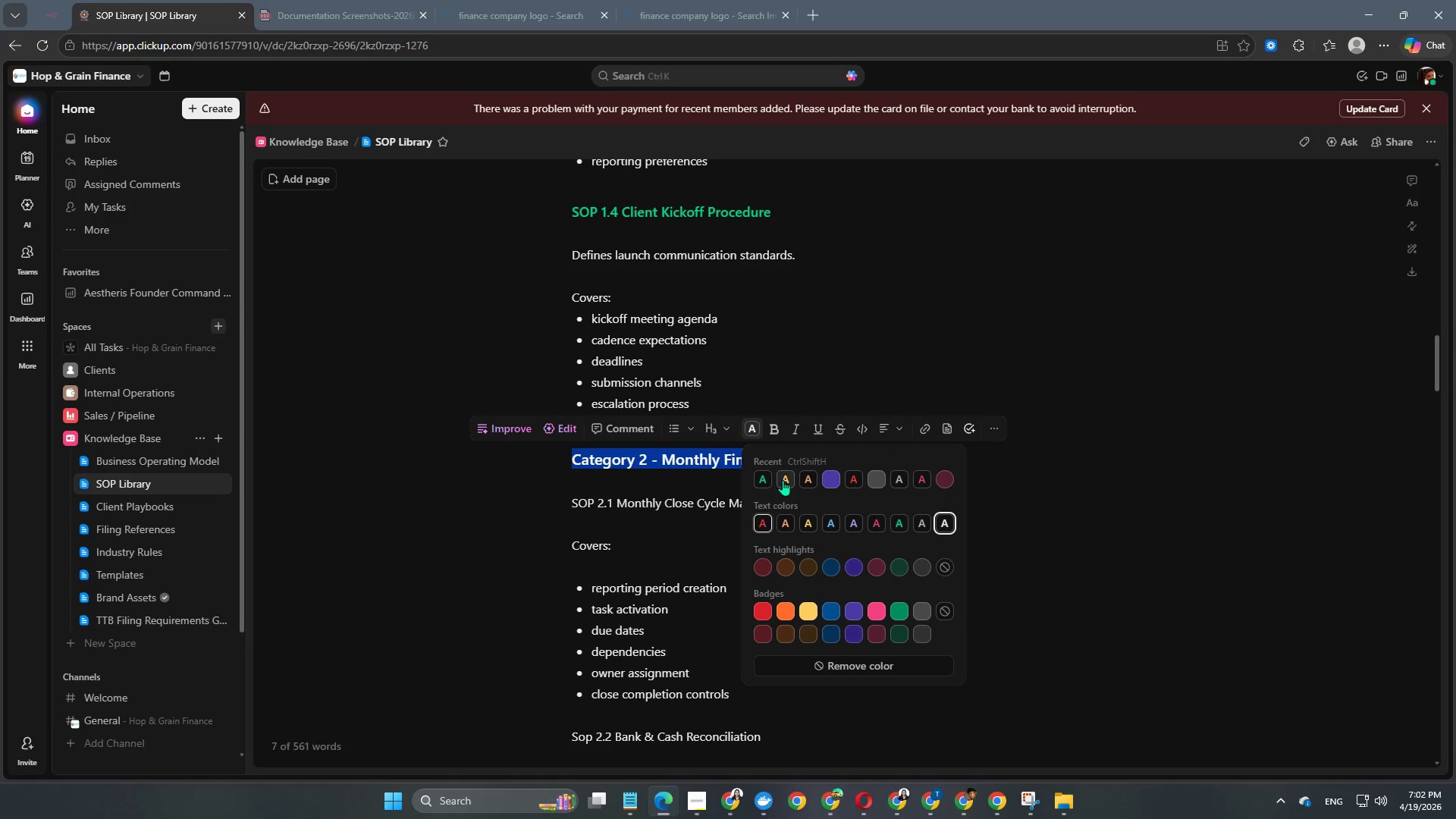 
left_click([784, 484])
 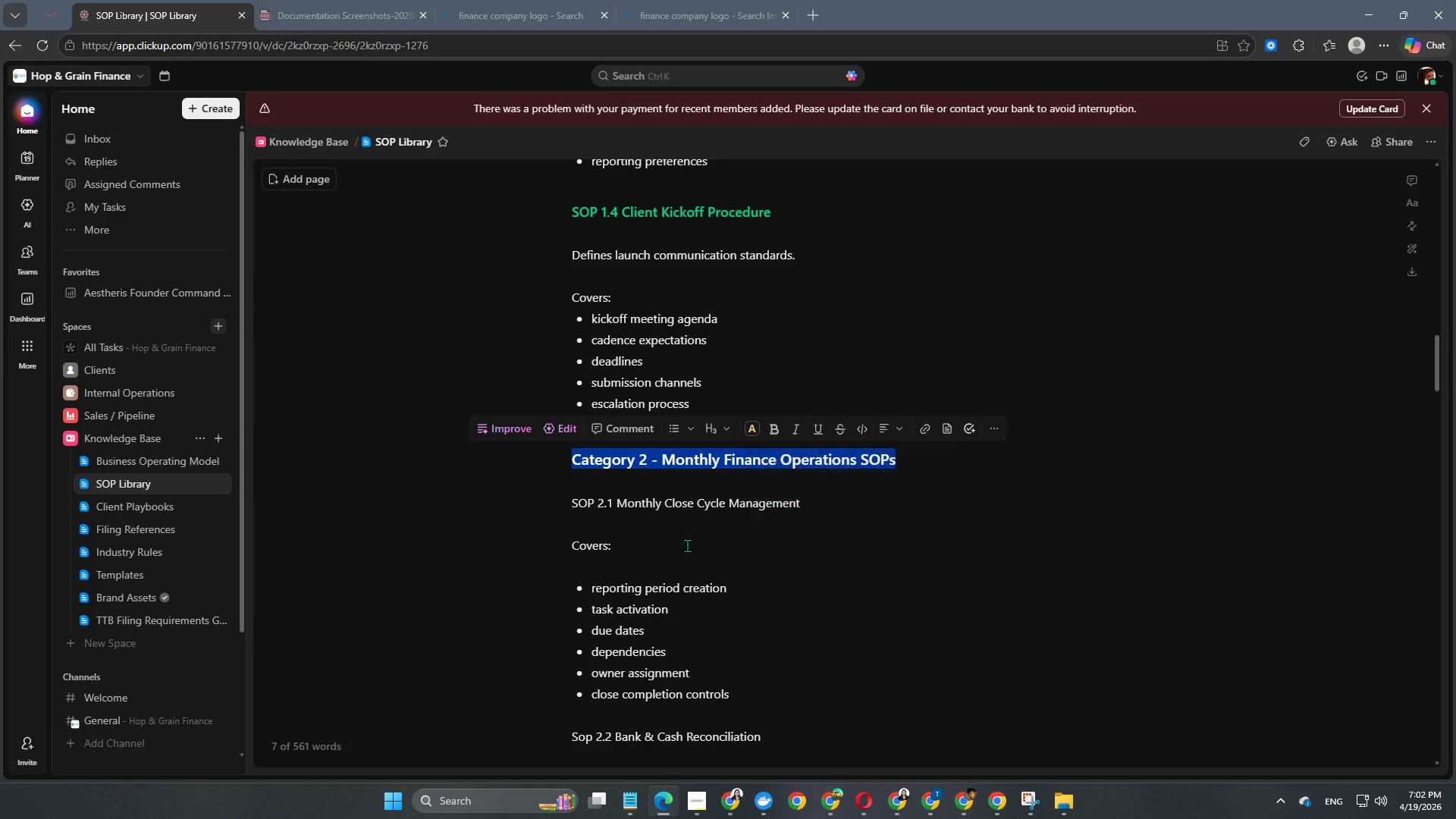 
left_click([676, 550])
 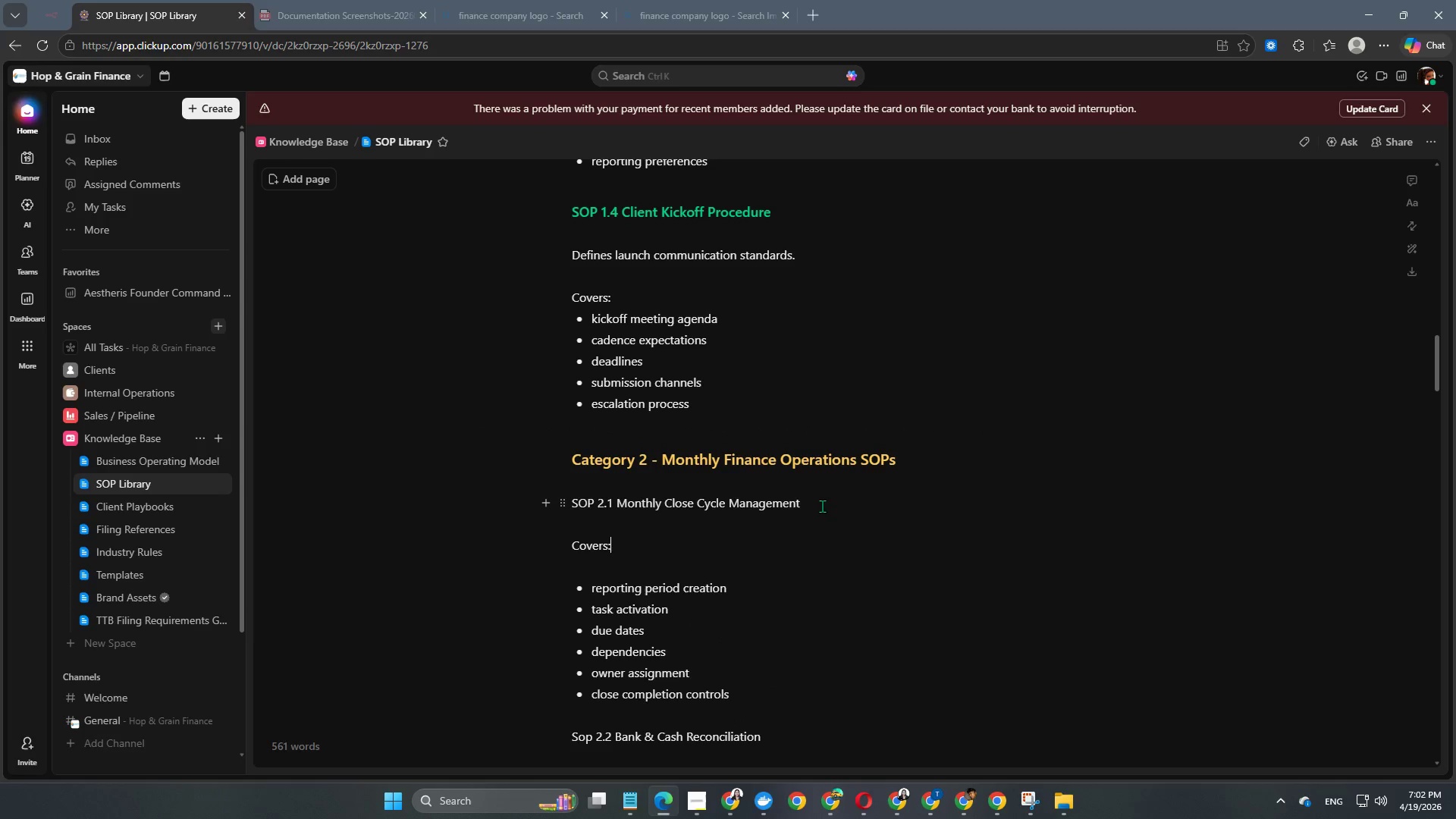 
left_click_drag(start_coordinate=[822, 504], to_coordinate=[570, 498])
 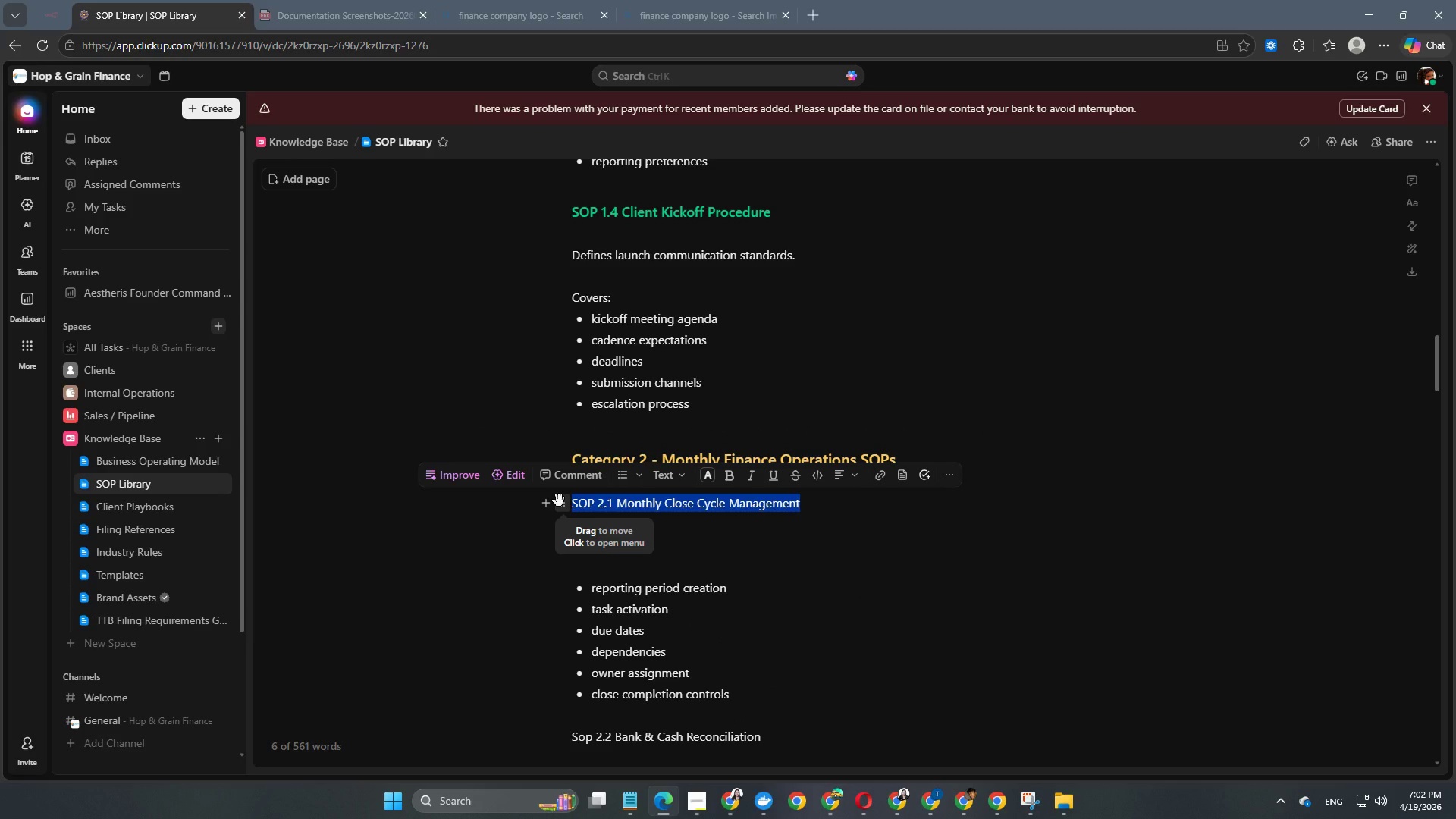 
key(Alt+Control+Numpad4)
 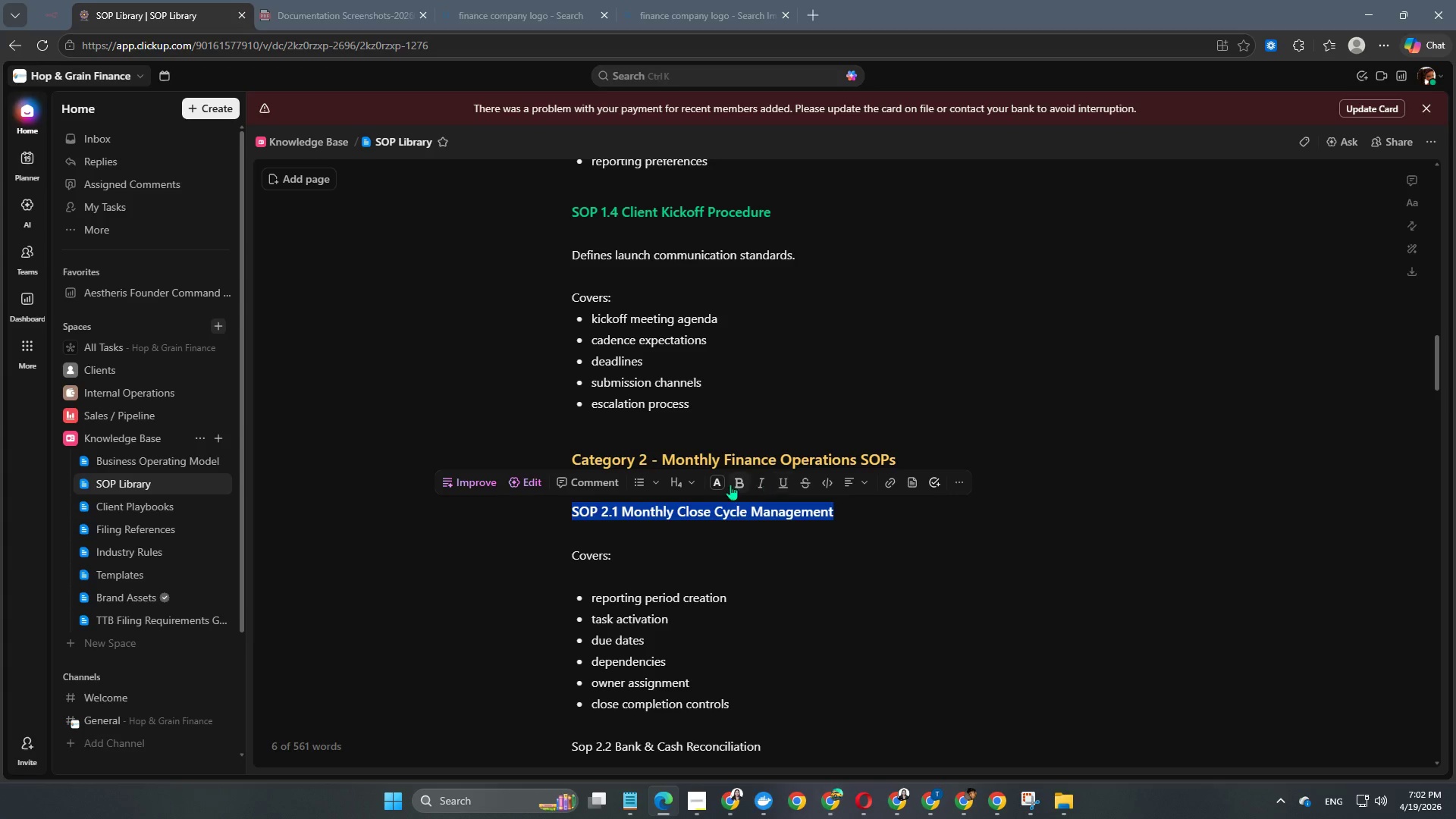 
left_click([718, 483])
 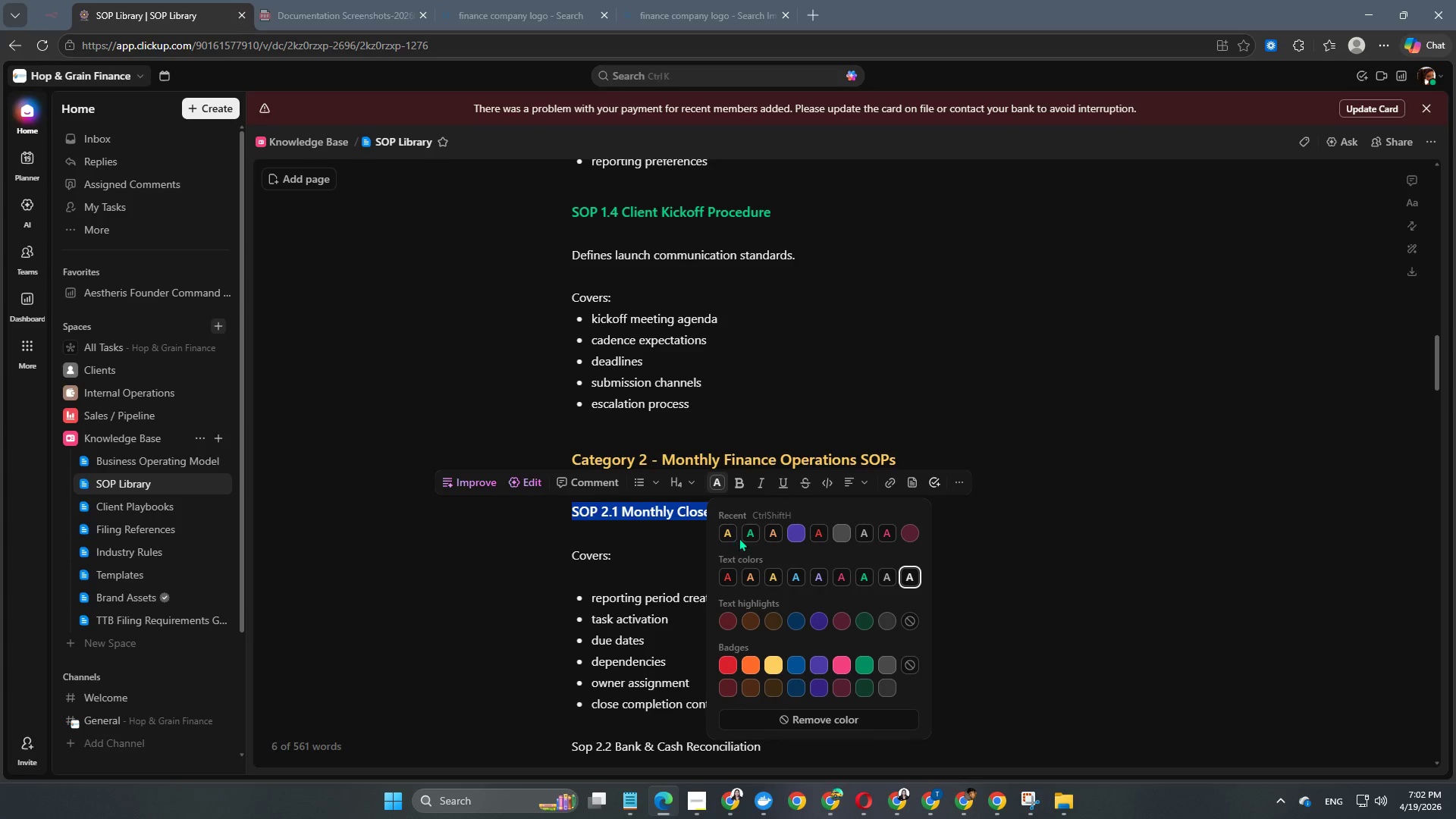 
left_click([739, 536])
 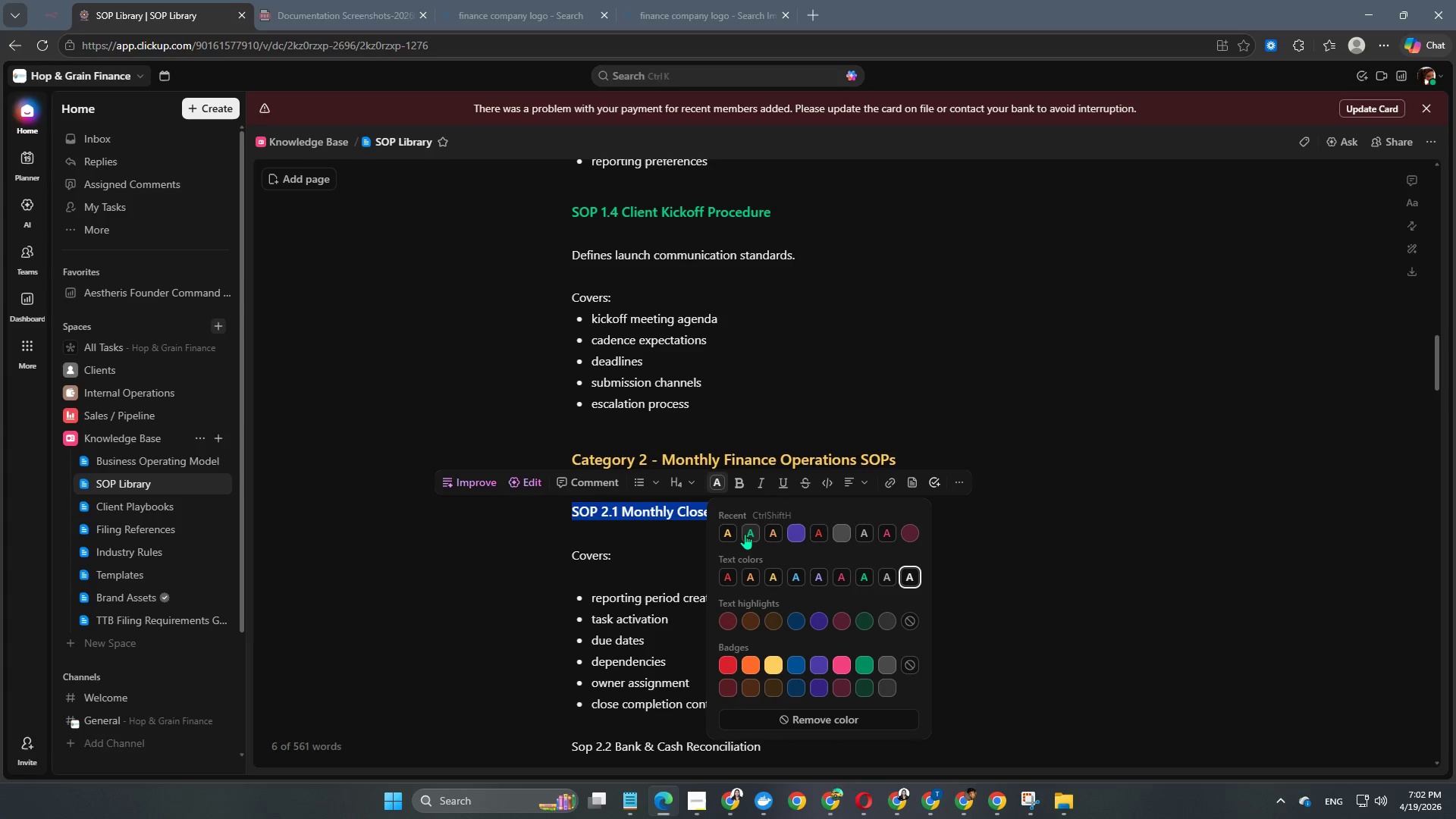 
left_click([745, 534])
 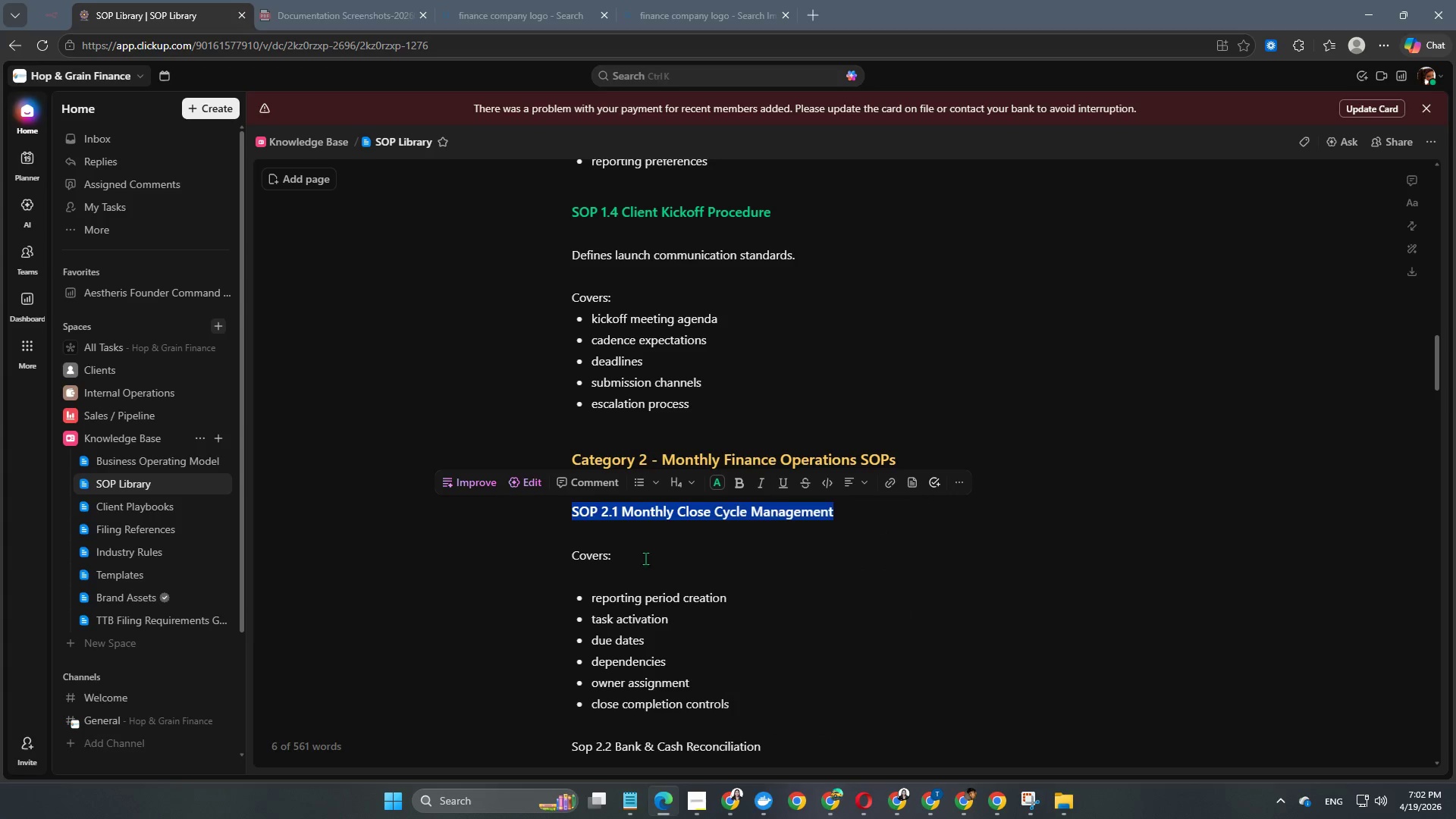 
double_click([618, 563])
 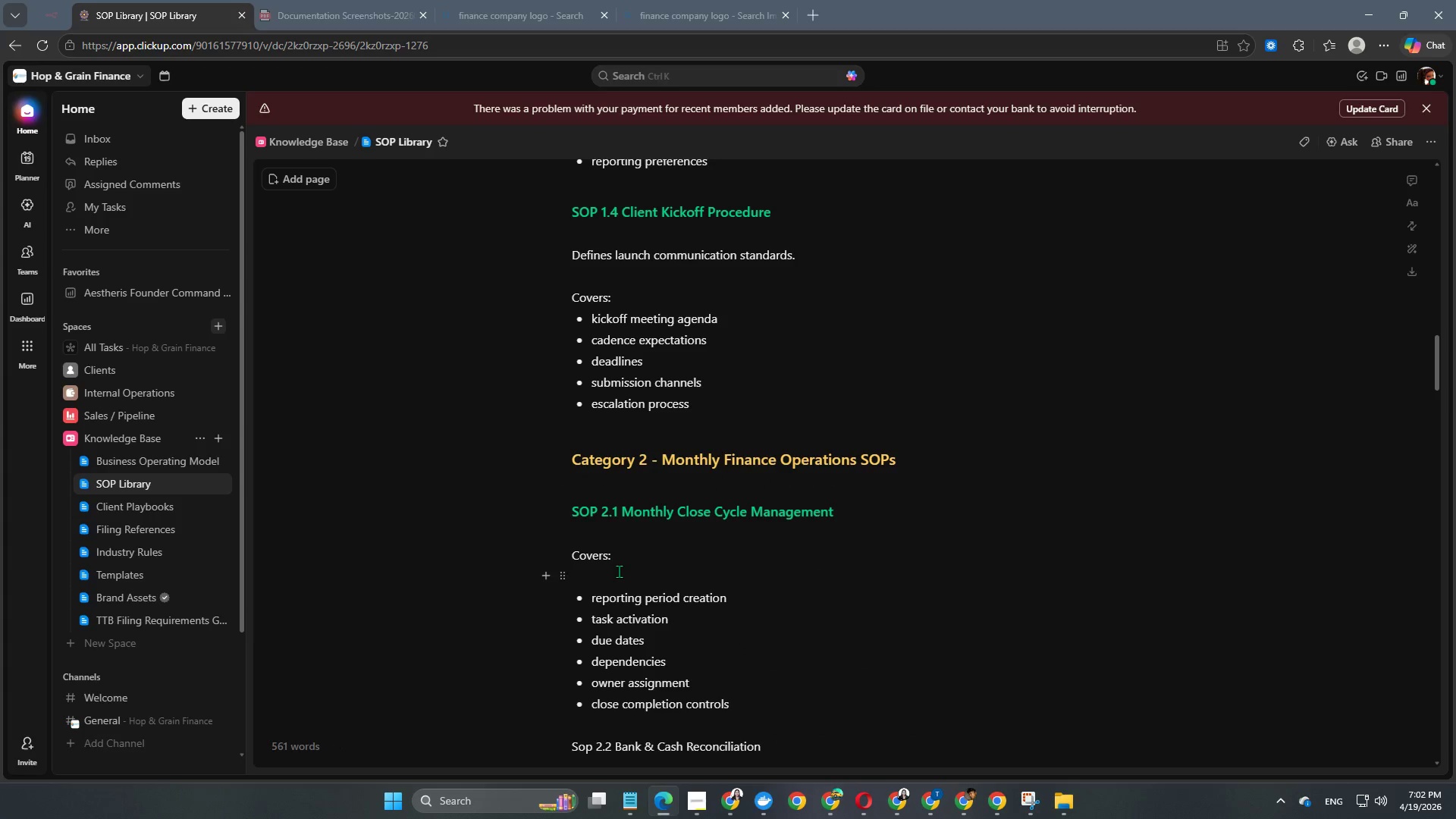 
left_click([618, 576])
 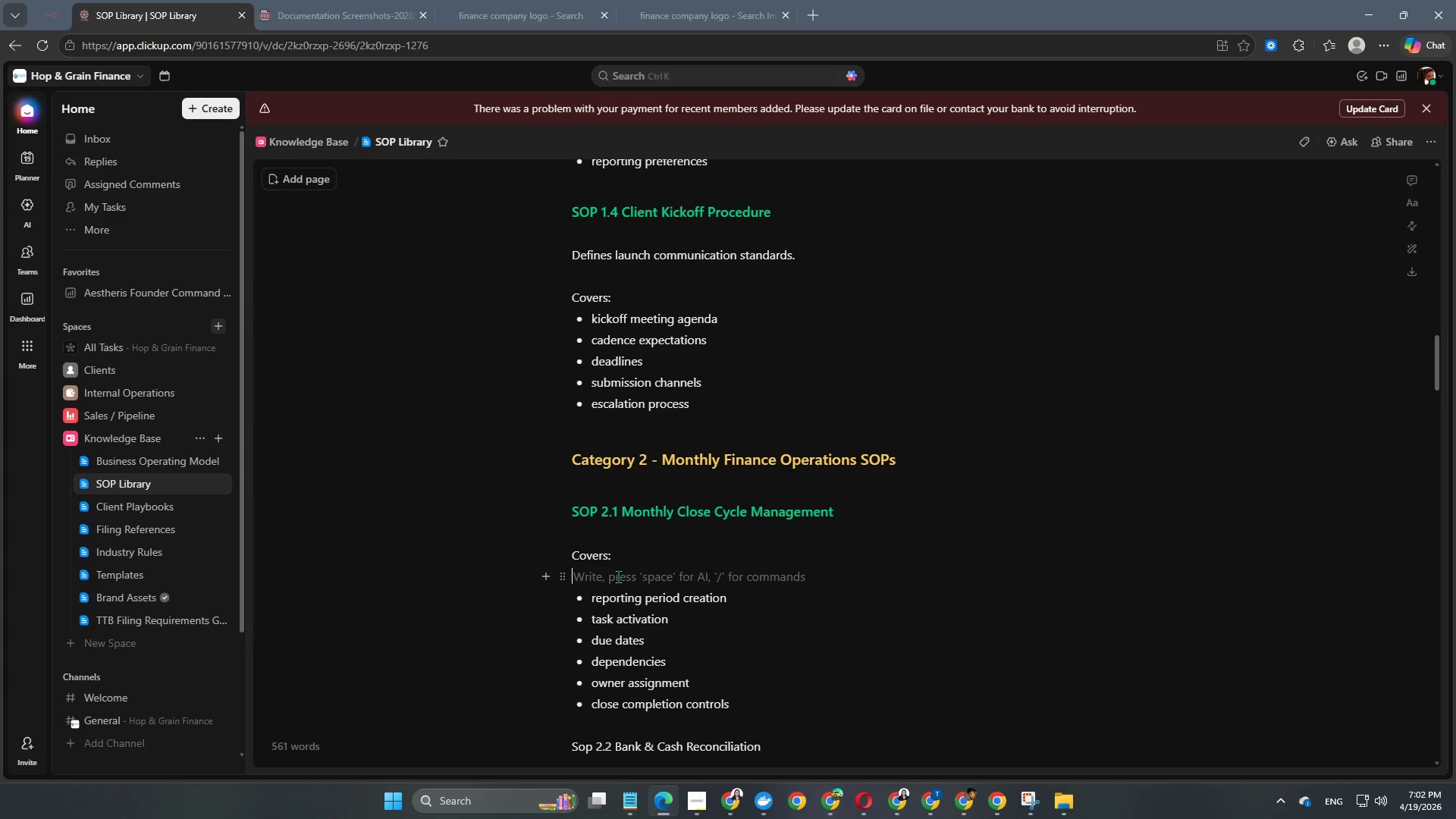 
key(Backspace)
 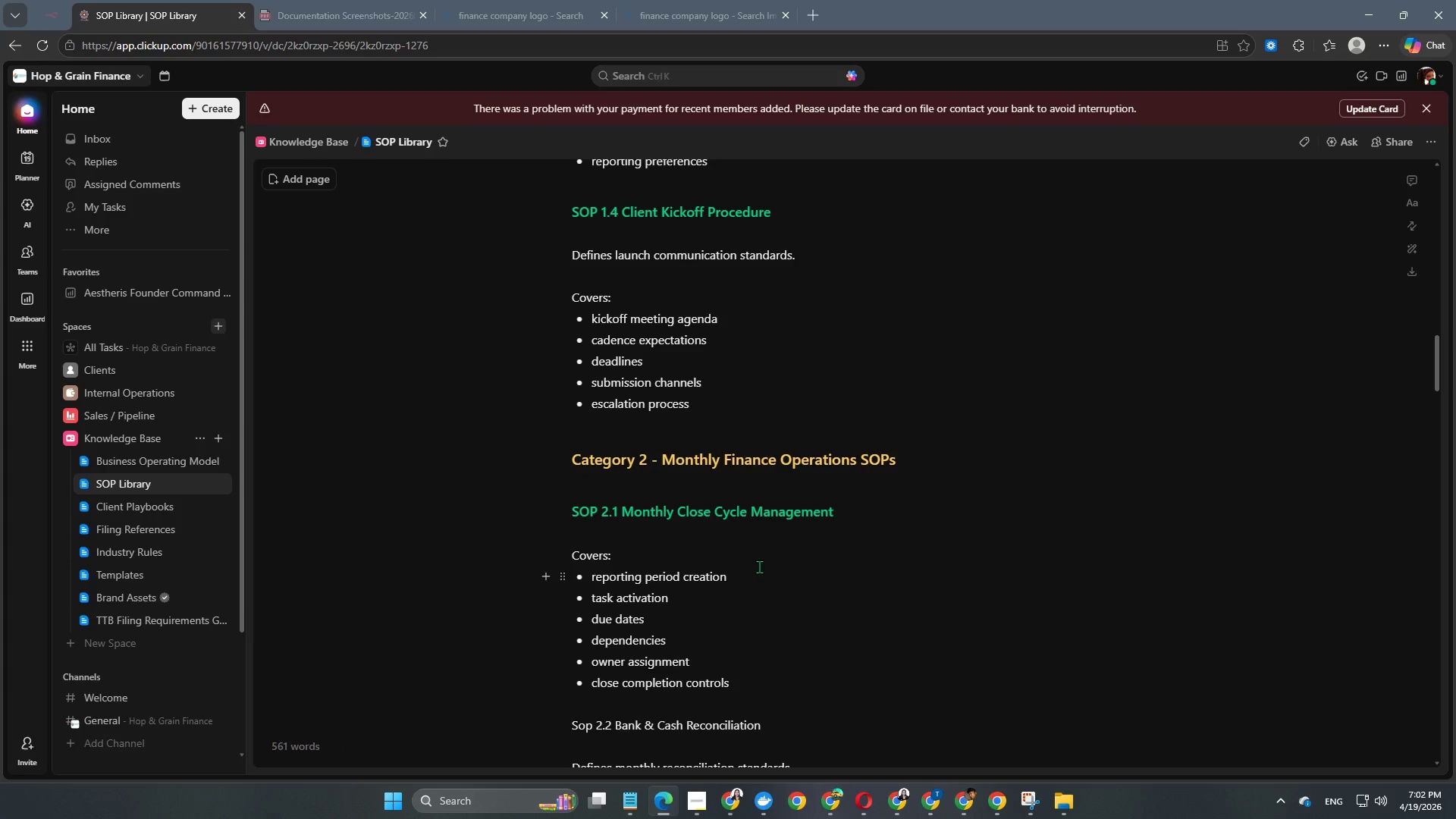 
scroll: coordinate [758, 562], scroll_direction: down, amount: 4.0
 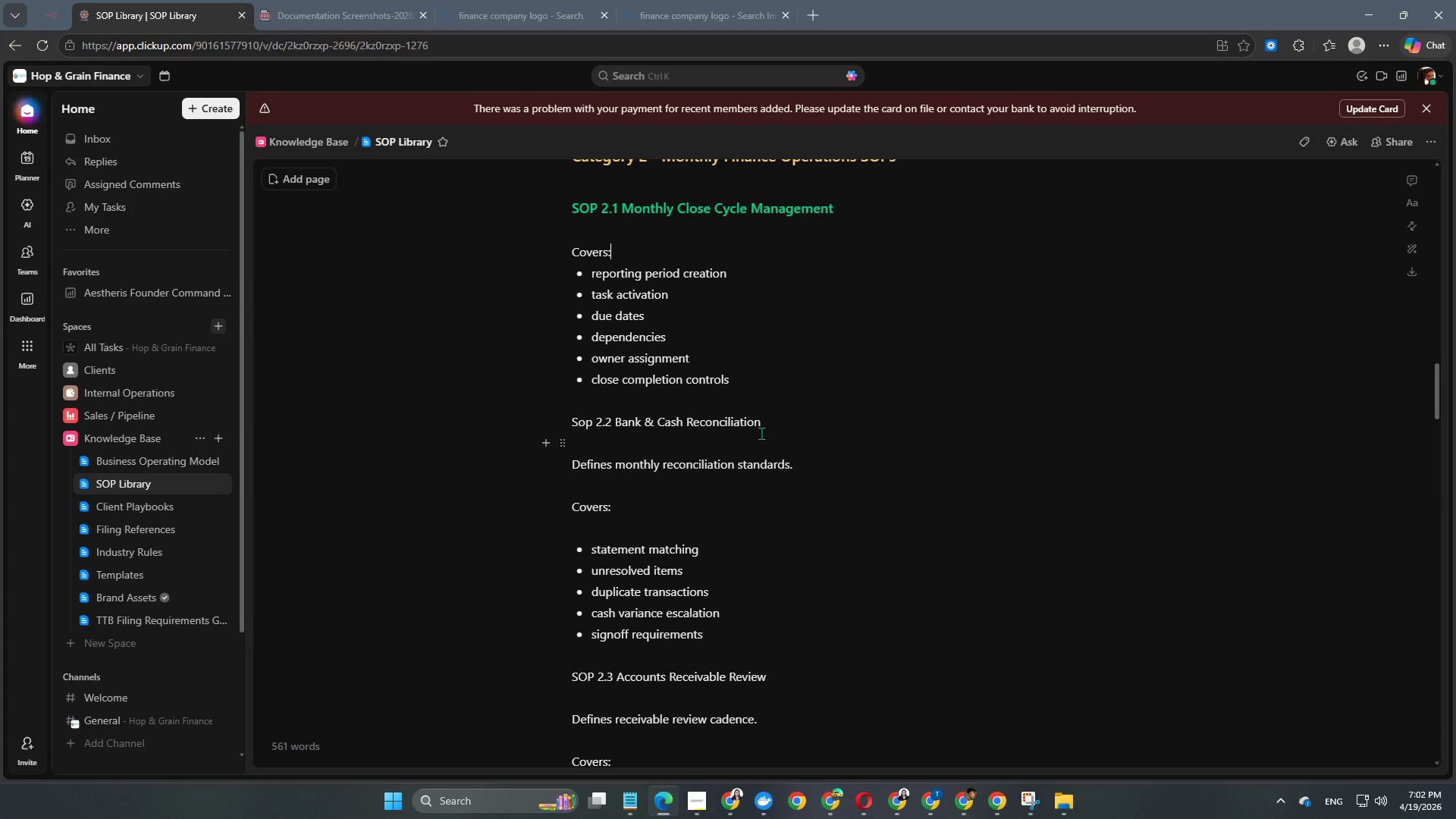 
left_click_drag(start_coordinate=[767, 425], to_coordinate=[557, 429])
 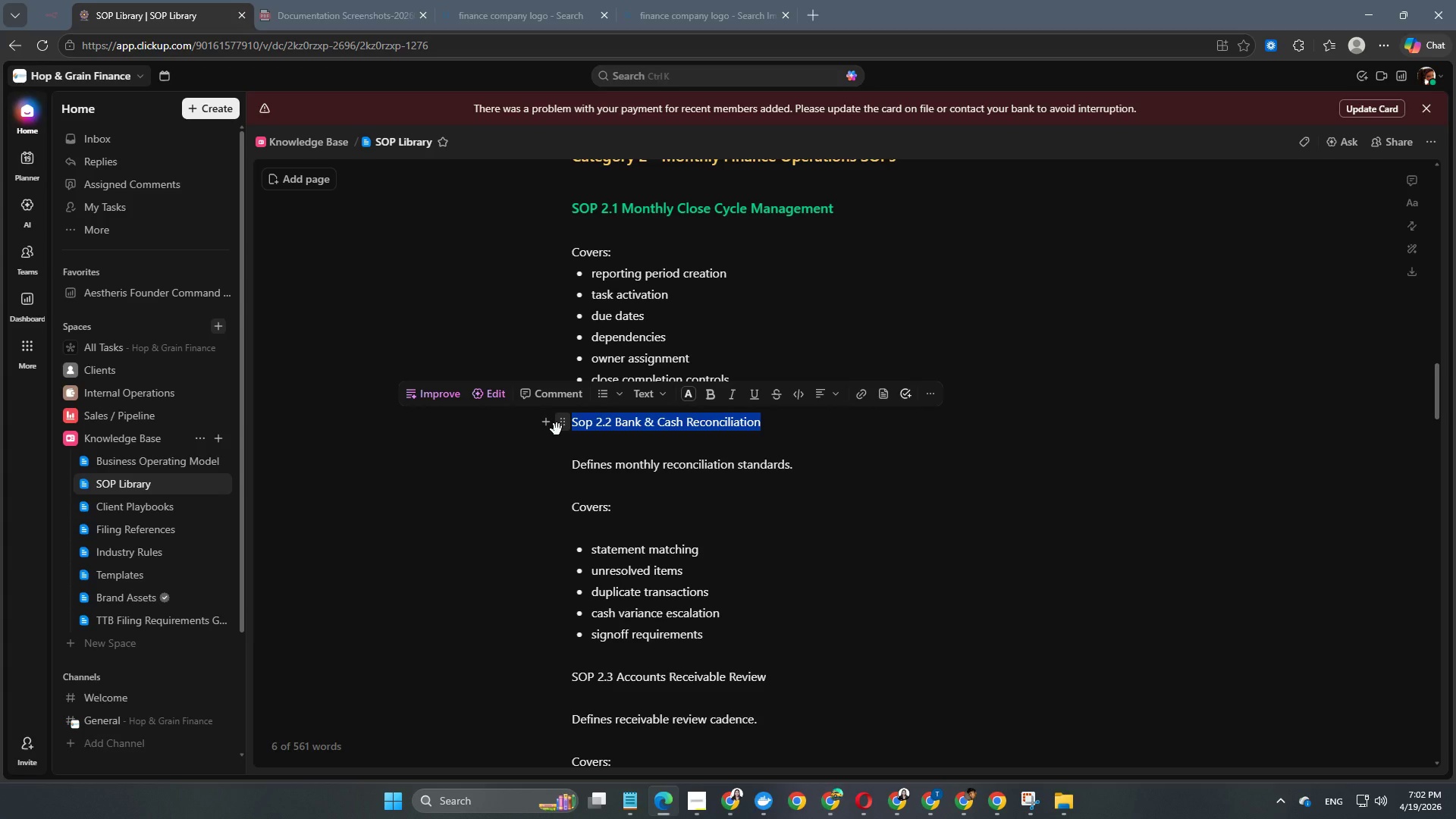 
key(Alt+Control+Numpad4)
 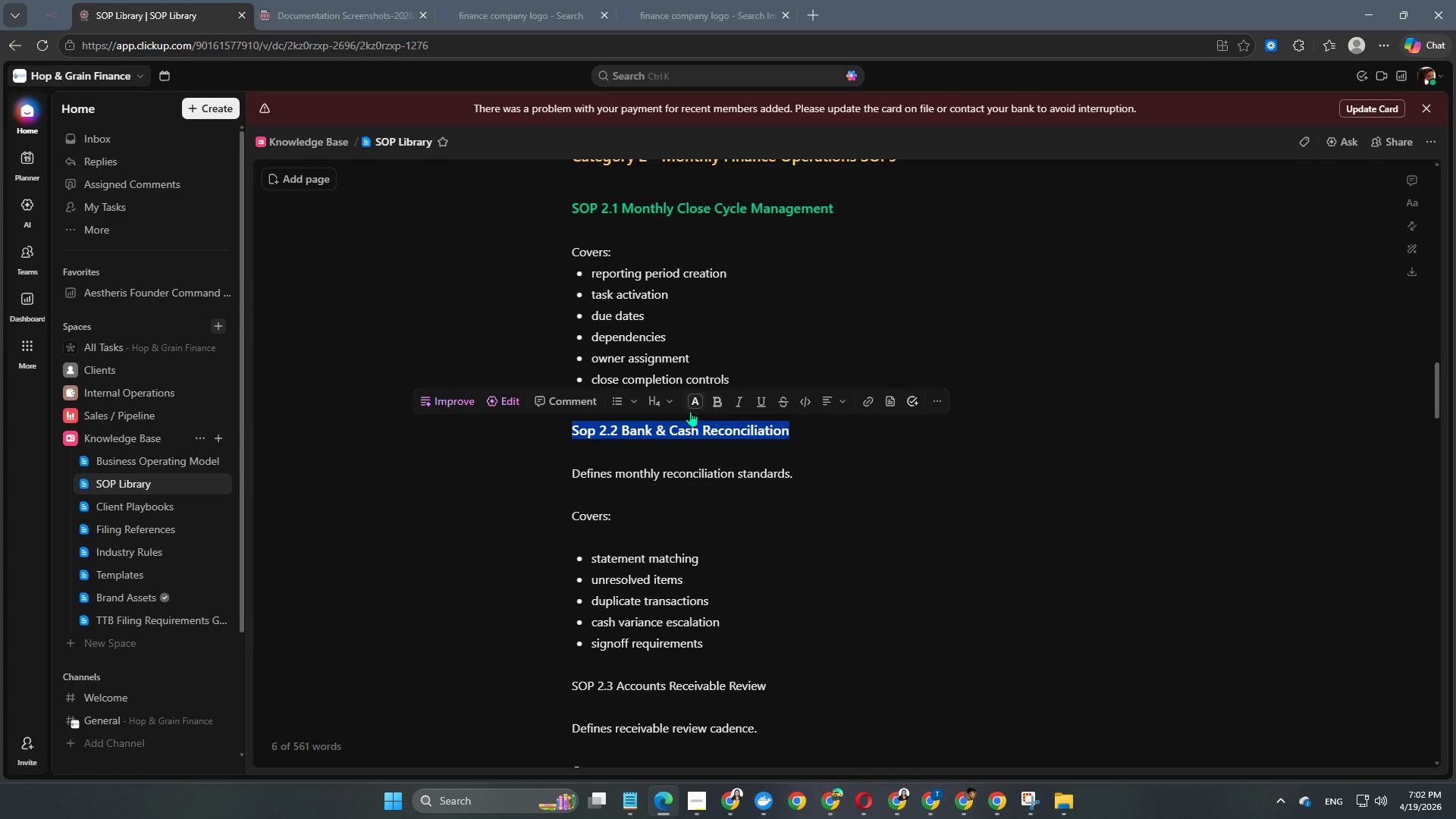 
left_click([691, 406])
 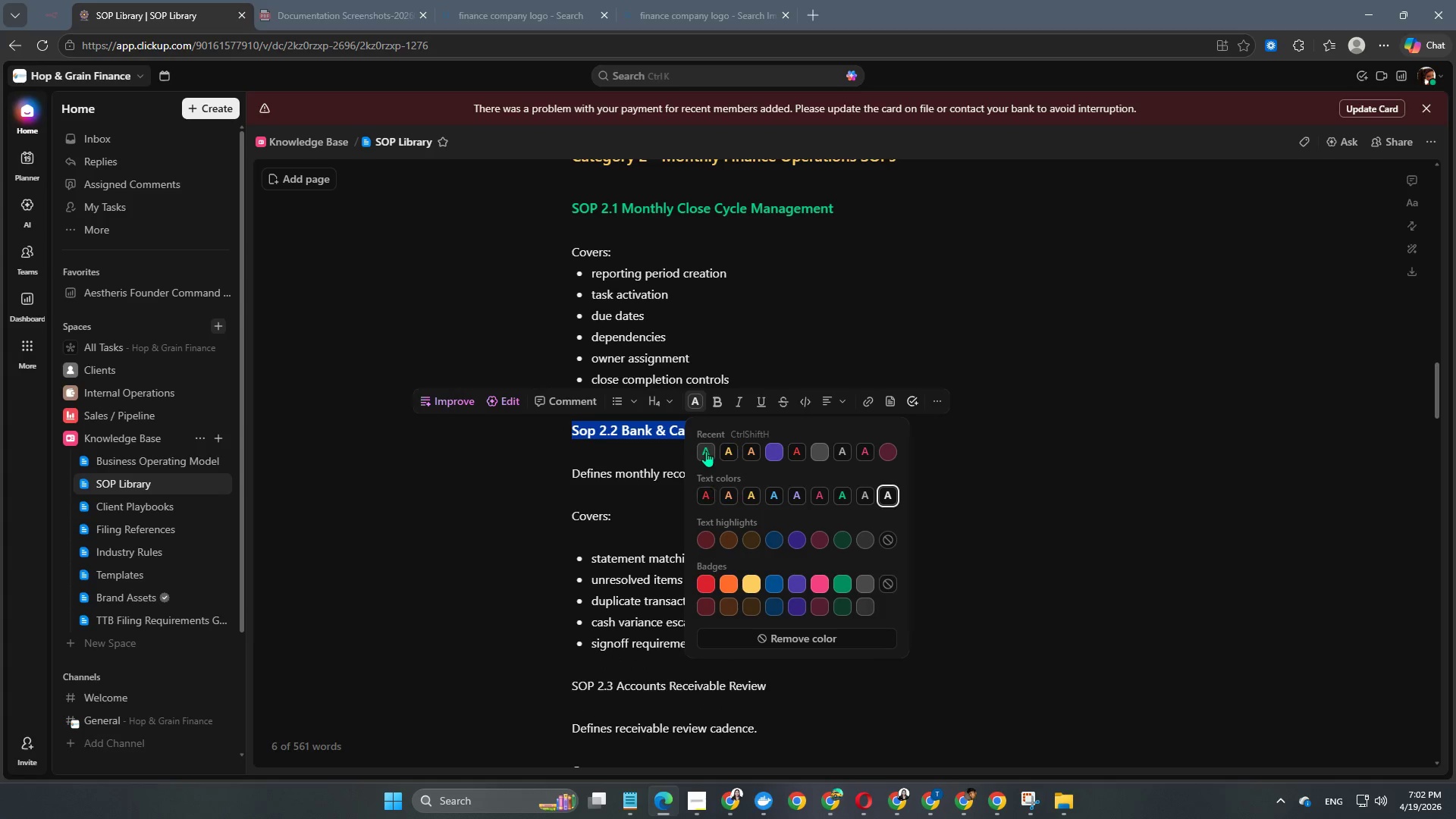 
double_click([667, 472])
 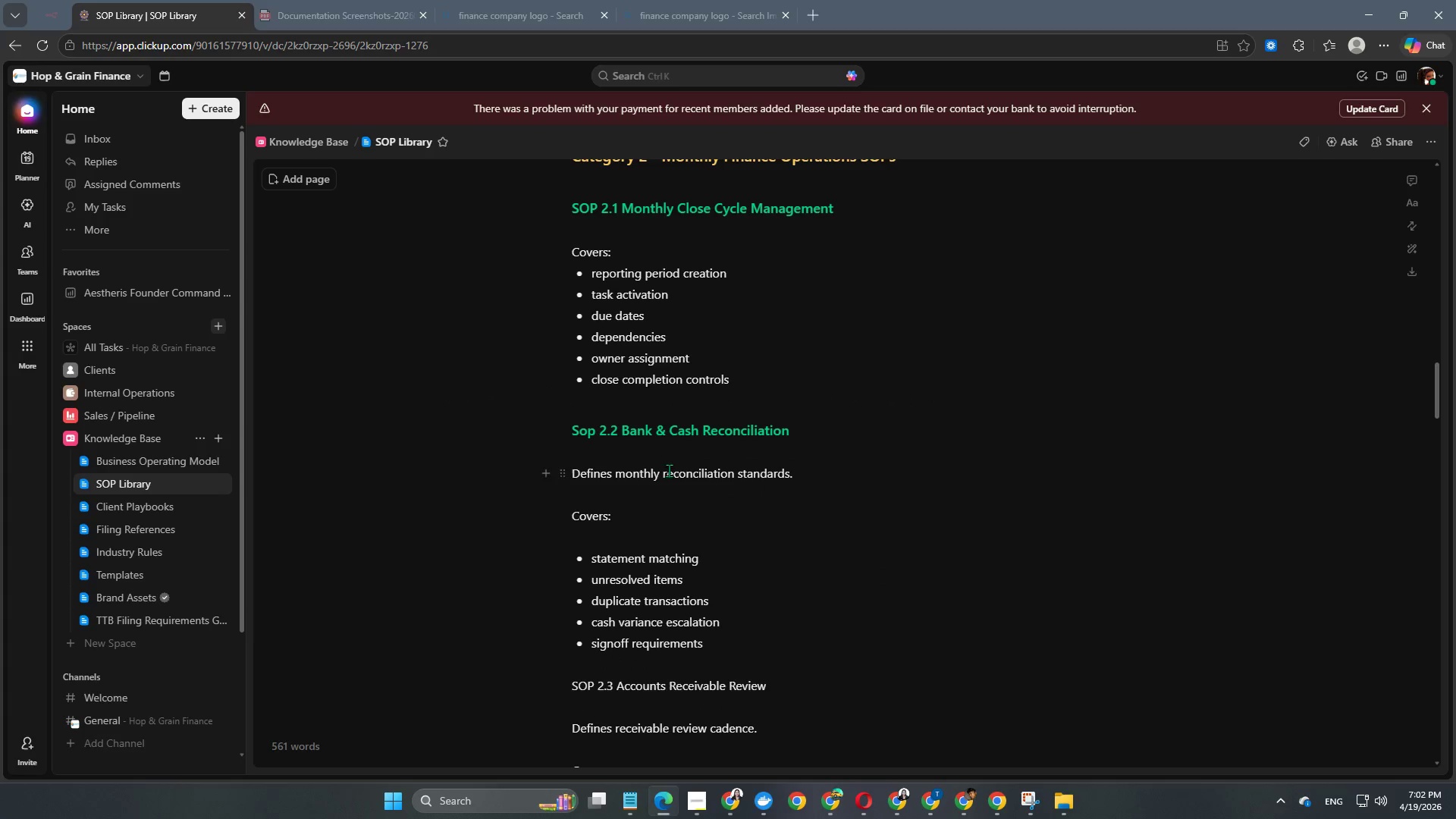 
scroll: coordinate [669, 470], scroll_direction: up, amount: 1.0
 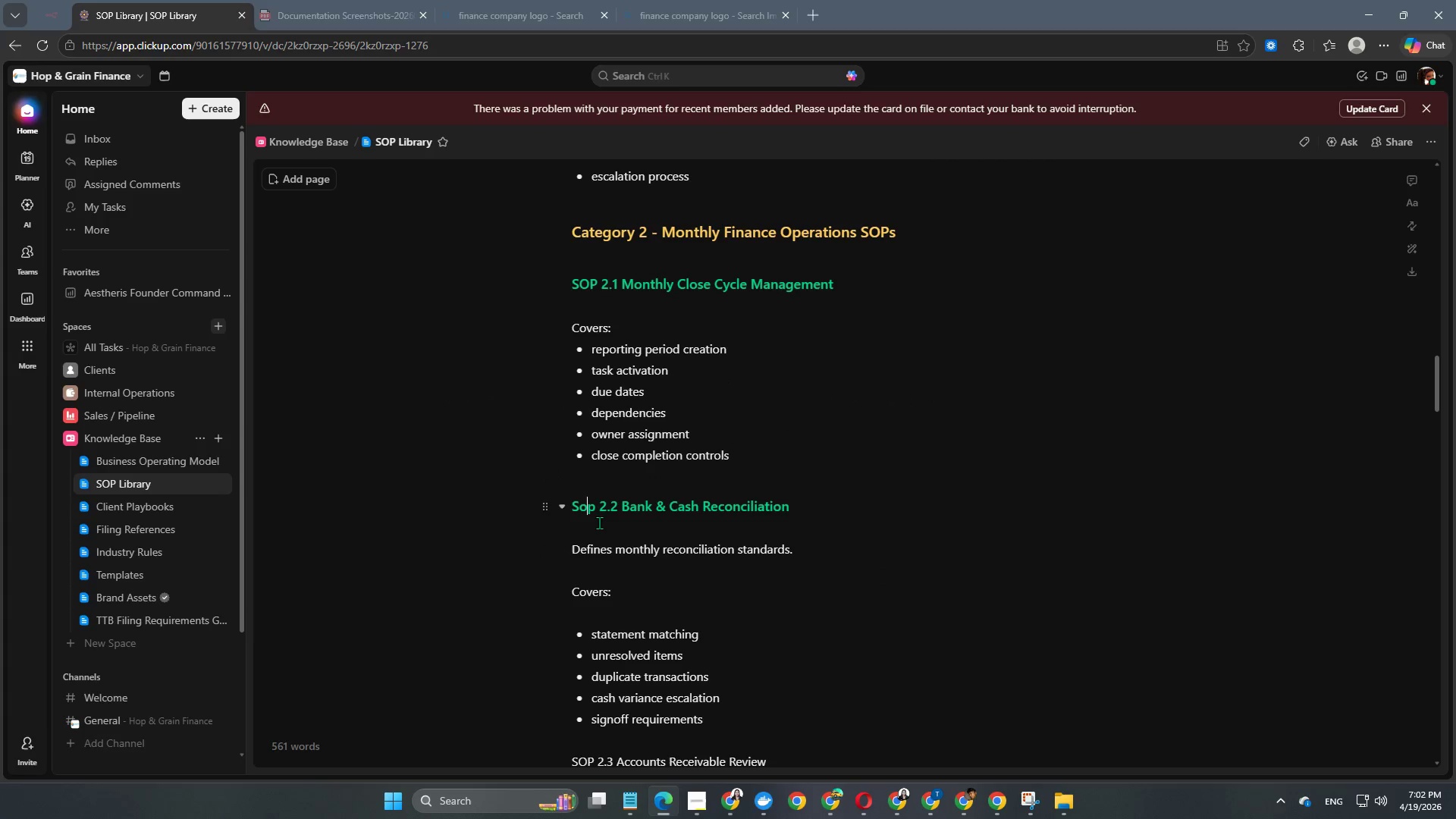 
key(ArrowRight)
 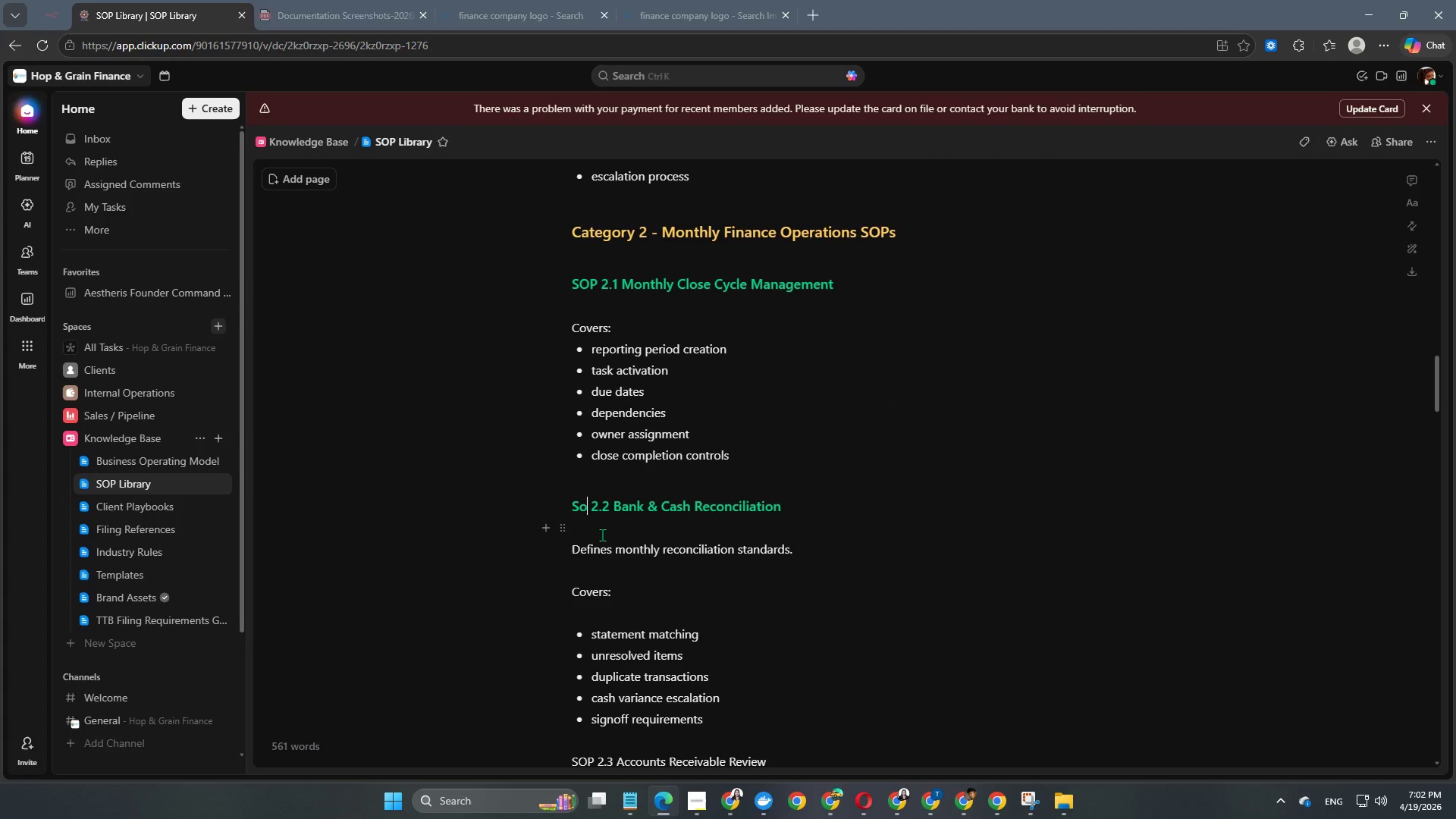 
key(Backspace)
key(Backspace)
type(OP)
 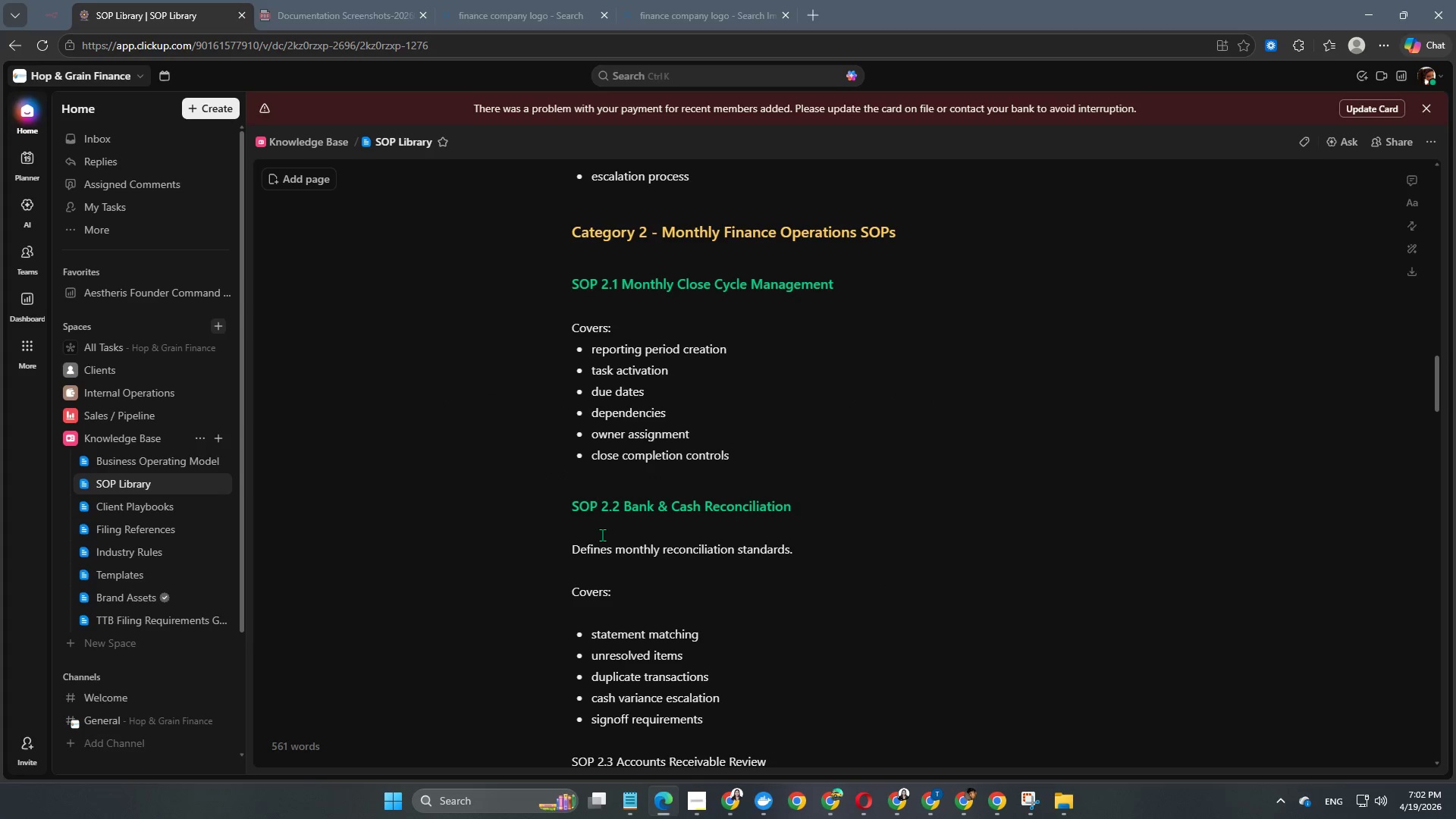 
left_click([803, 519])
 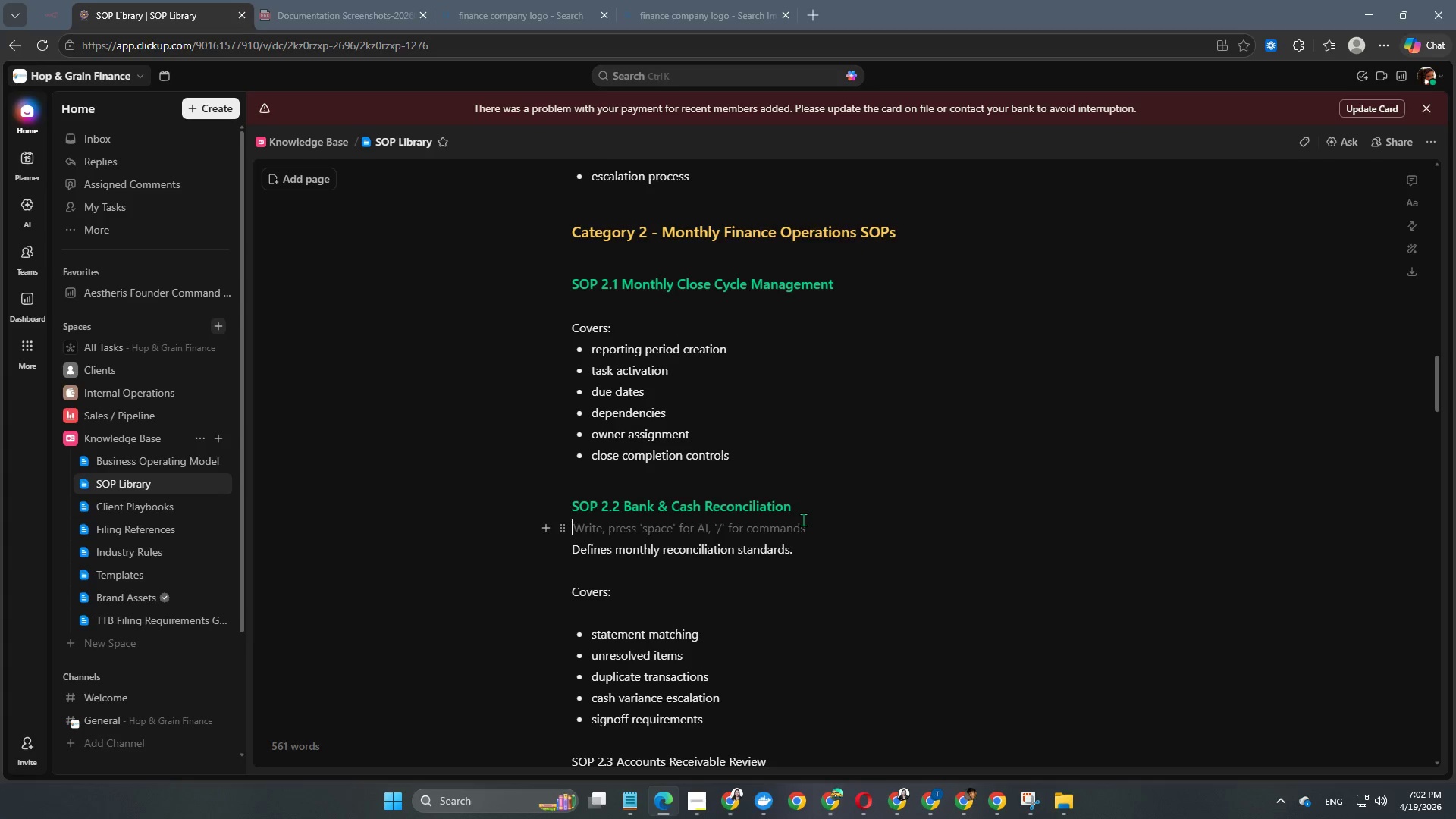 
scroll: coordinate [803, 519], scroll_direction: up, amount: 6.0
 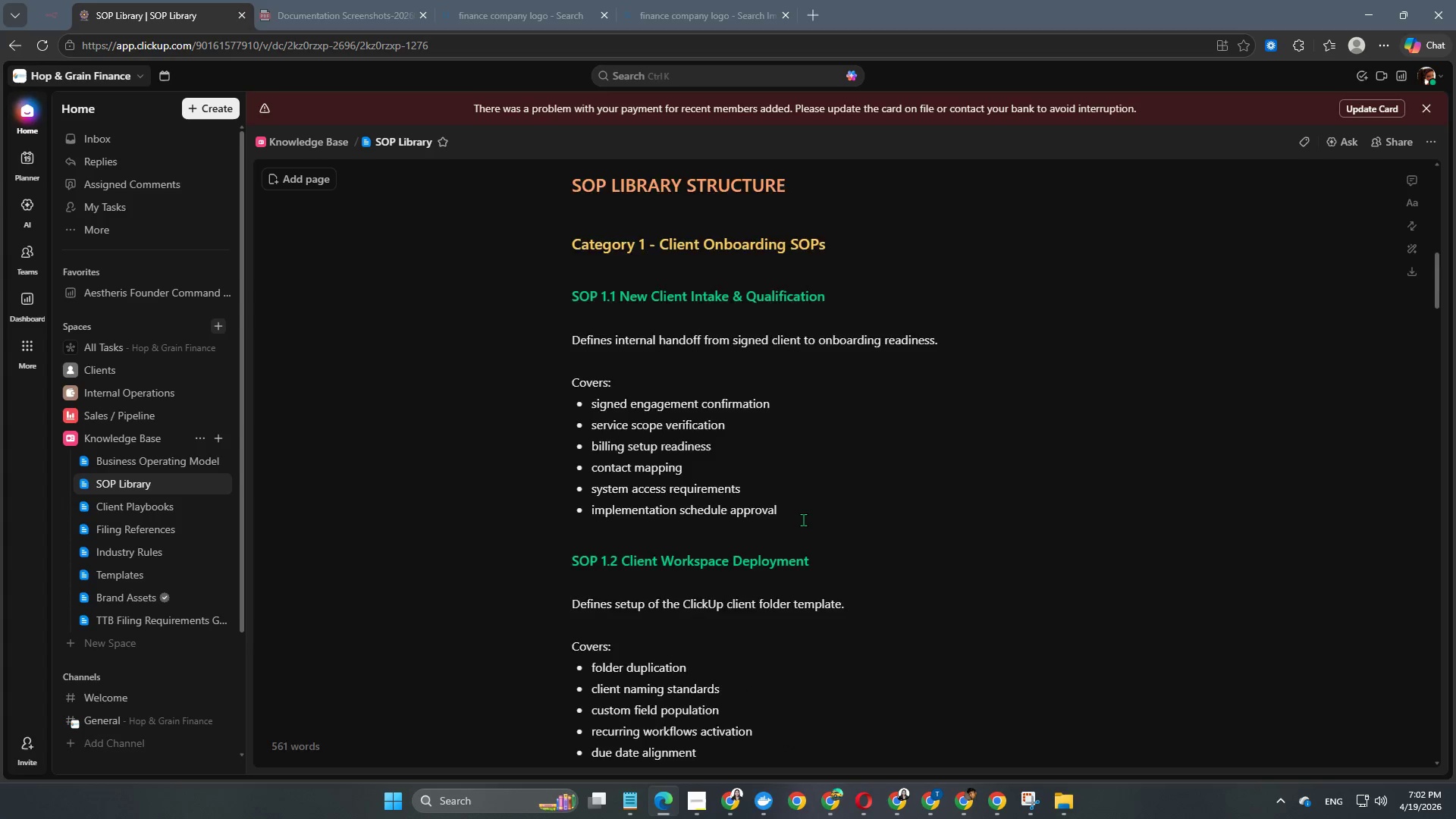 
scroll: coordinate [803, 518], scroll_direction: down, amount: 19.0
 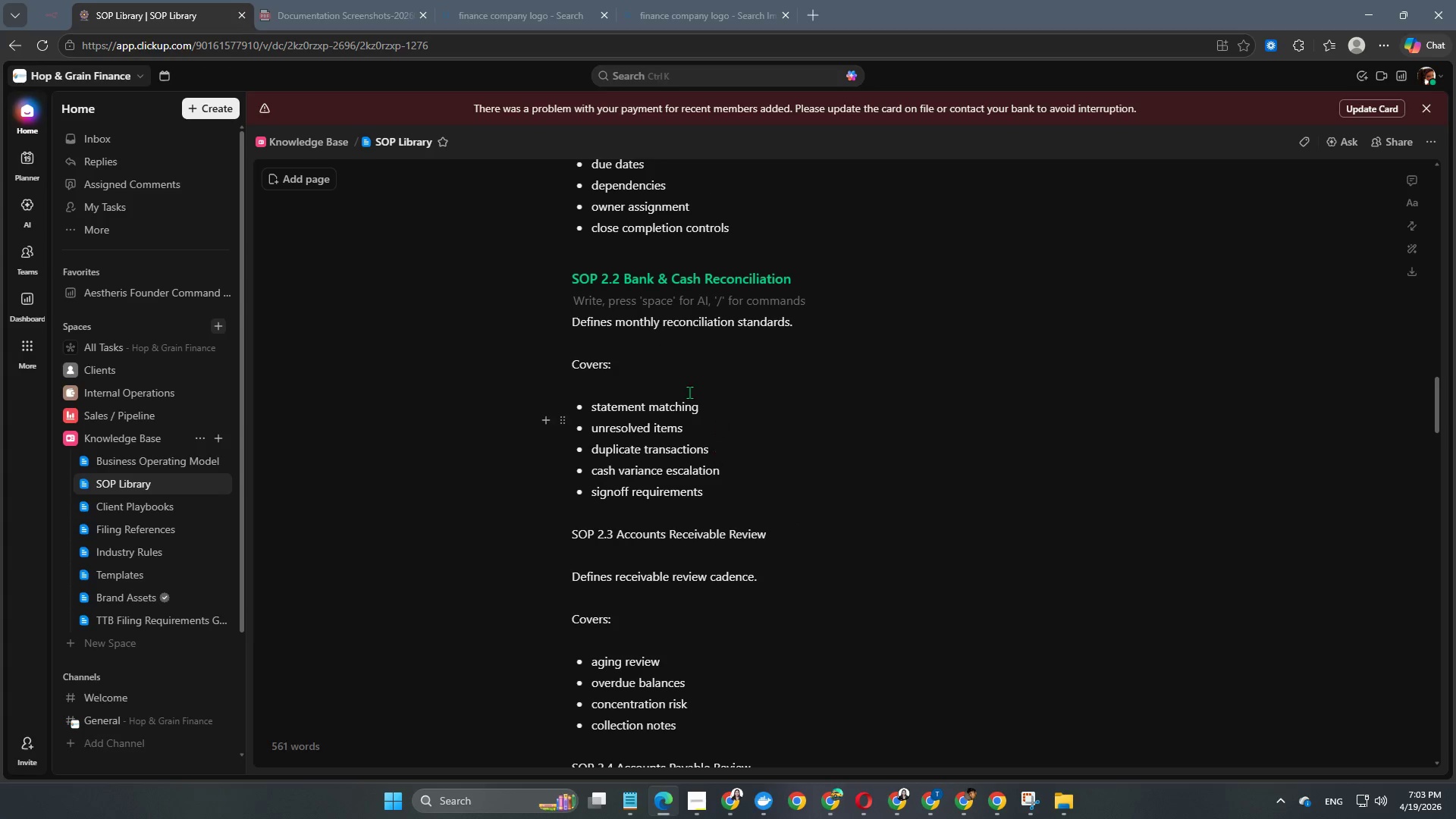 
scroll: coordinate [667, 385], scroll_direction: up, amount: 3.0
 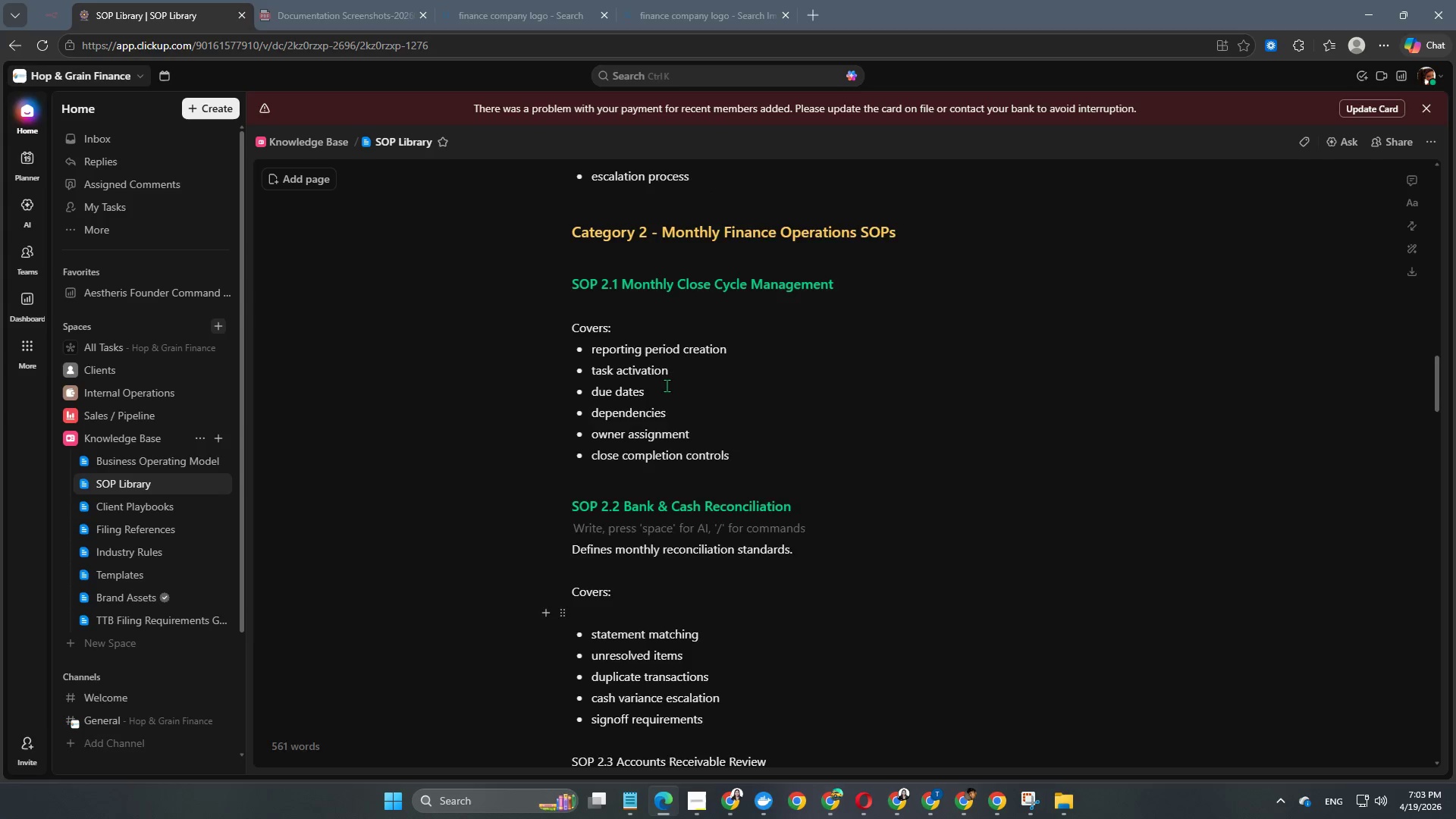 
scroll: coordinate [667, 385], scroll_direction: down, amount: 1.0
 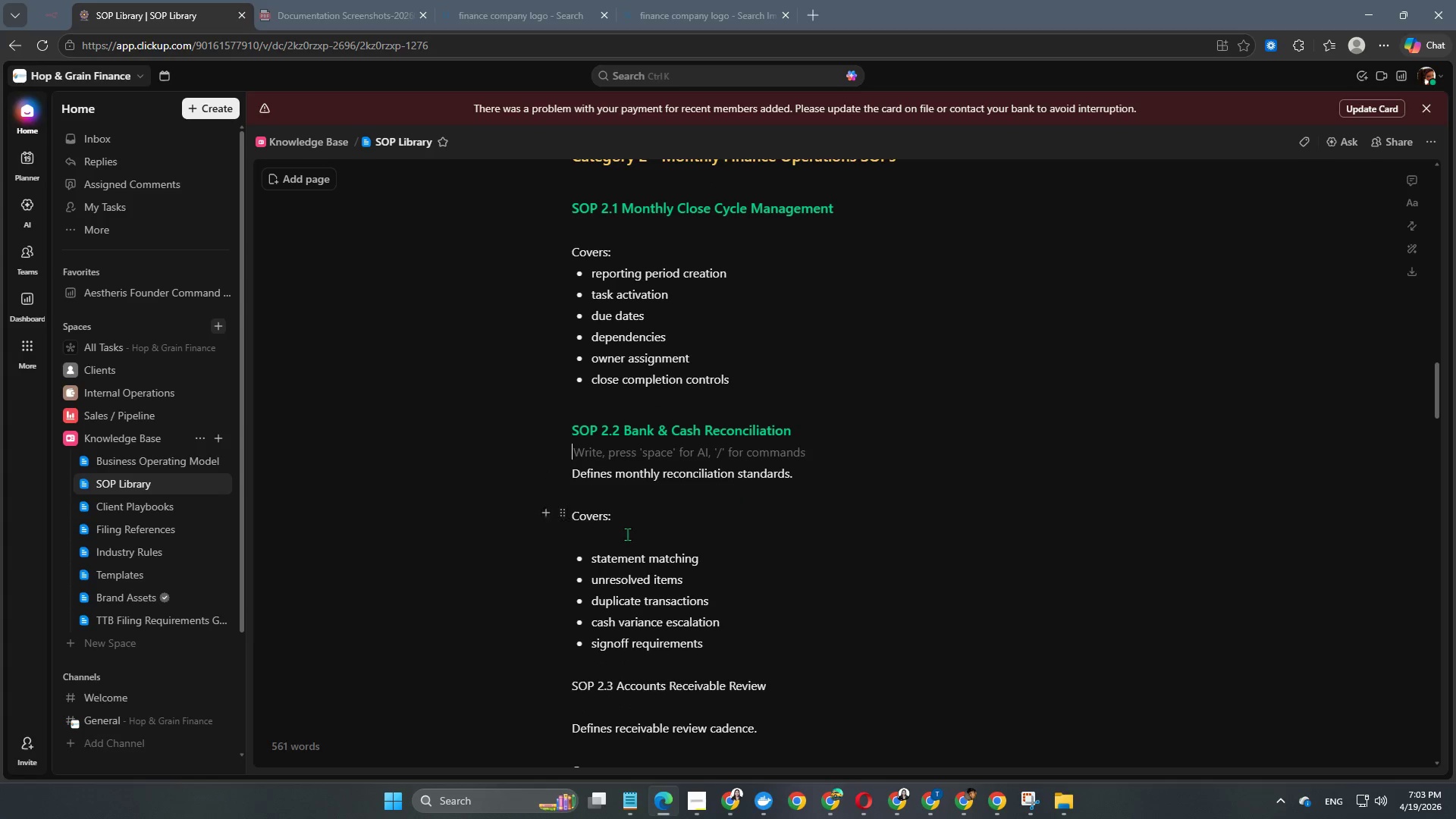 
left_click([625, 536])
 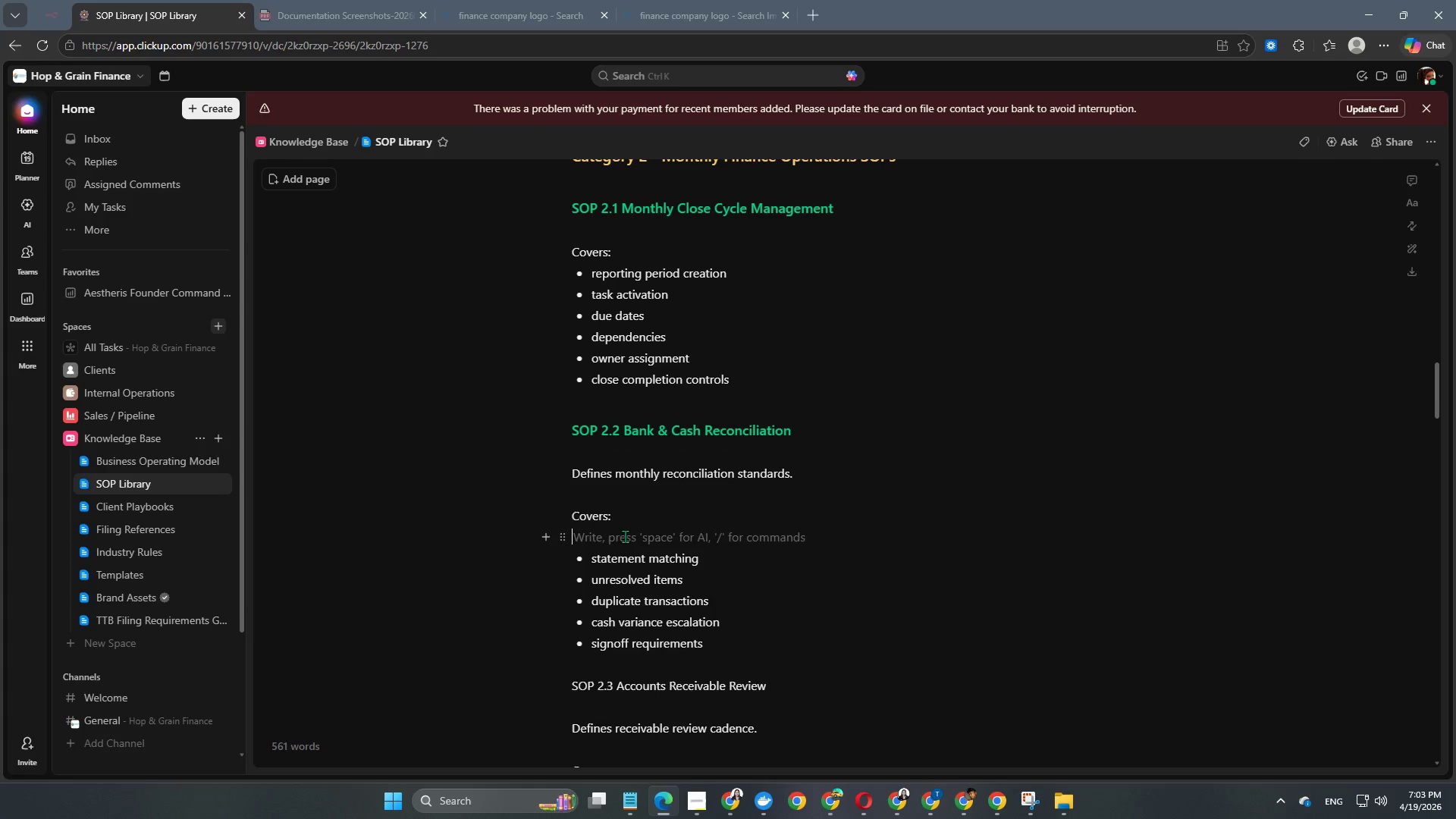 
key(Backspace)
 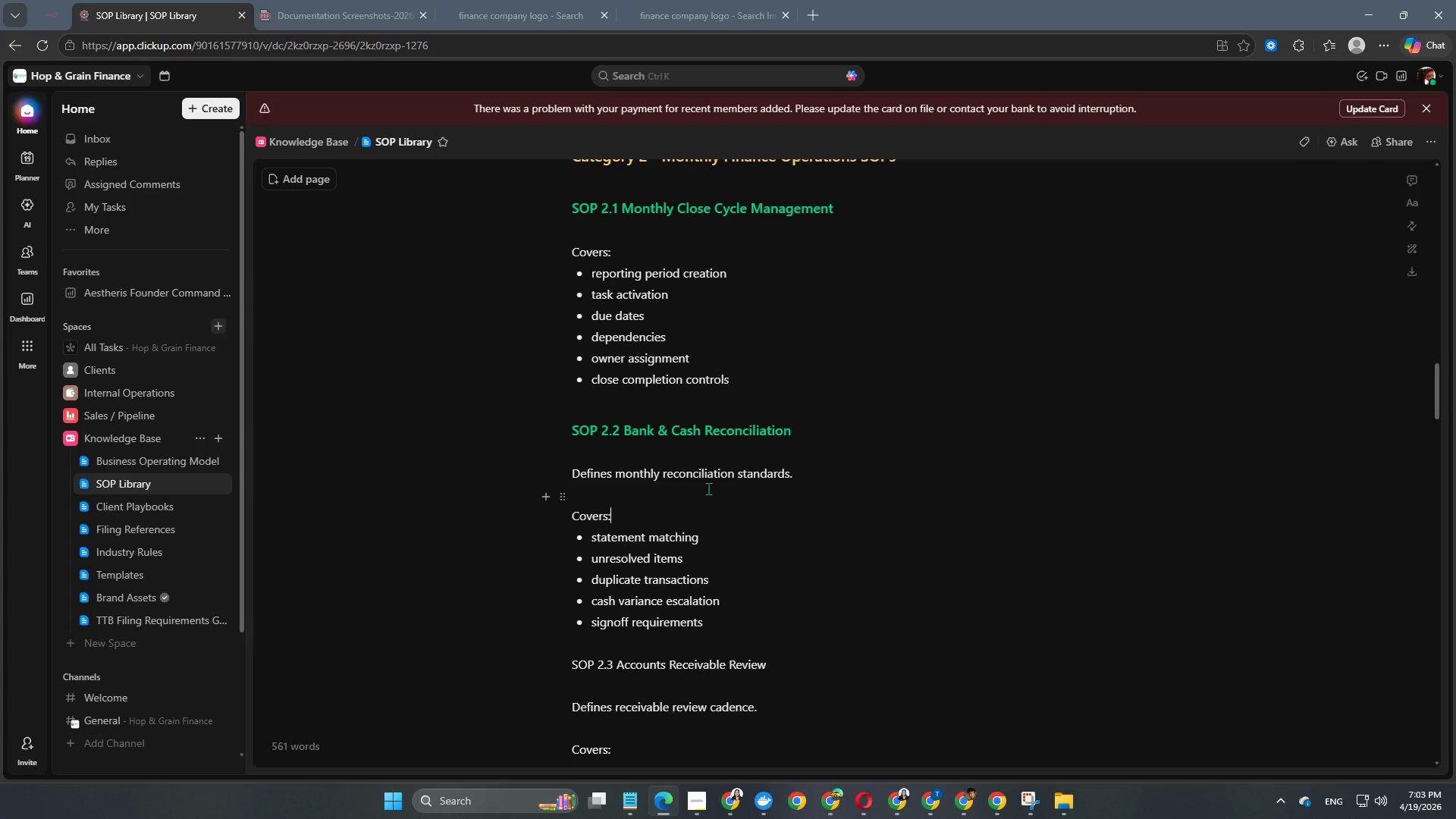 
scroll: coordinate [709, 488], scroll_direction: down, amount: 2.0
 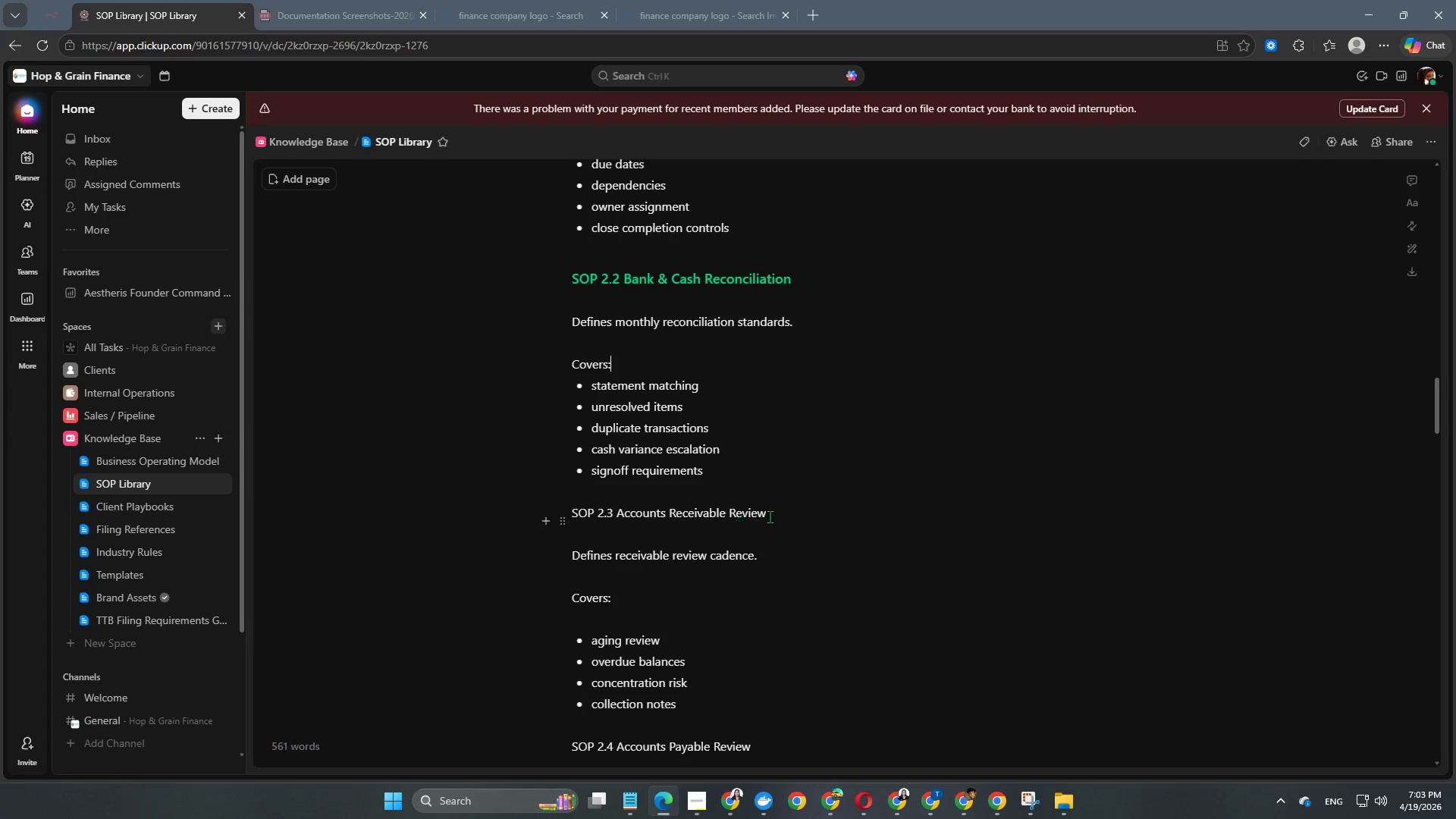 
left_click_drag(start_coordinate=[775, 513], to_coordinate=[541, 522])
 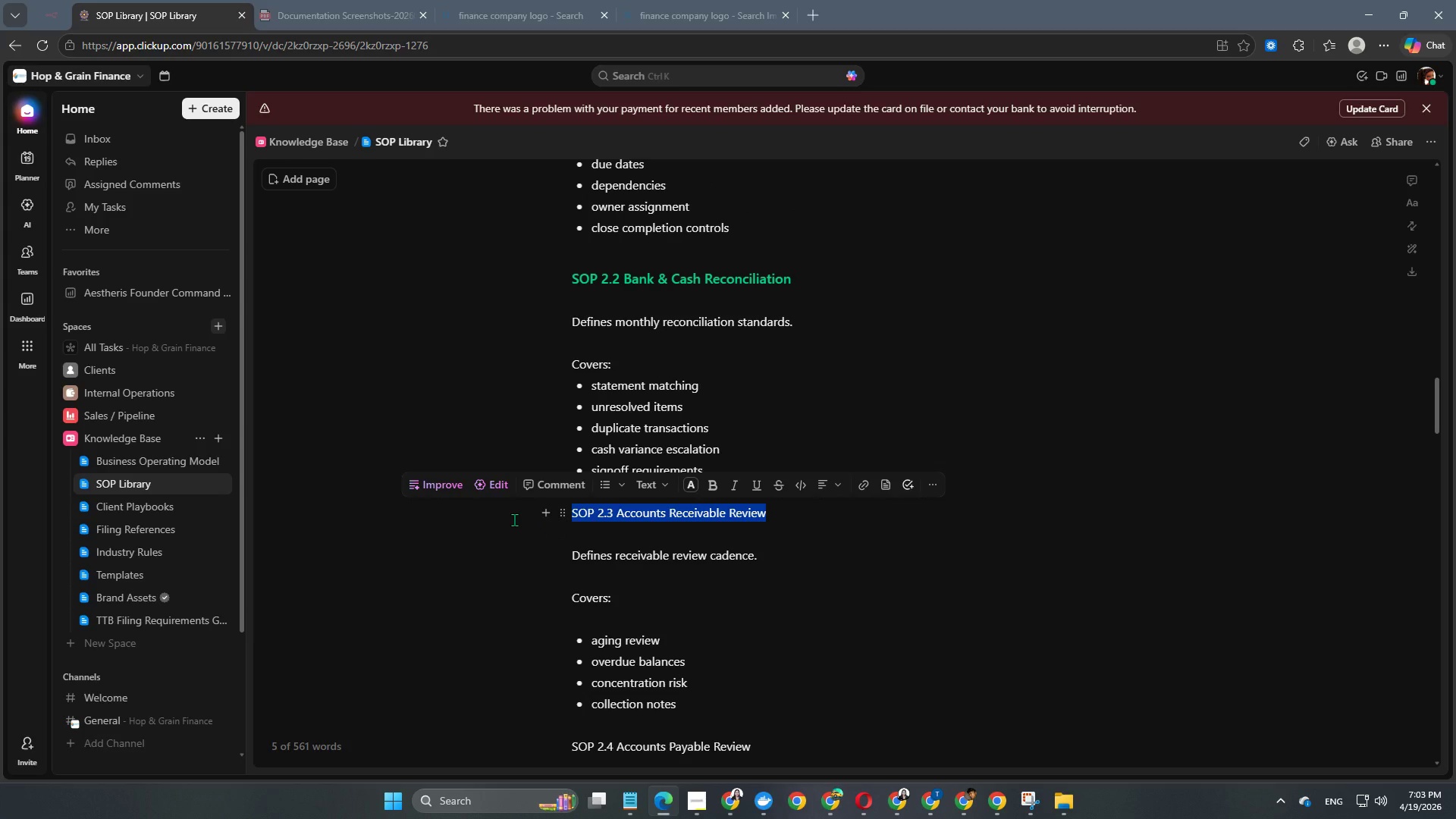 
key(Alt+Control+Numpad3)
 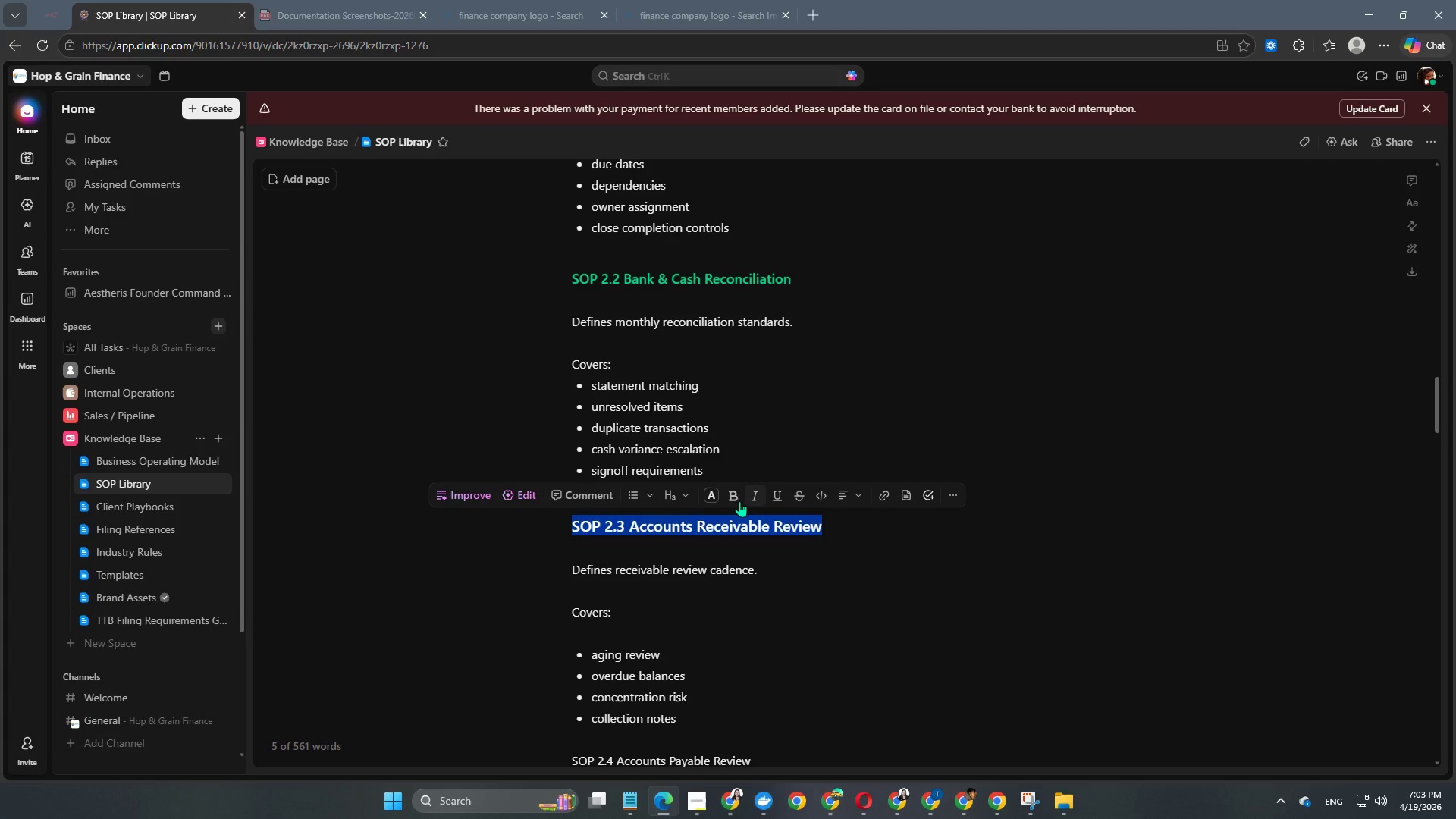 
wait(6.25)
 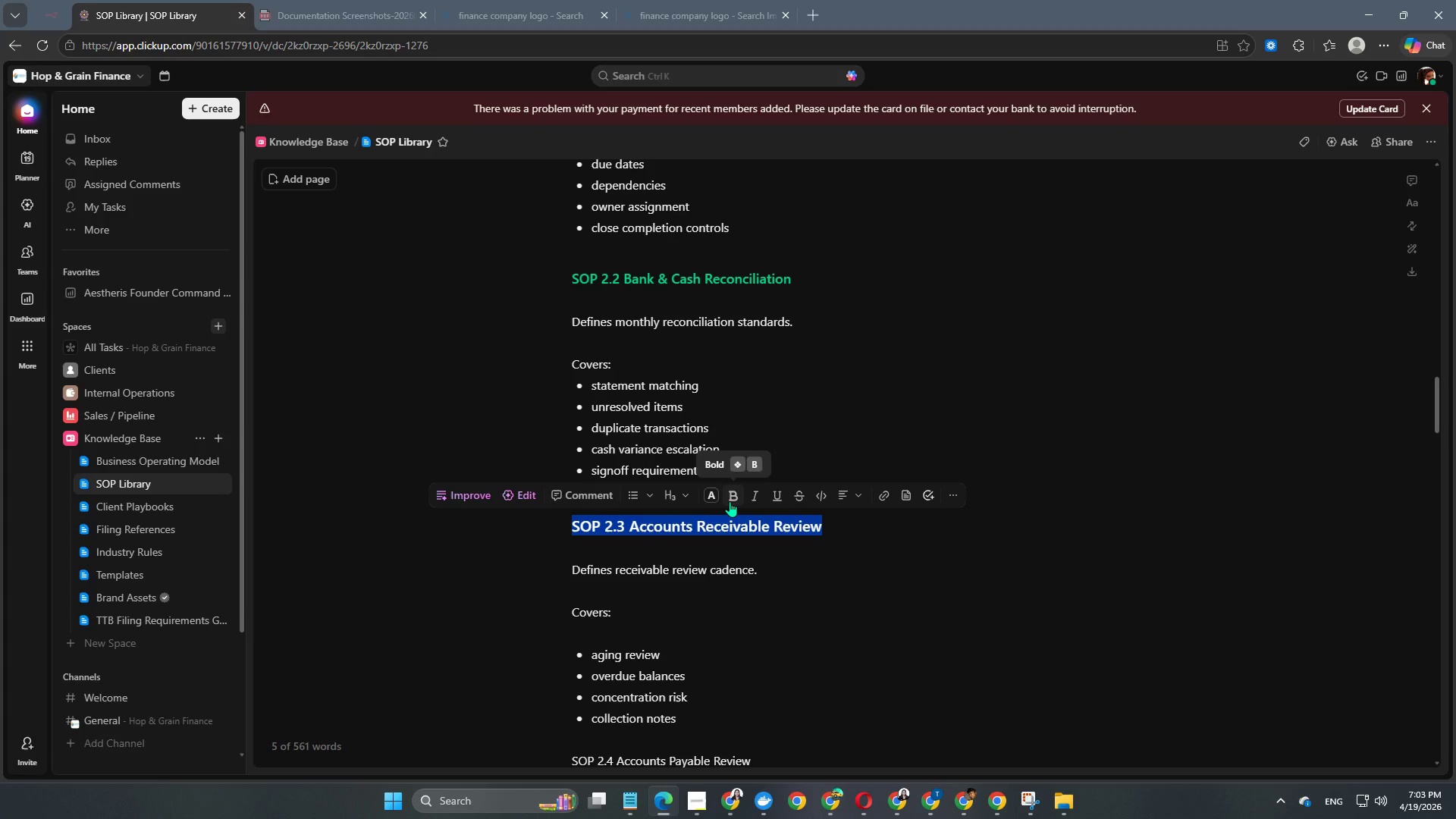 
key(Alt+Control+Numpad4)
 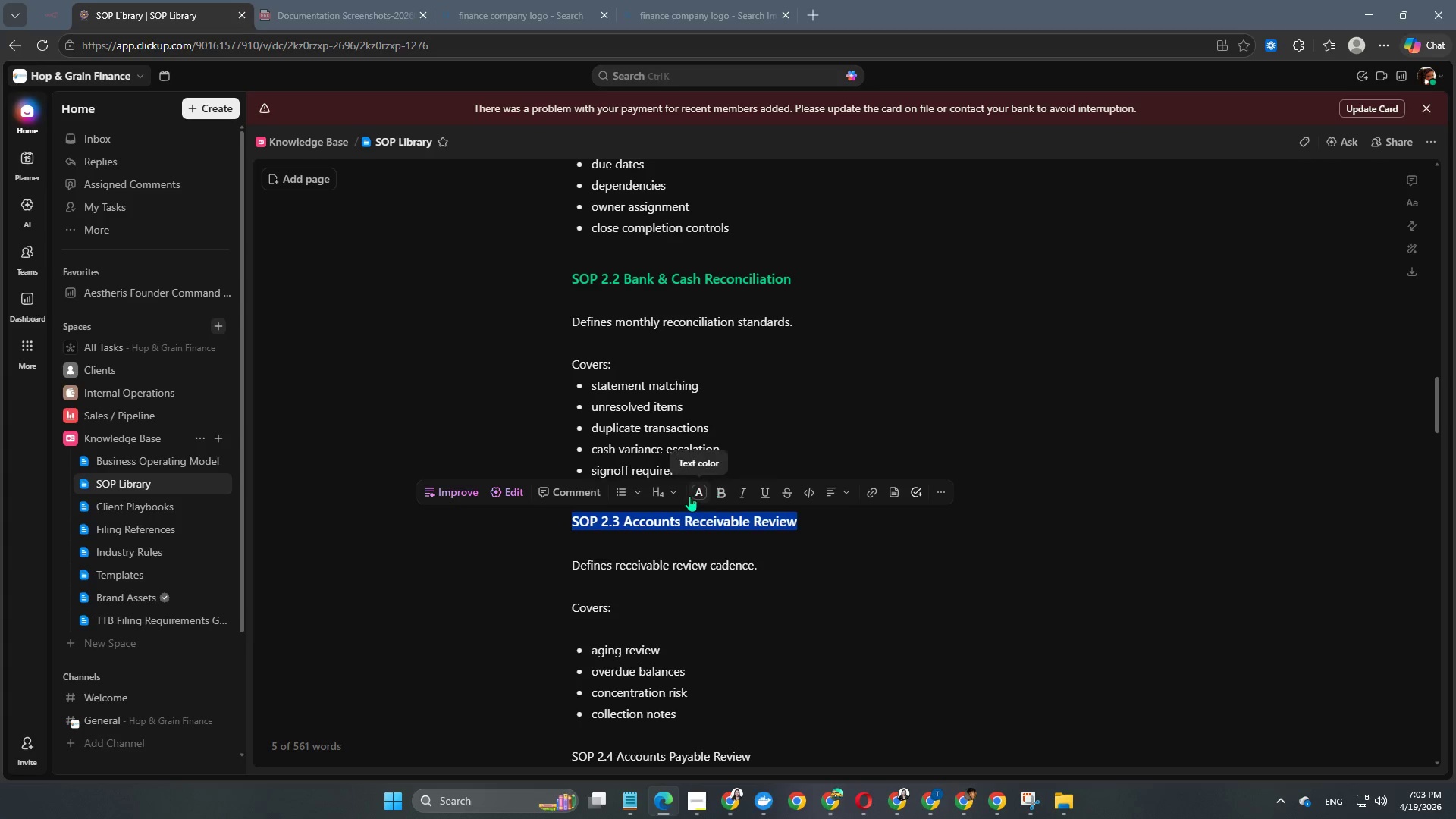 
left_click([698, 499])
 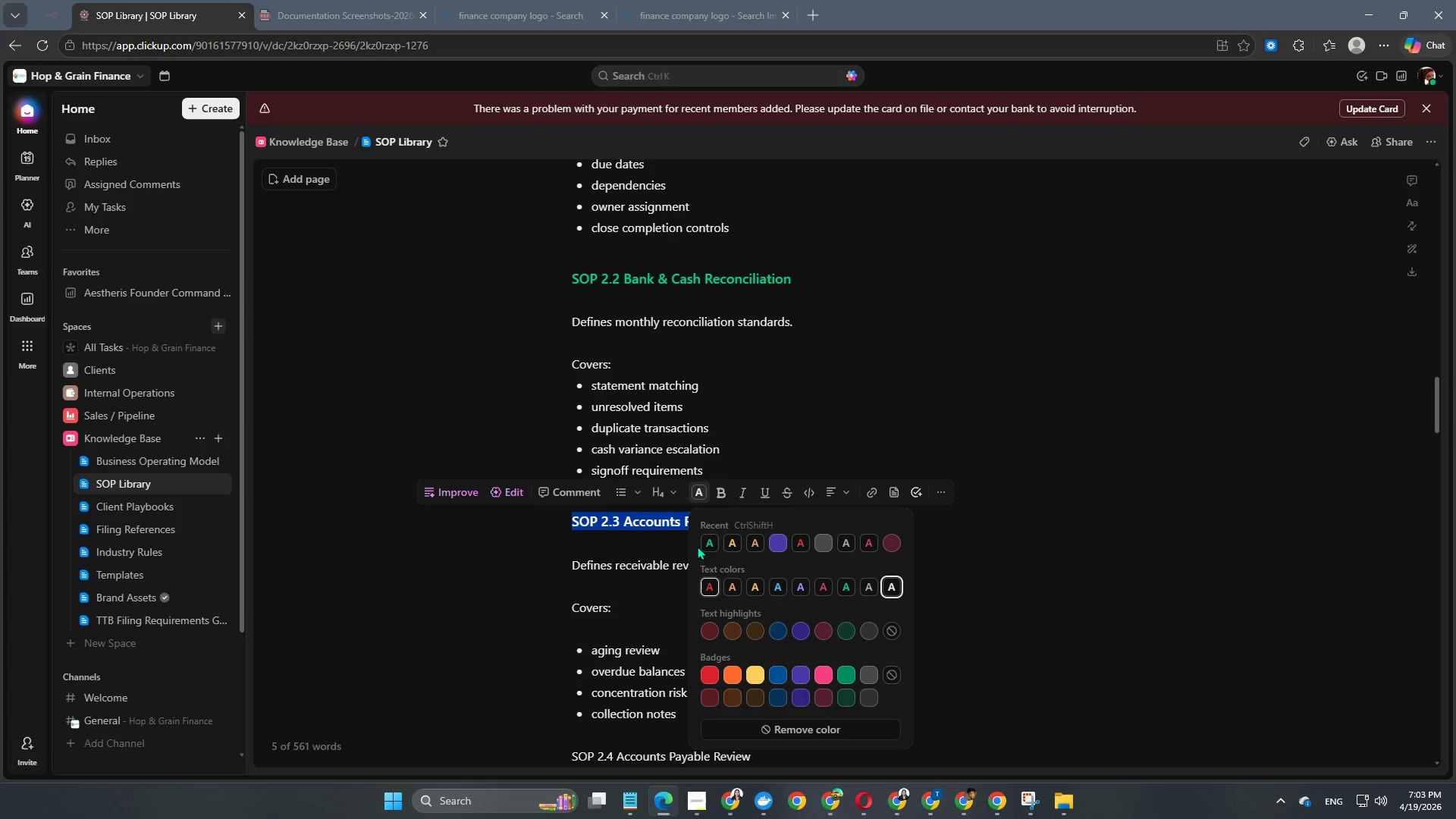 
left_click([706, 541])
 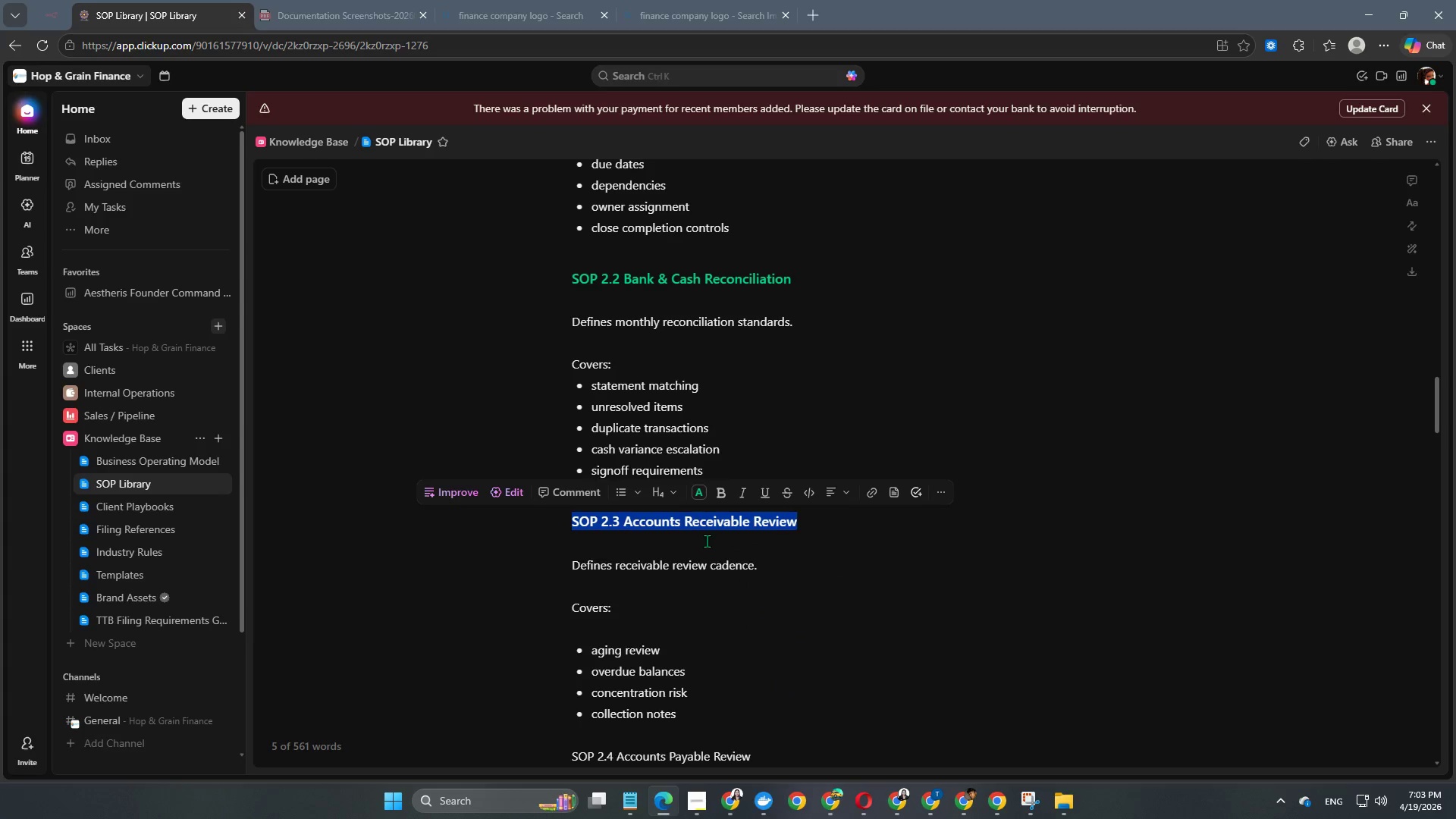 
left_click([714, 544])
 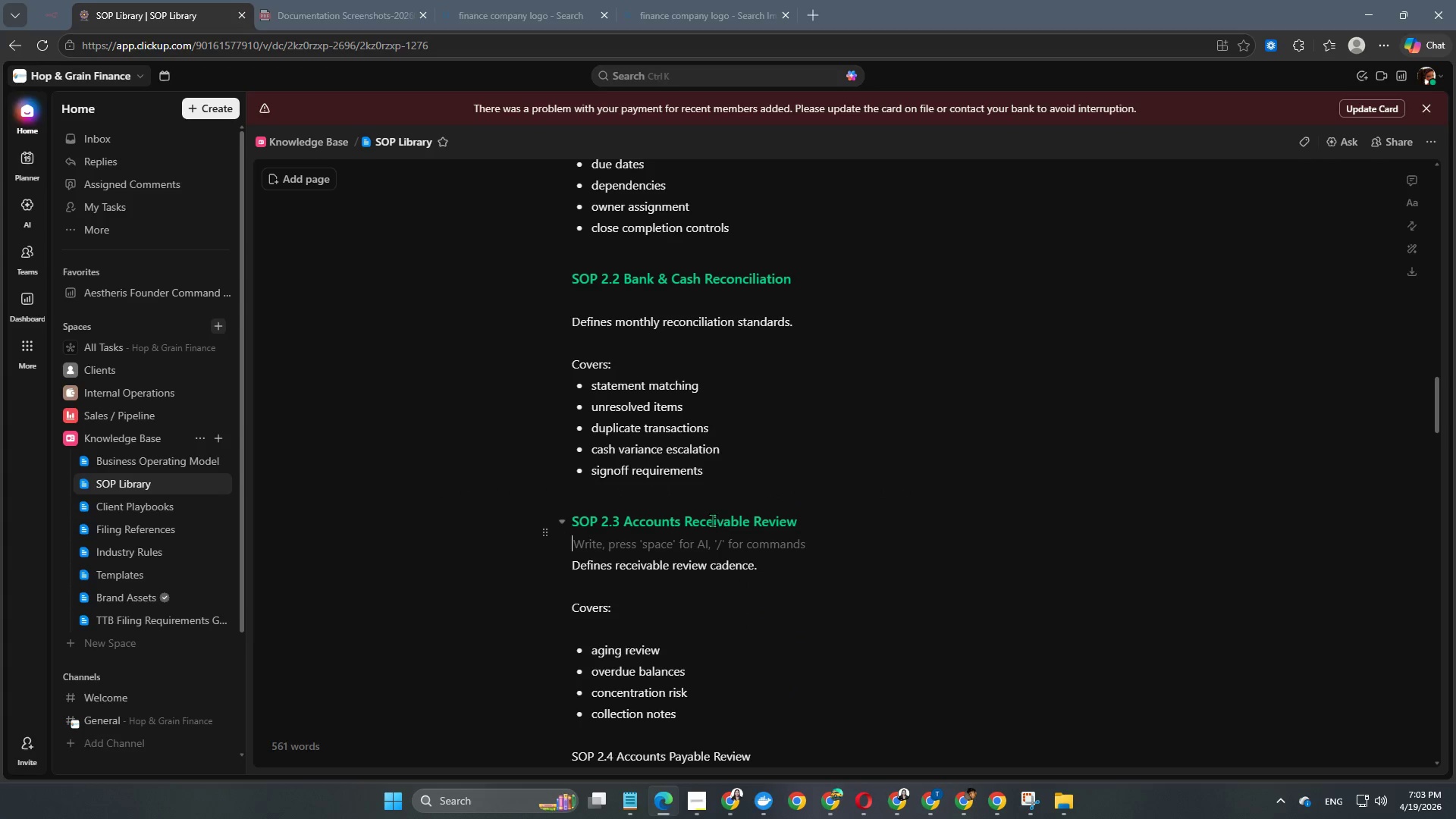 
scroll: coordinate [647, 610], scroll_direction: down, amount: 1.0
 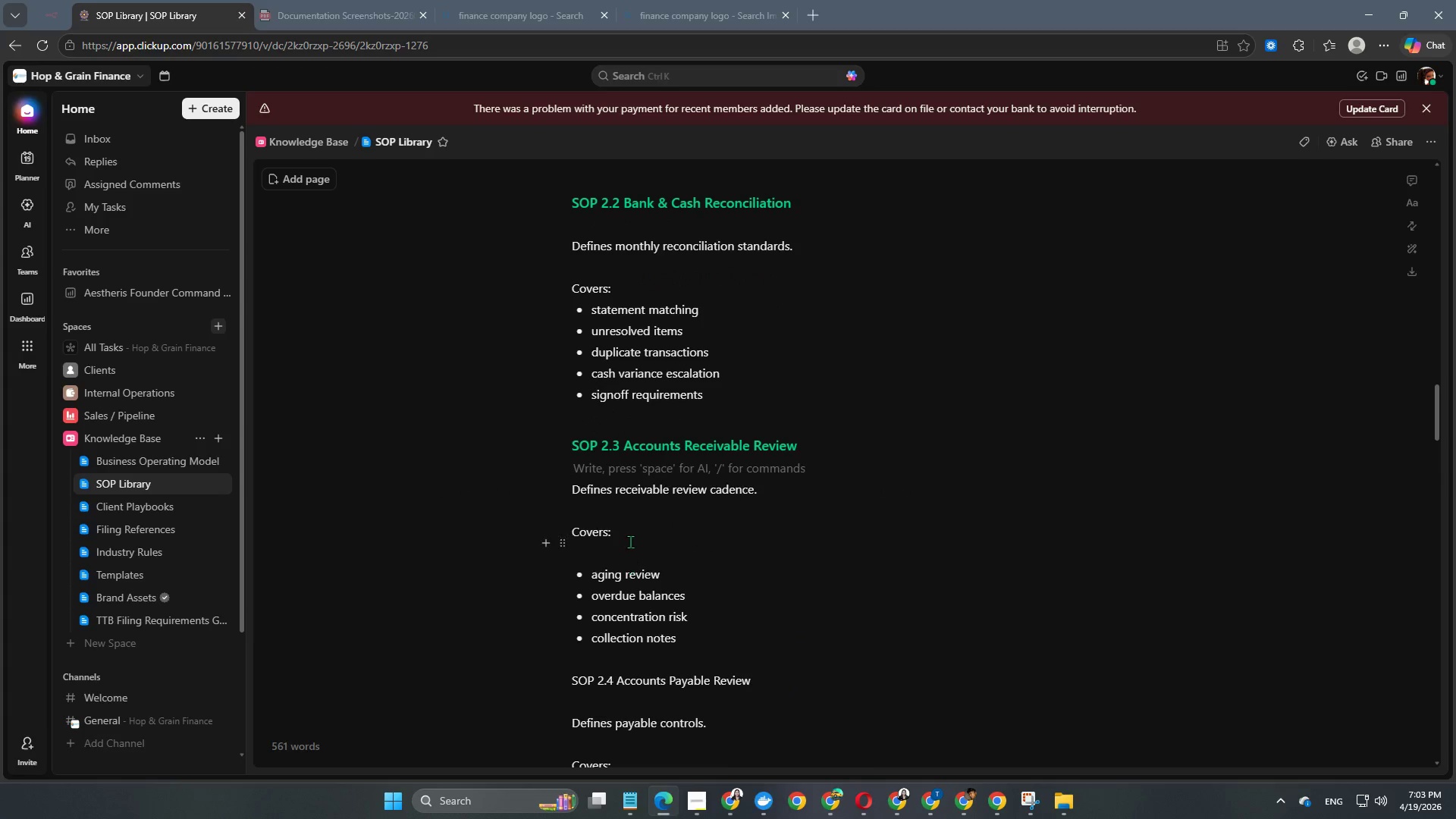 
left_click([629, 549])
 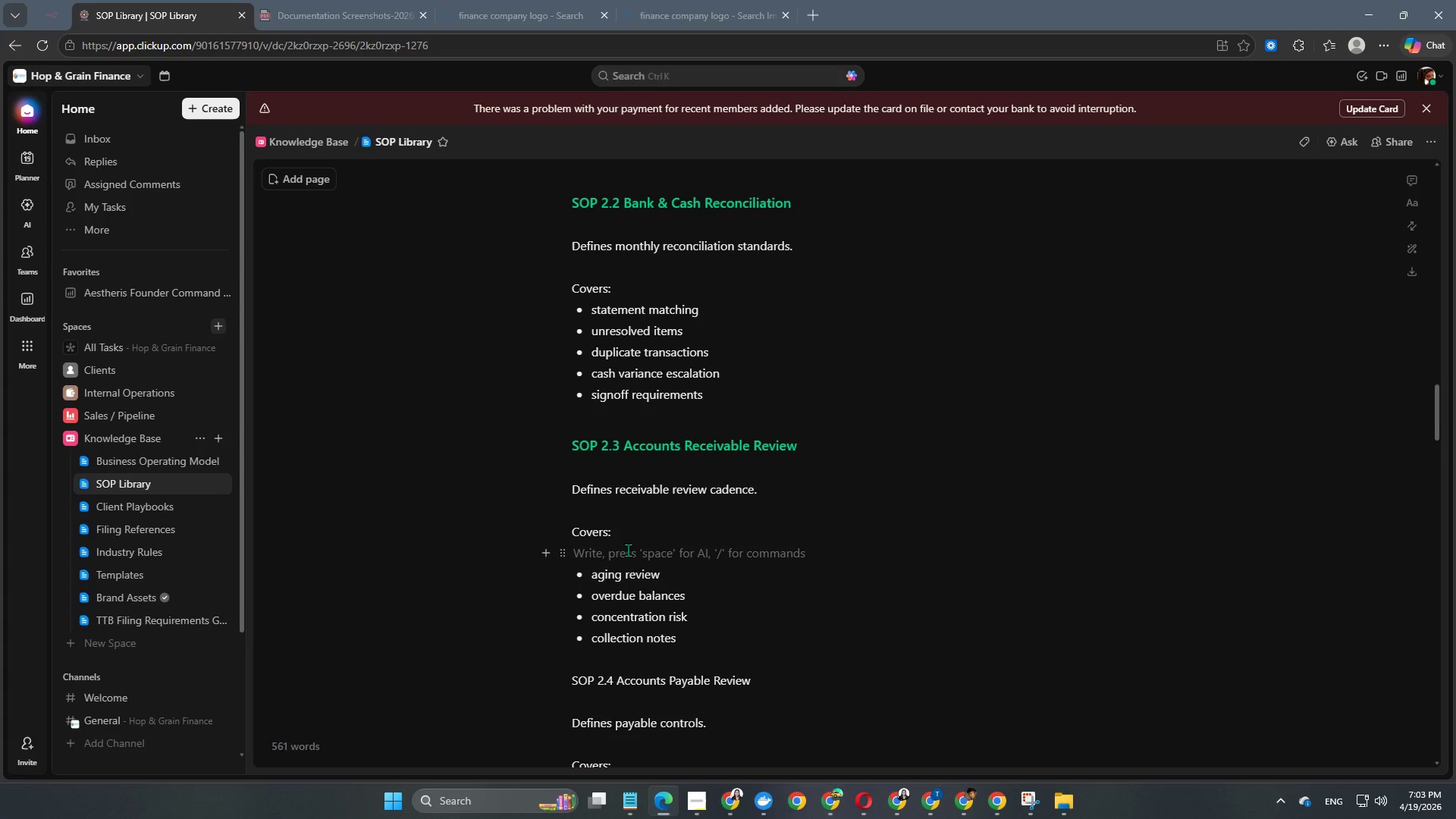 
key(Backspace)
 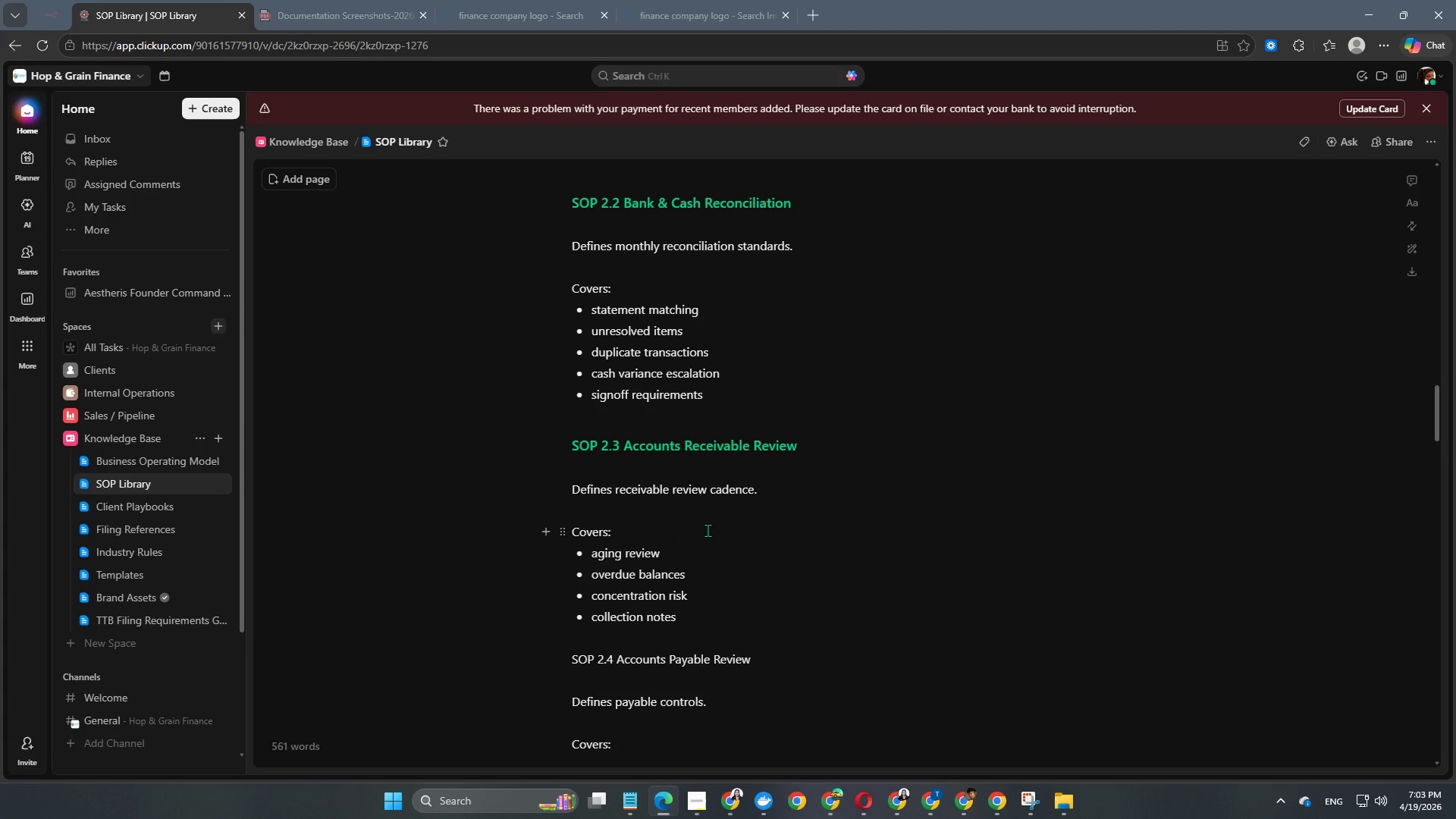 
scroll: coordinate [708, 530], scroll_direction: down, amount: 2.0
 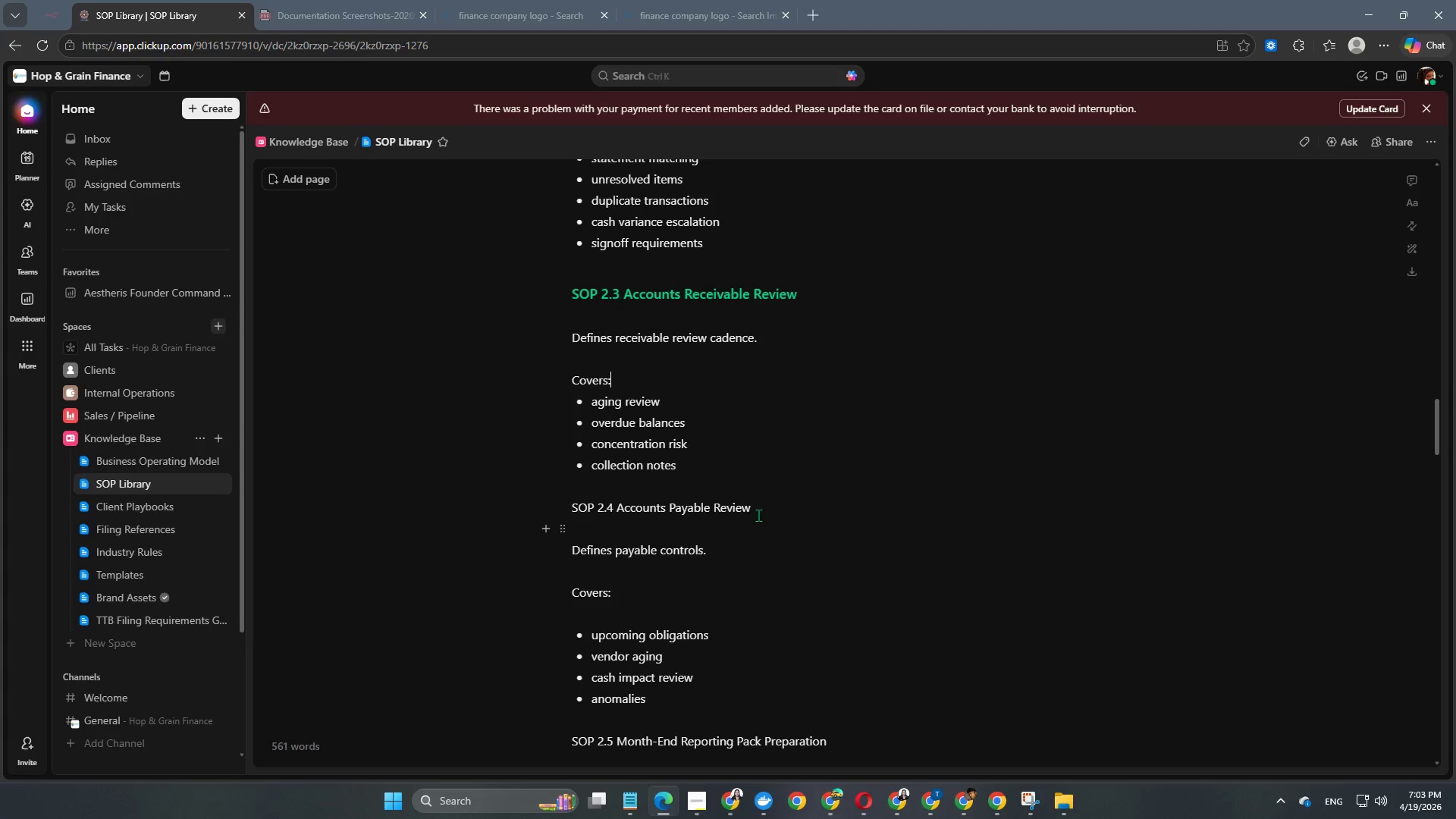 
left_click_drag(start_coordinate=[761, 509], to_coordinate=[557, 512])
 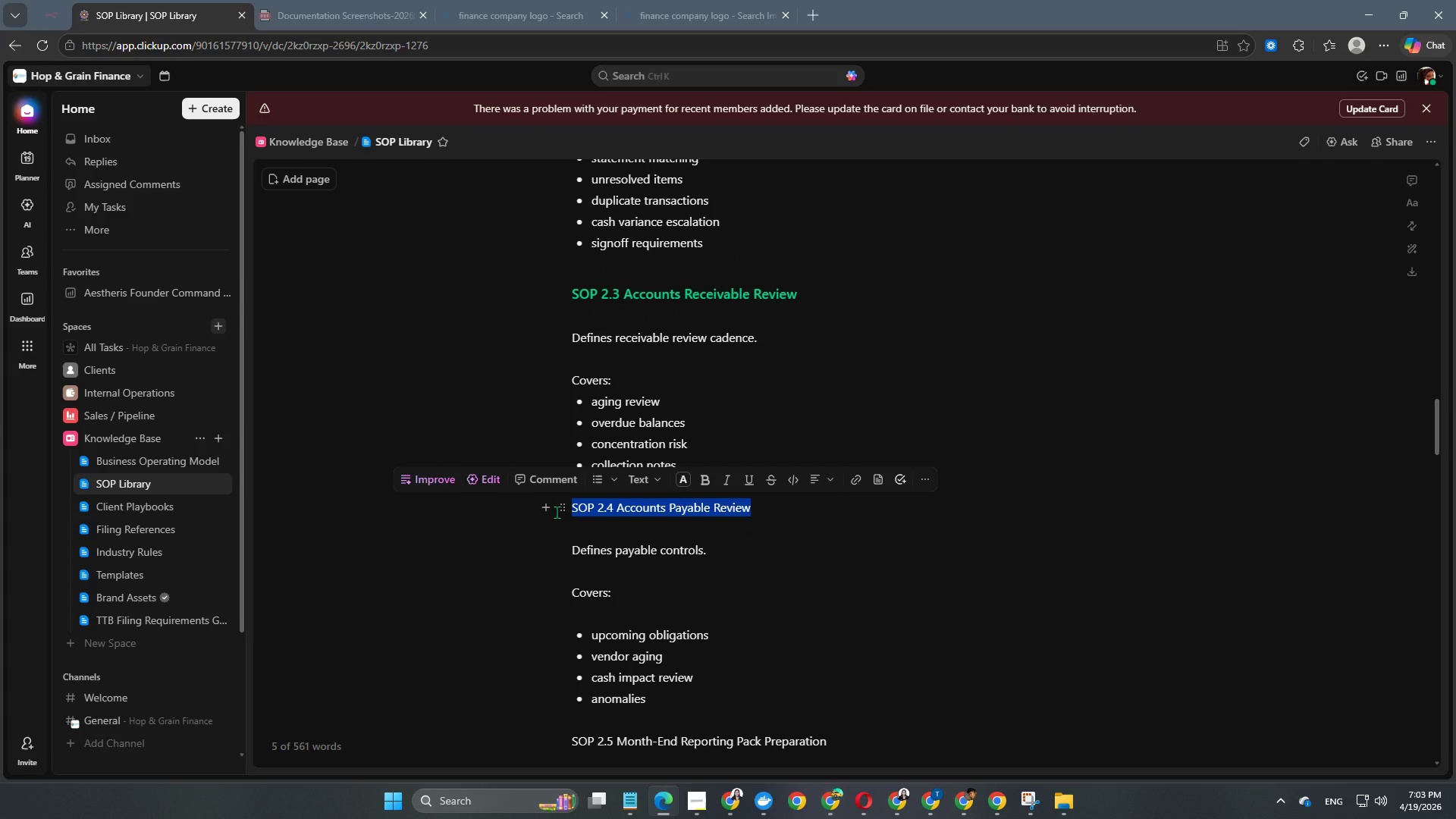 
key(Alt+Control+Numpad4)
 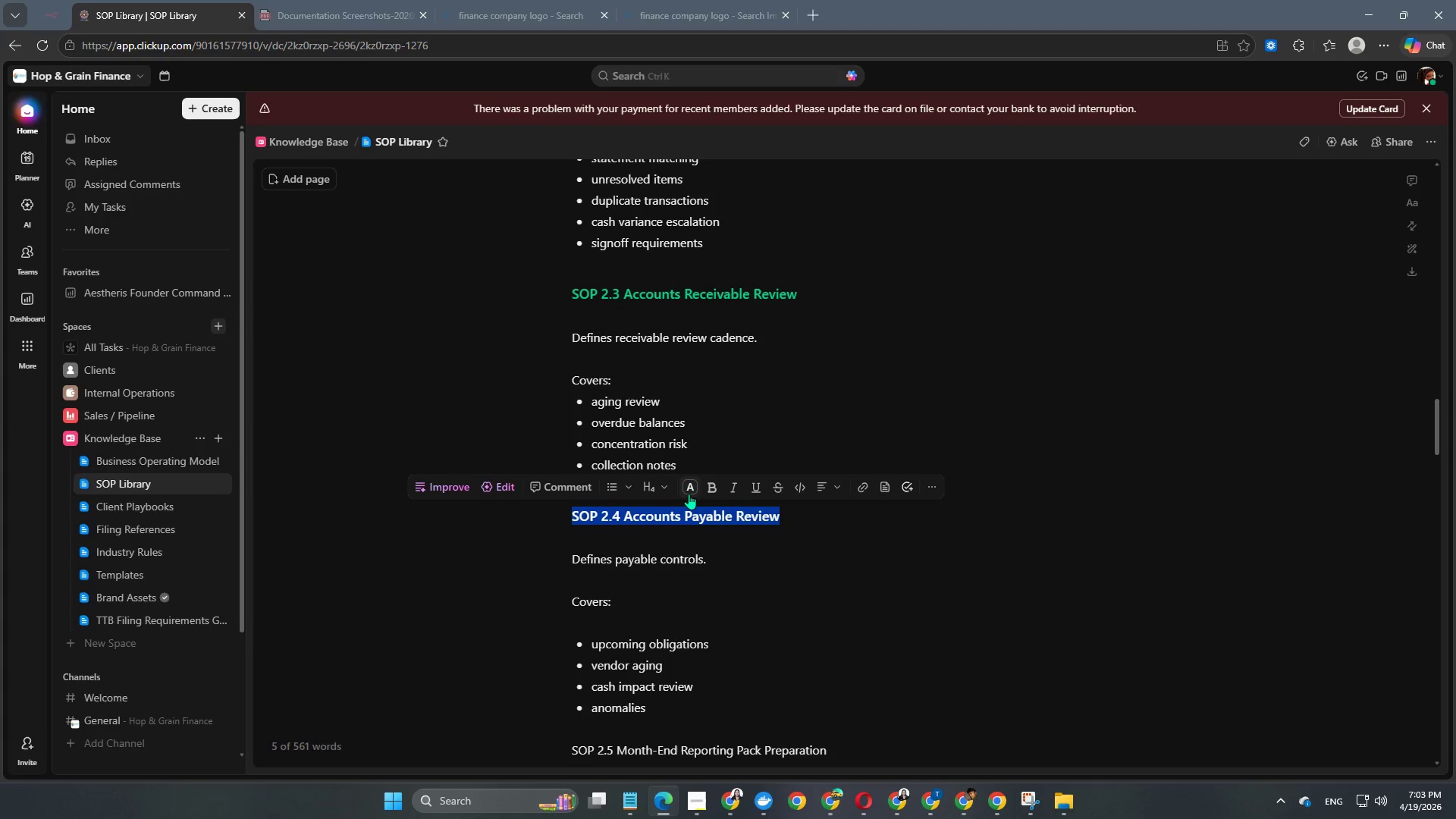 
left_click([686, 494])
 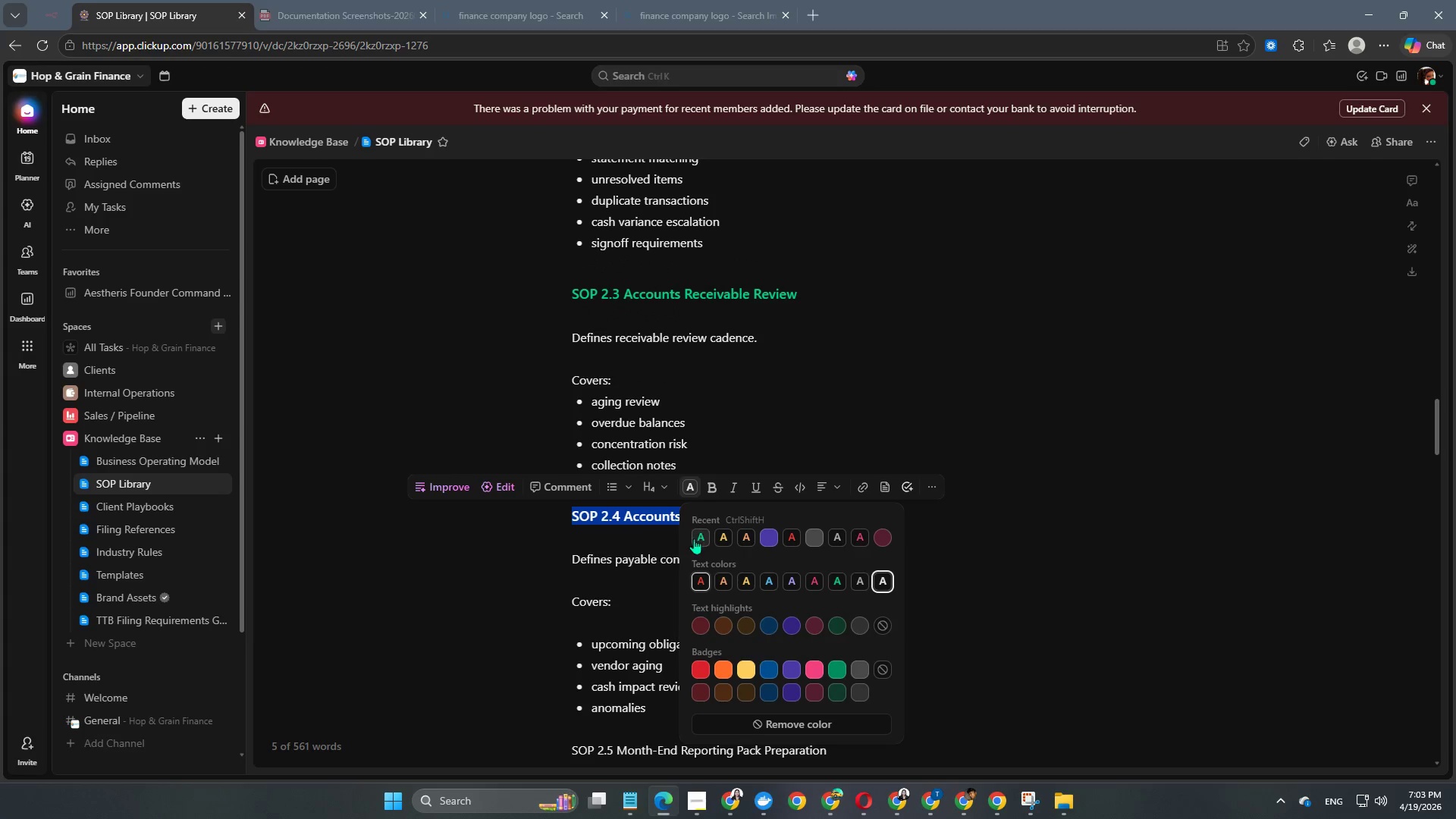 
left_click([703, 538])
 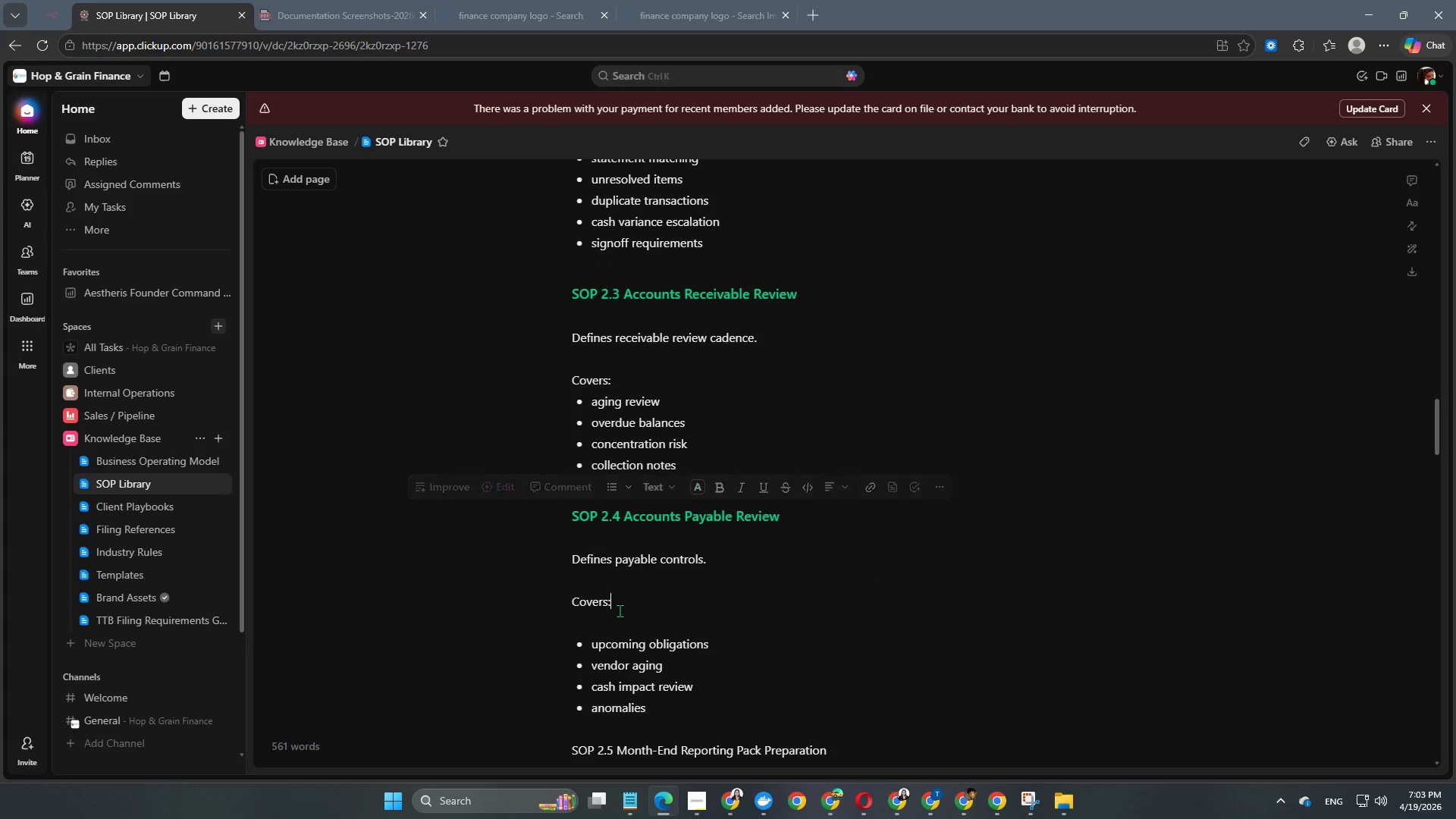 
double_click([613, 623])
 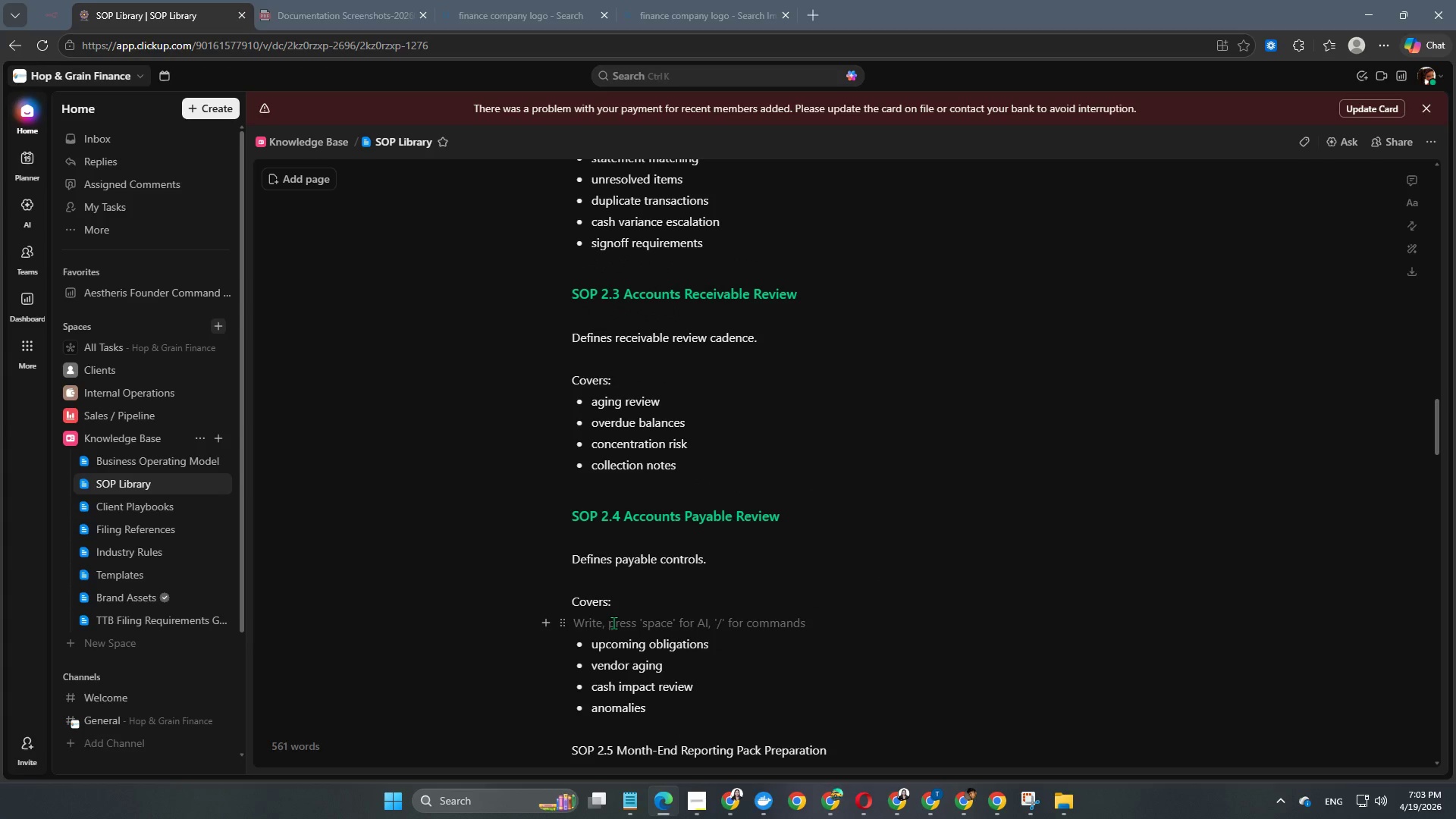 
key(Backspace)
 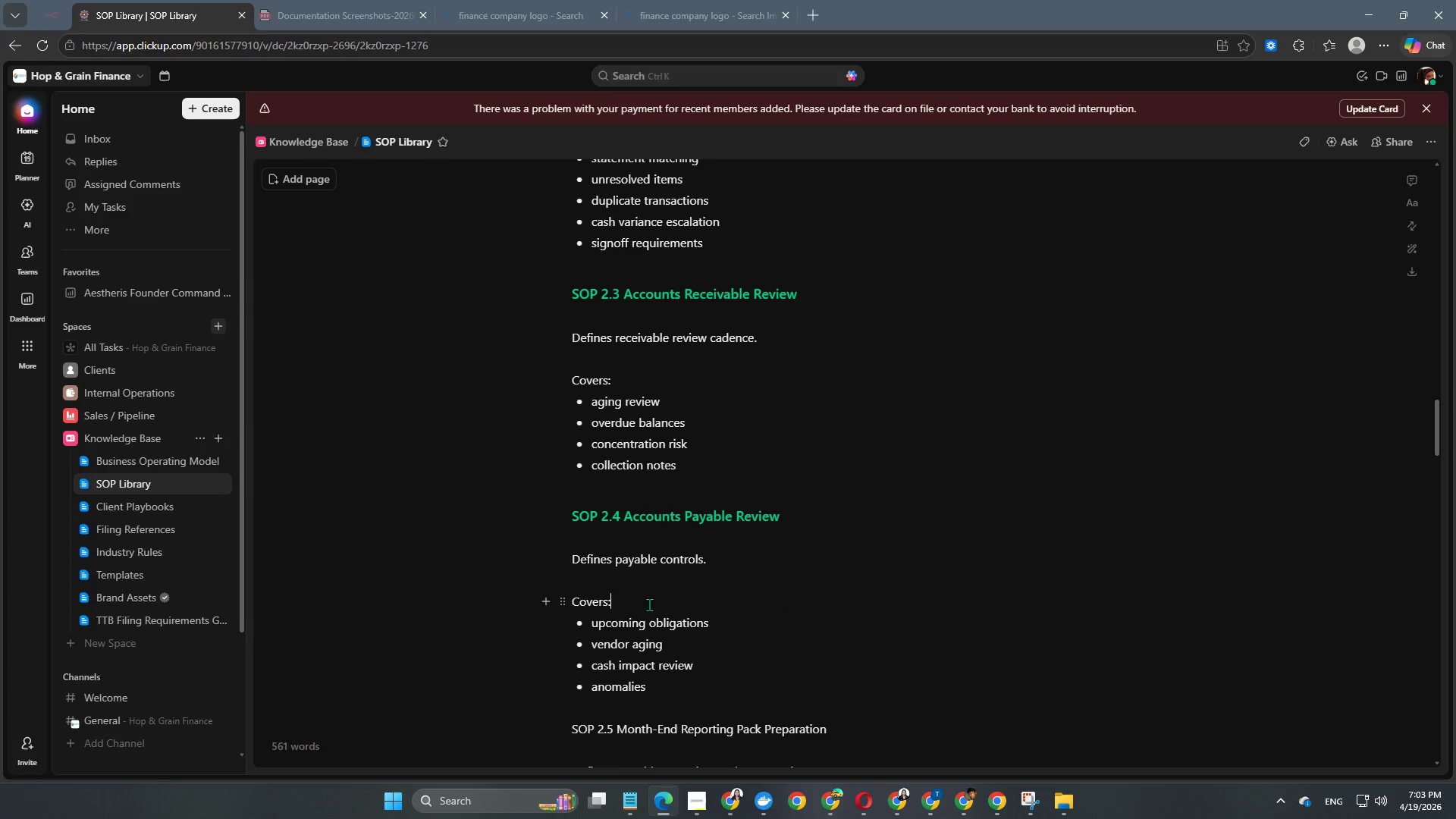 
scroll: coordinate [652, 596], scroll_direction: down, amount: 4.0
 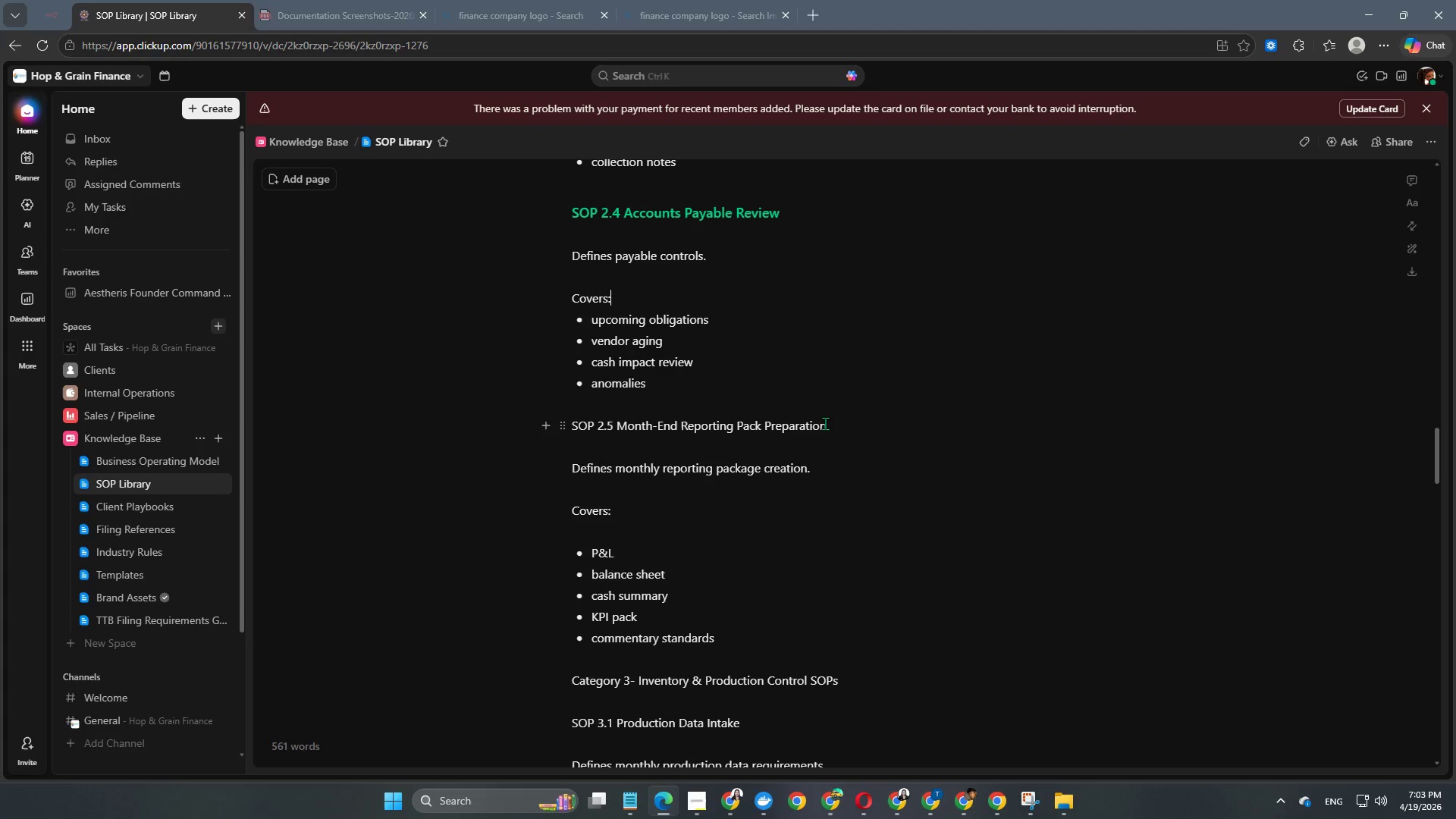 
left_click_drag(start_coordinate=[832, 426], to_coordinate=[566, 423])
 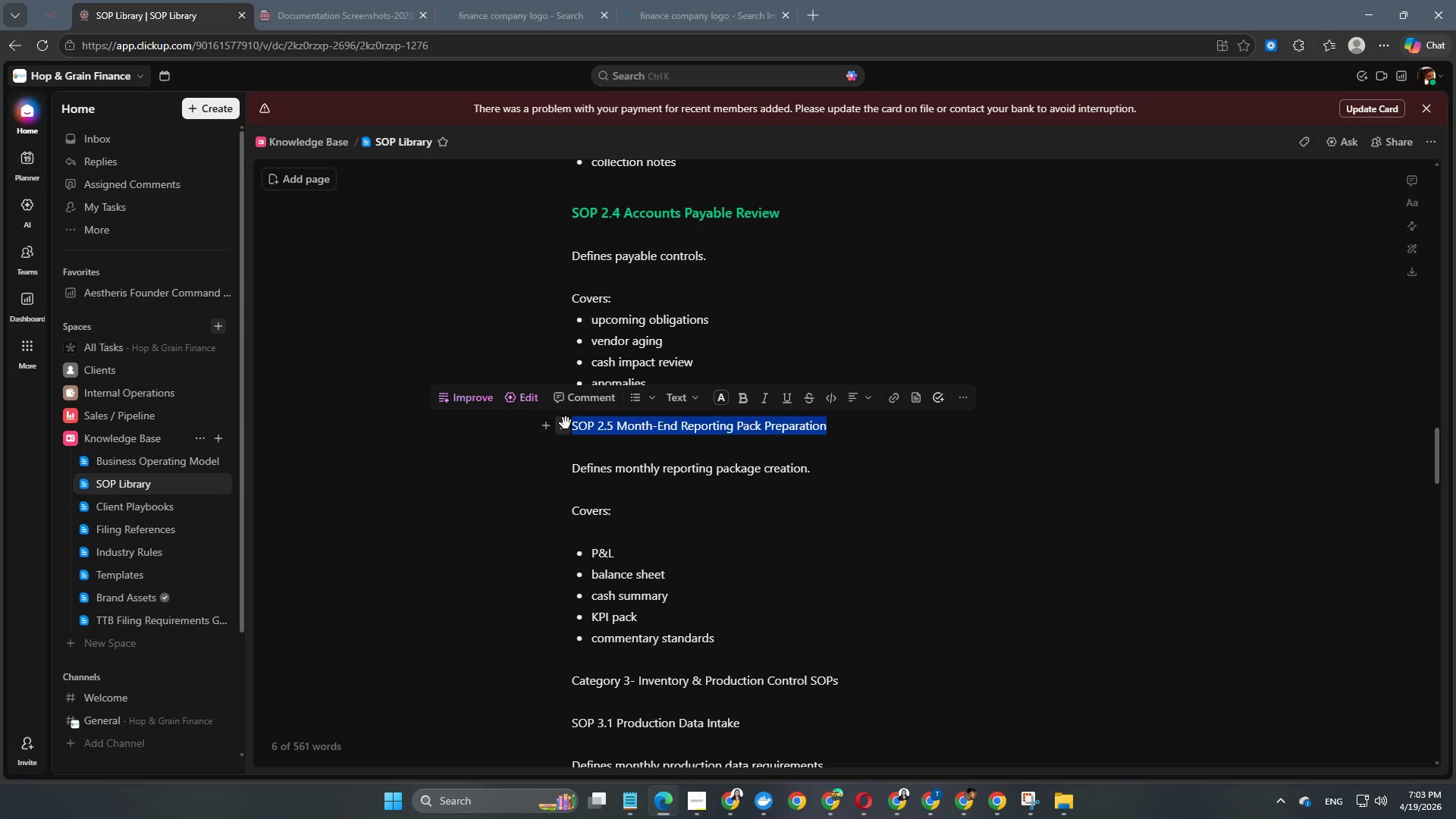 
key(Alt+Control+Numpad4)
 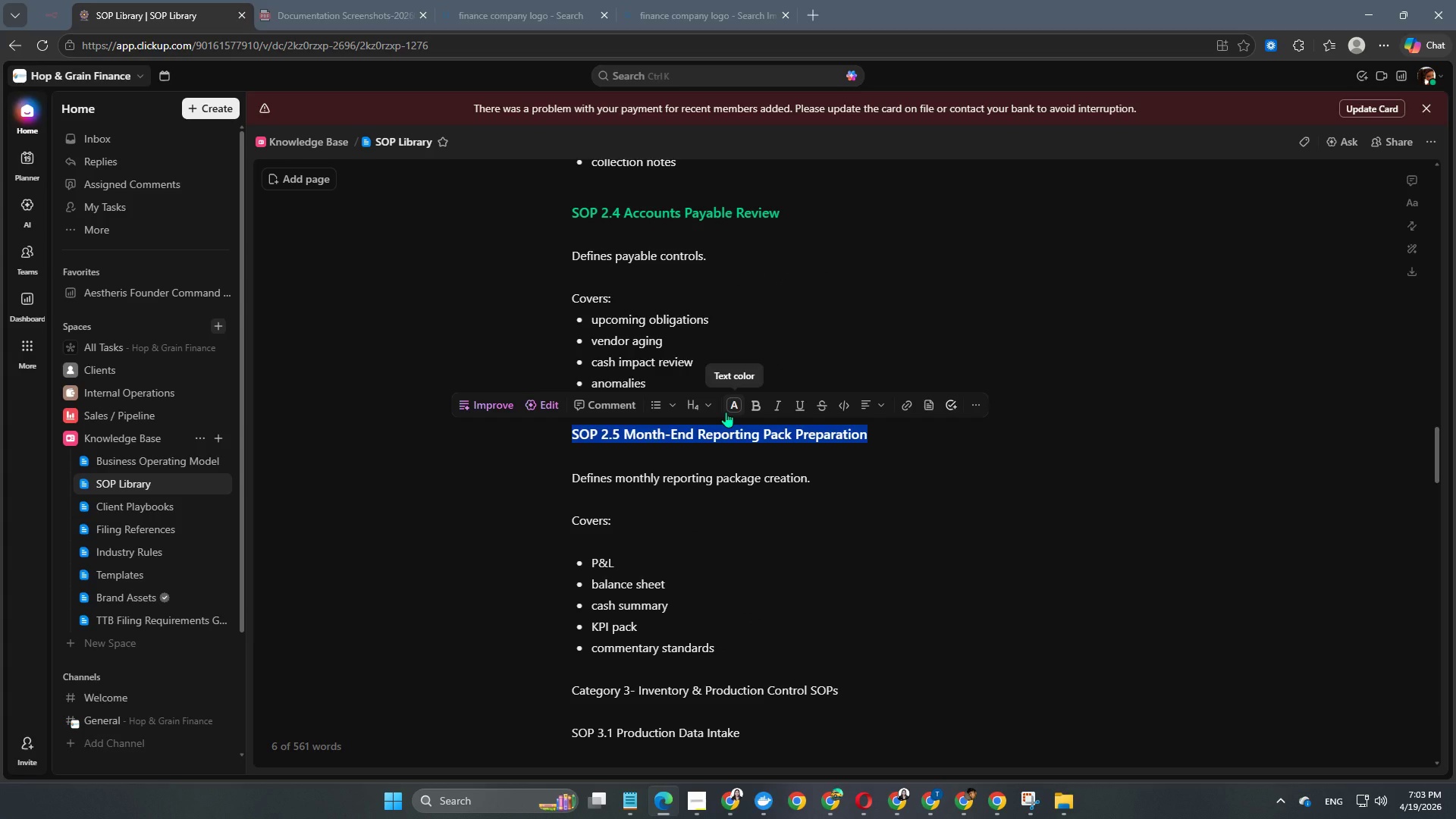 
left_click([726, 412])
 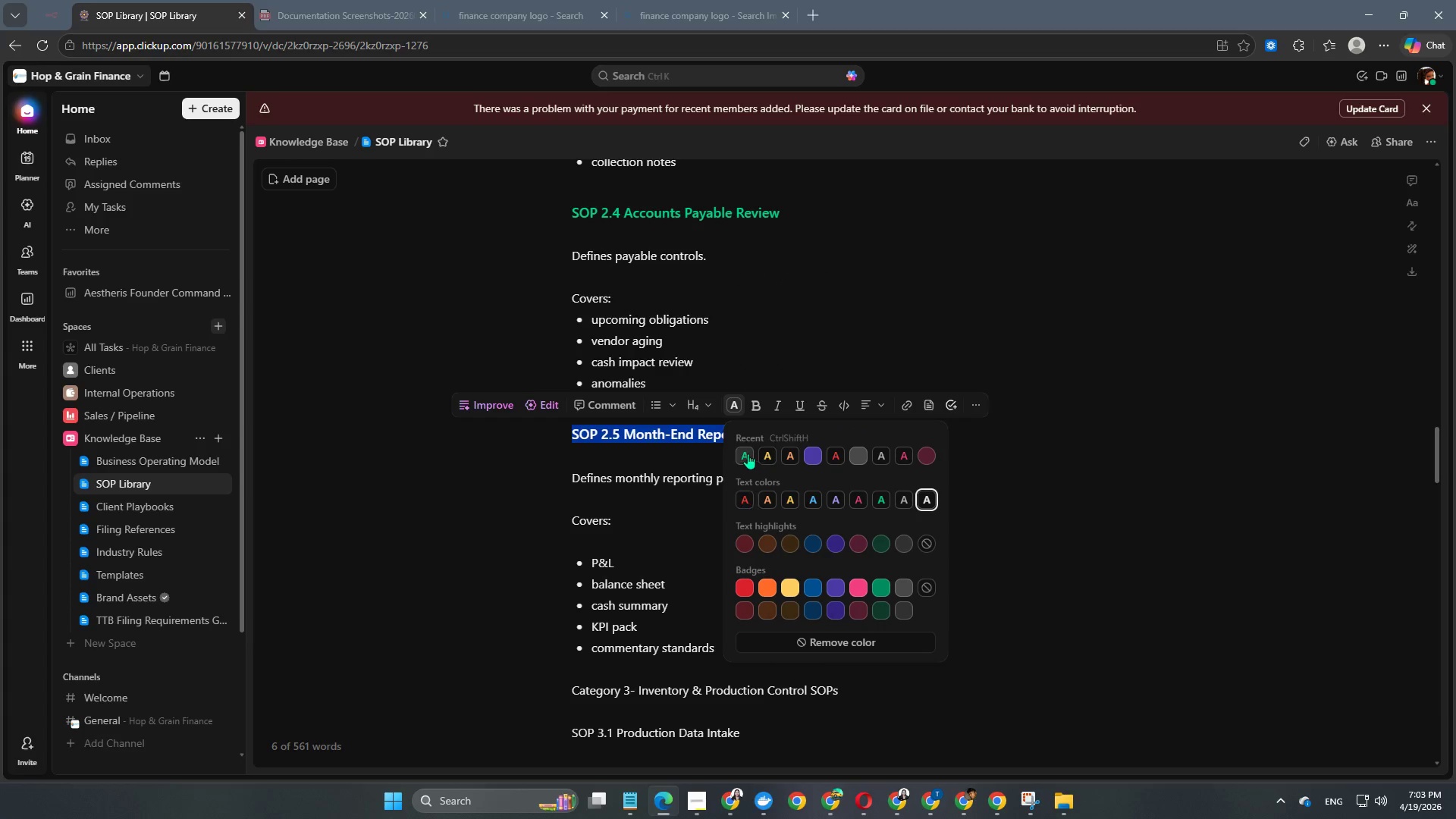 
double_click([669, 499])
 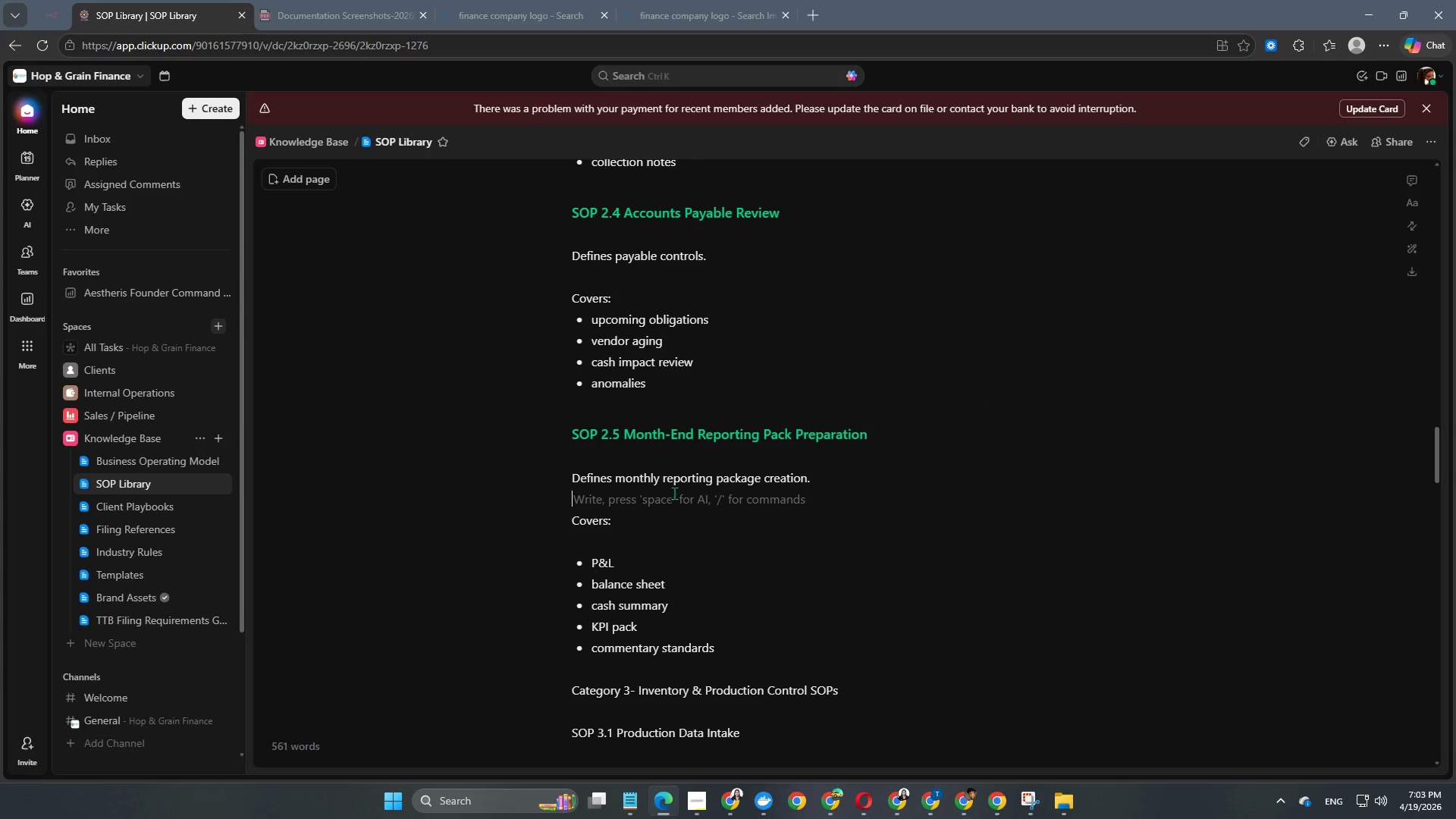 
scroll: coordinate [674, 493], scroll_direction: up, amount: 1.0
 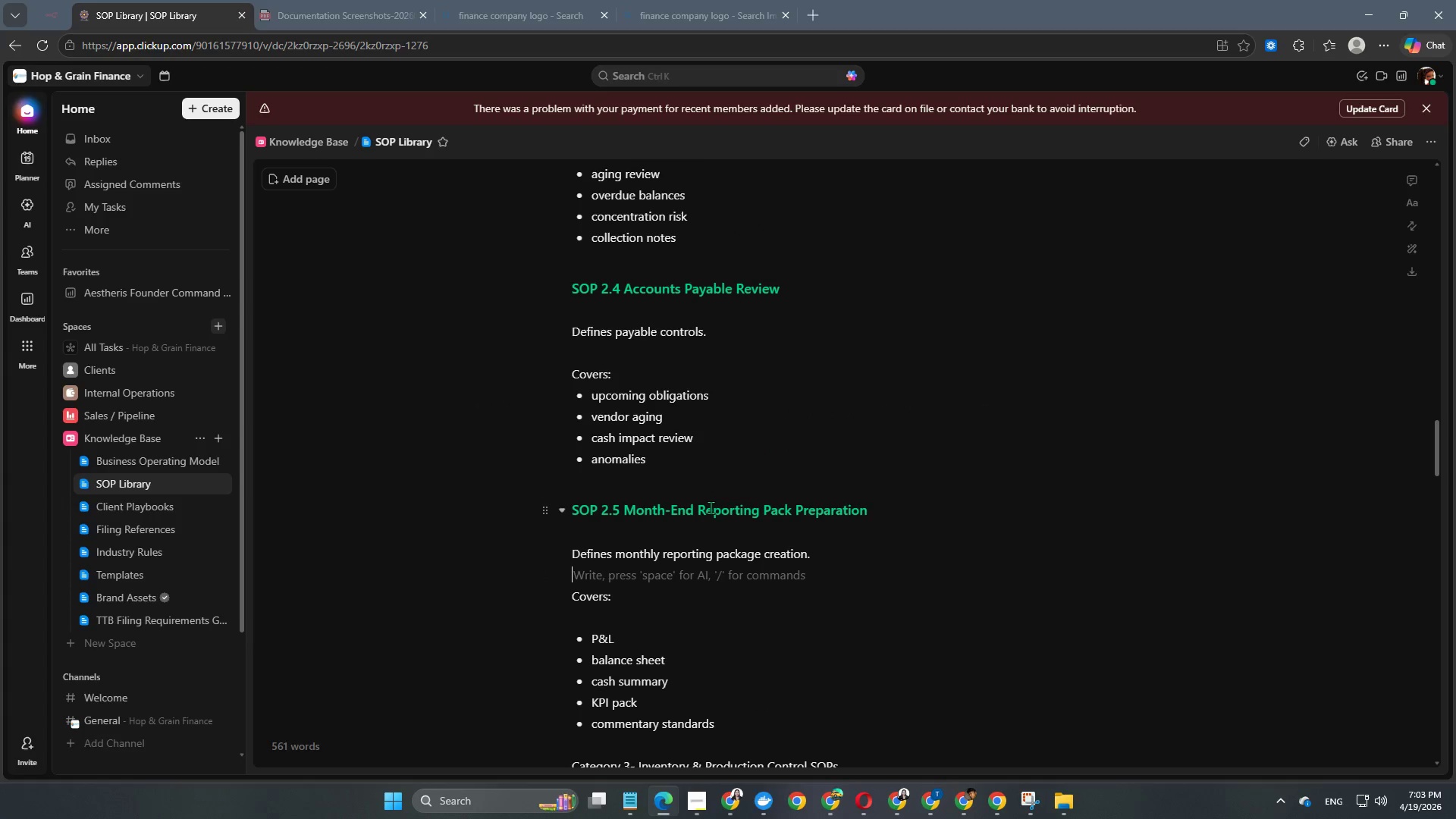 
double_click([711, 507])
 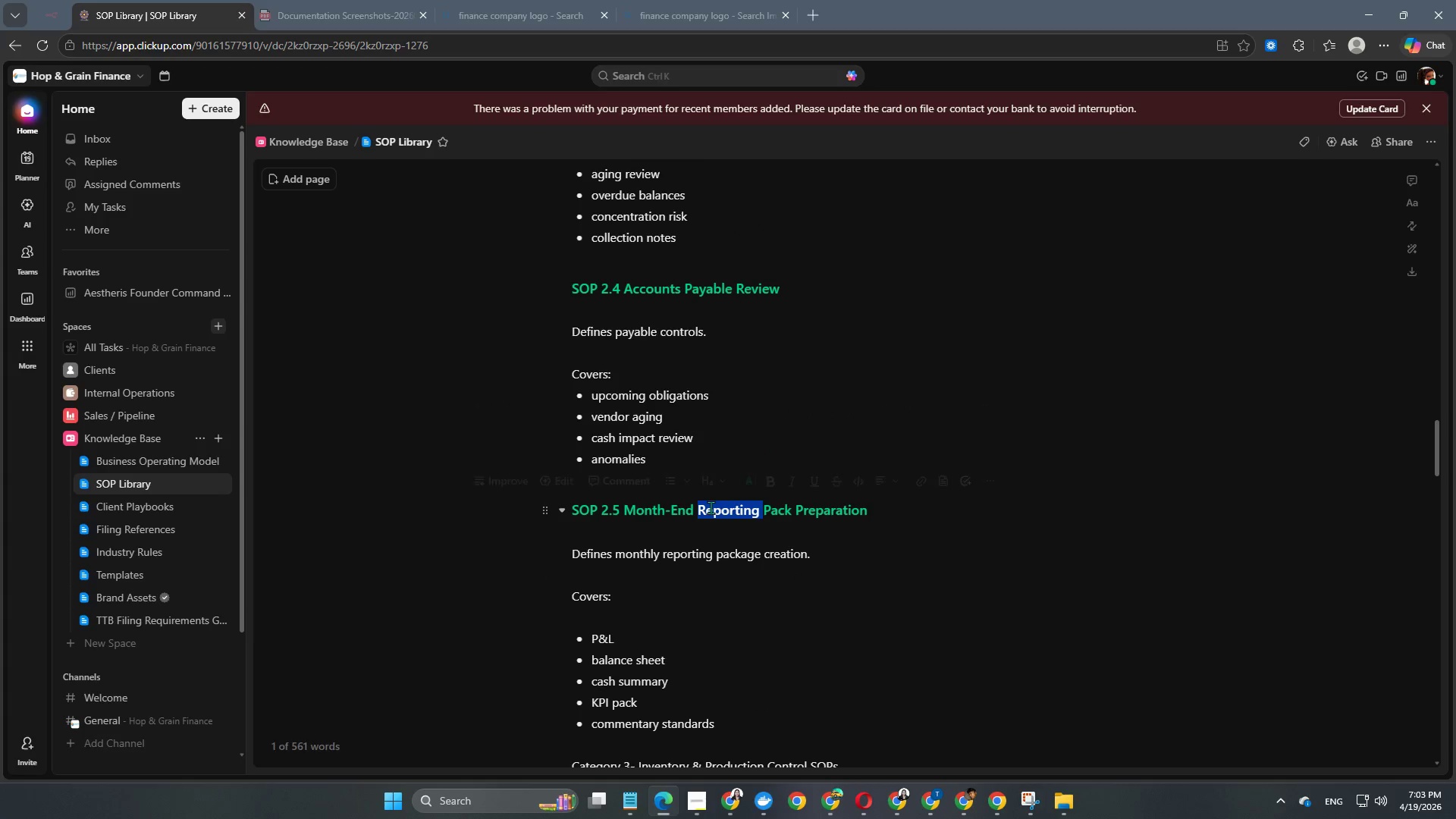 
triple_click([711, 507])
 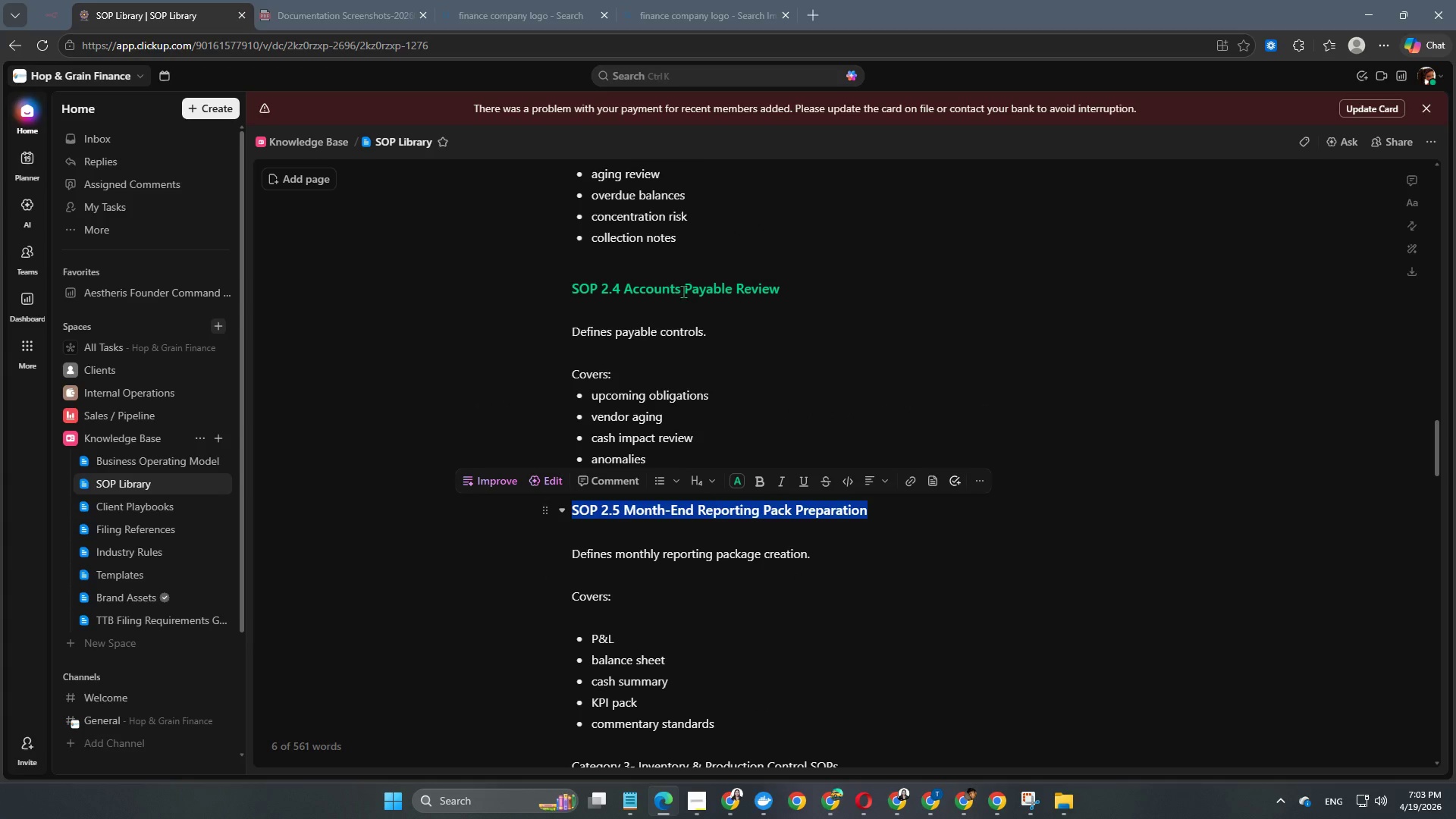 
double_click([684, 283])
 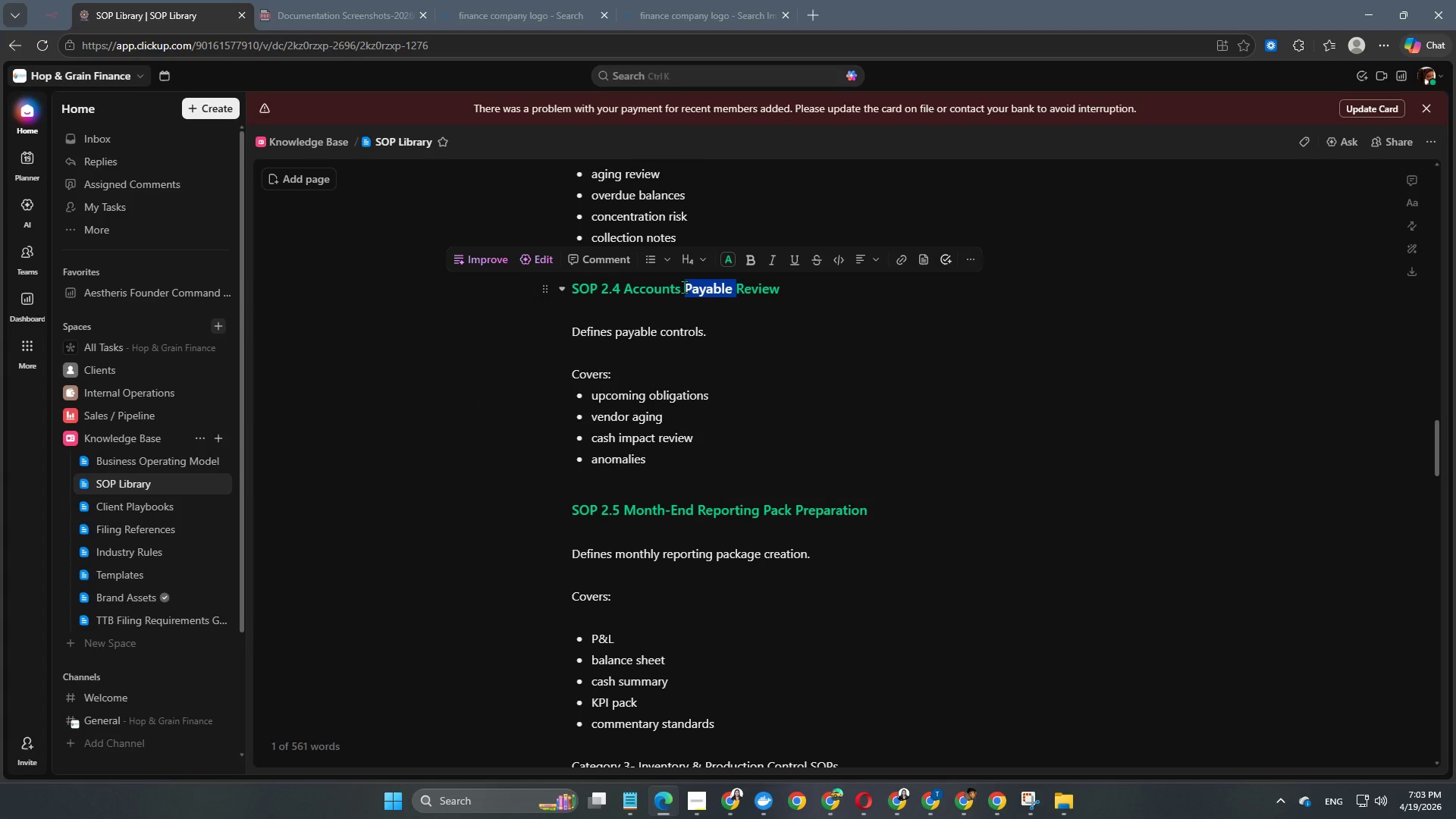 
left_click([769, 444])
 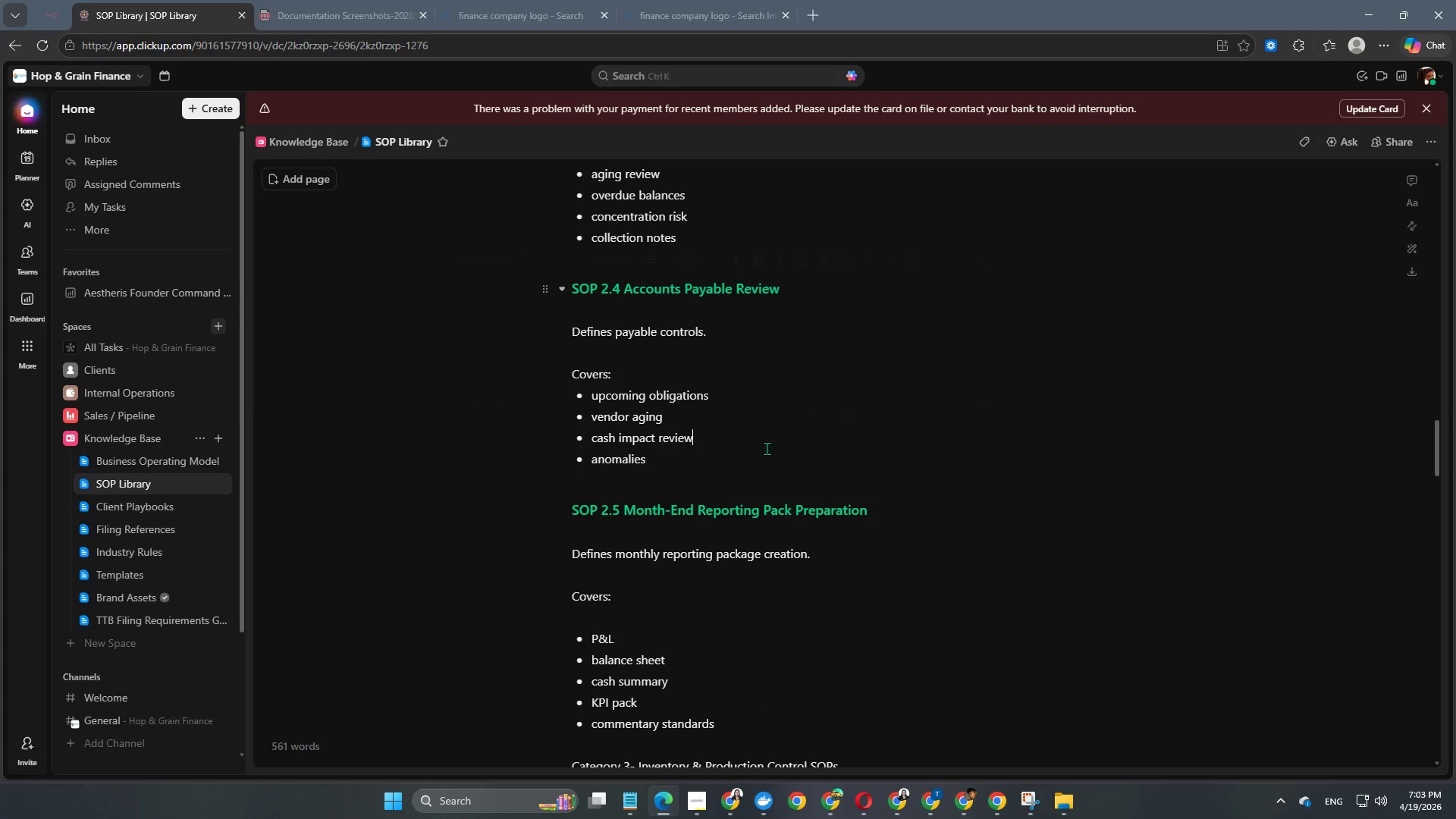 
scroll: coordinate [763, 451], scroll_direction: down, amount: 2.0
 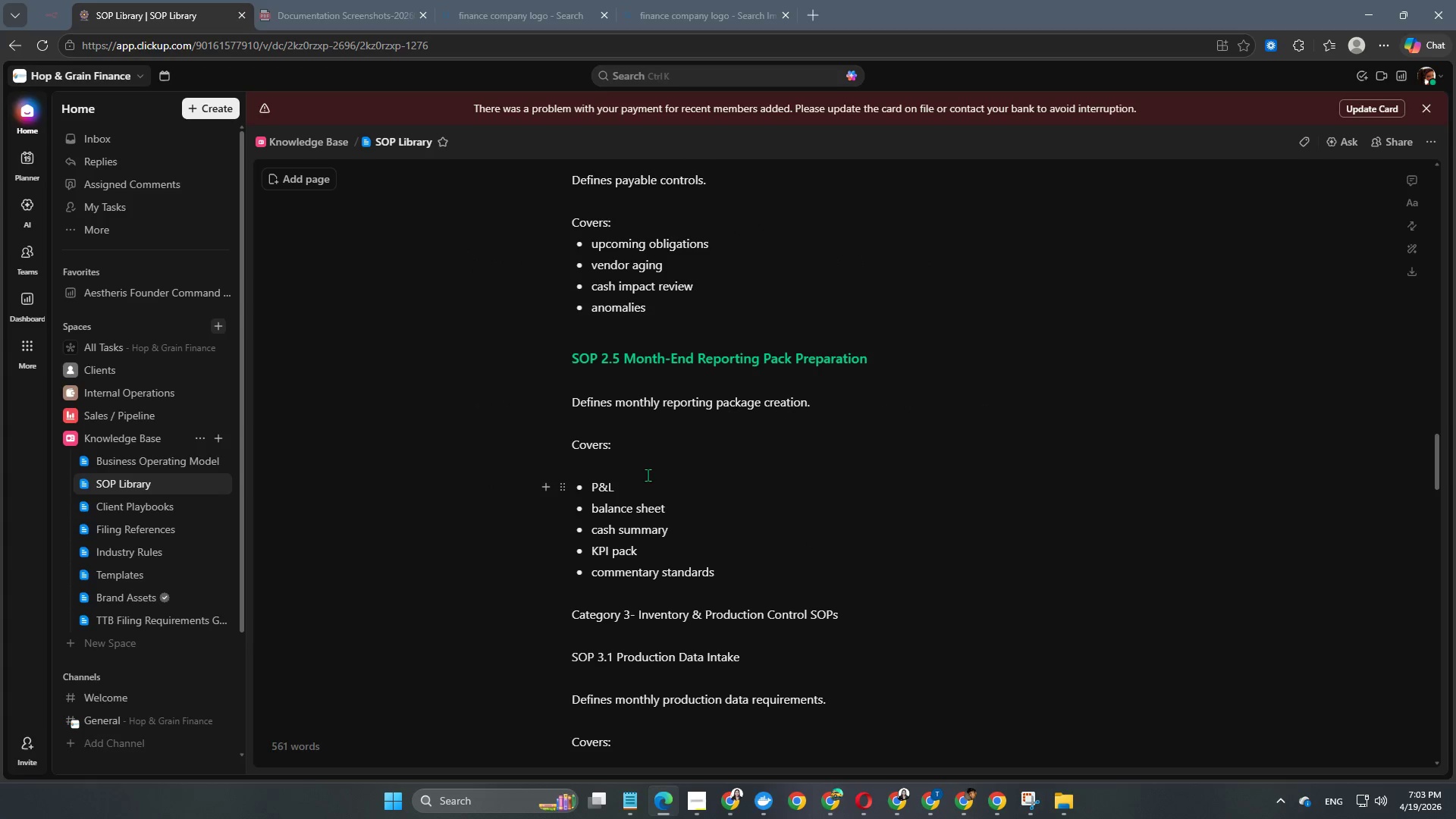 
left_click([642, 471])
 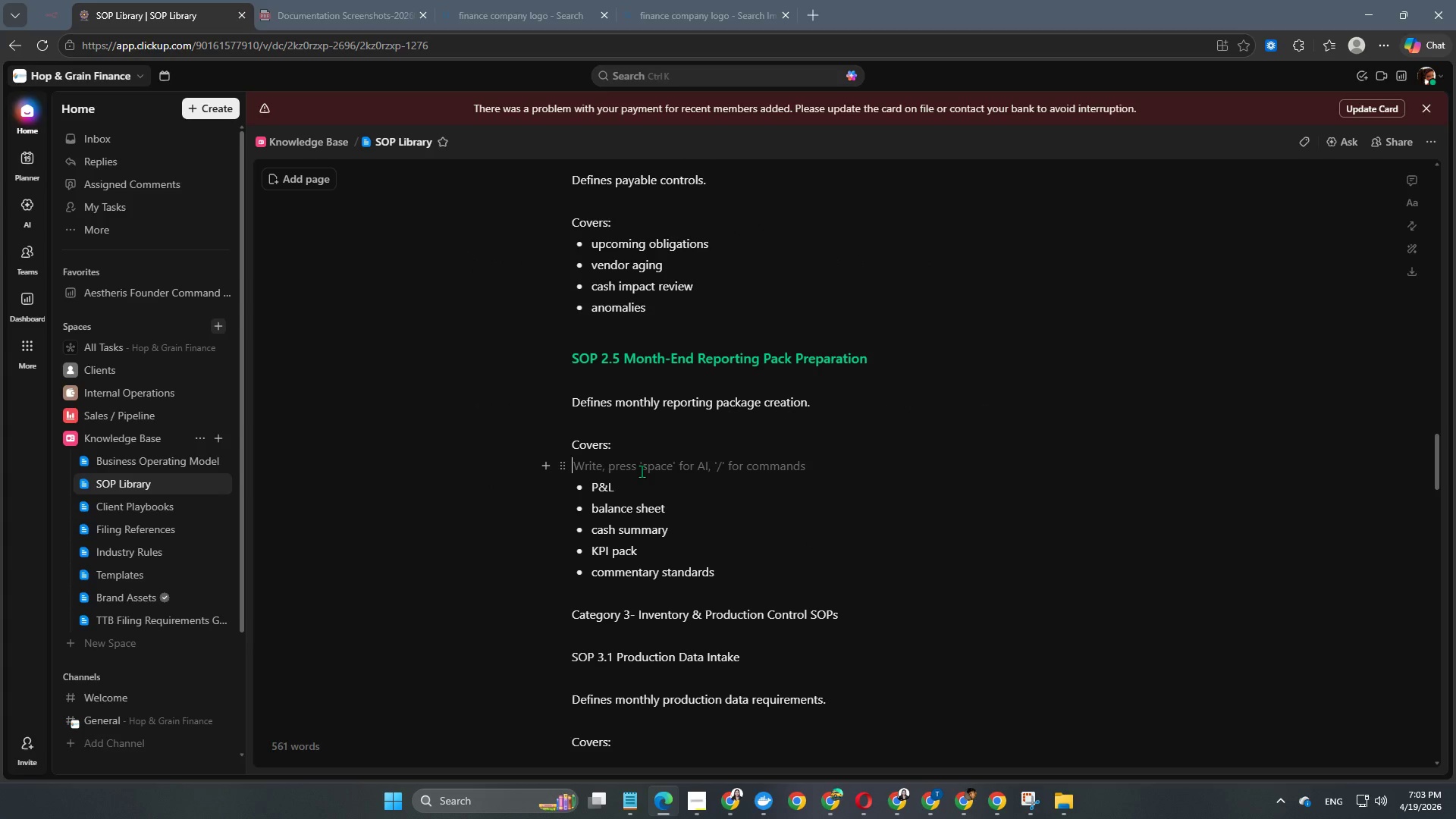 
key(Backspace)
 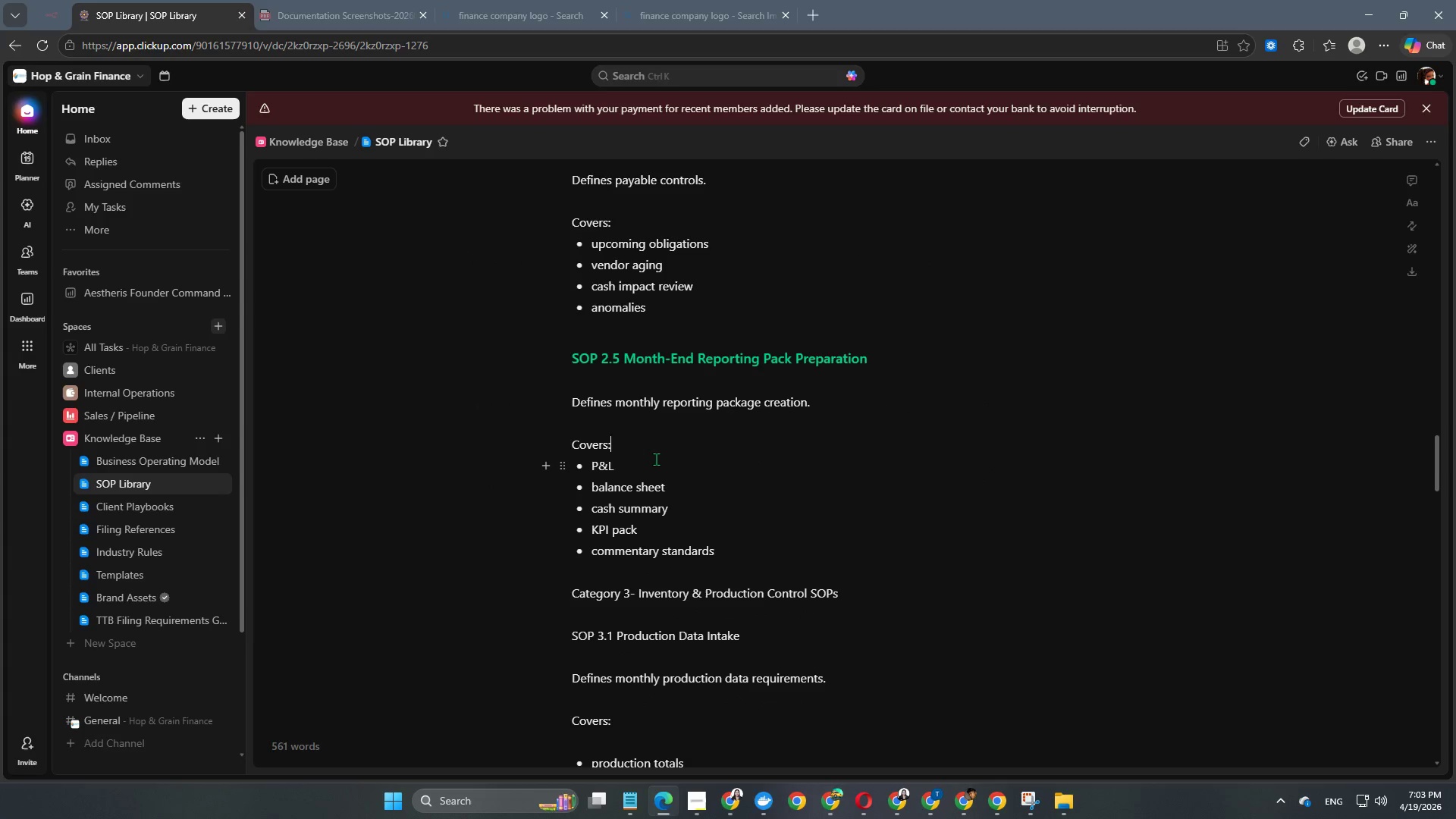 
scroll: coordinate [656, 459], scroll_direction: down, amount: 1.0
 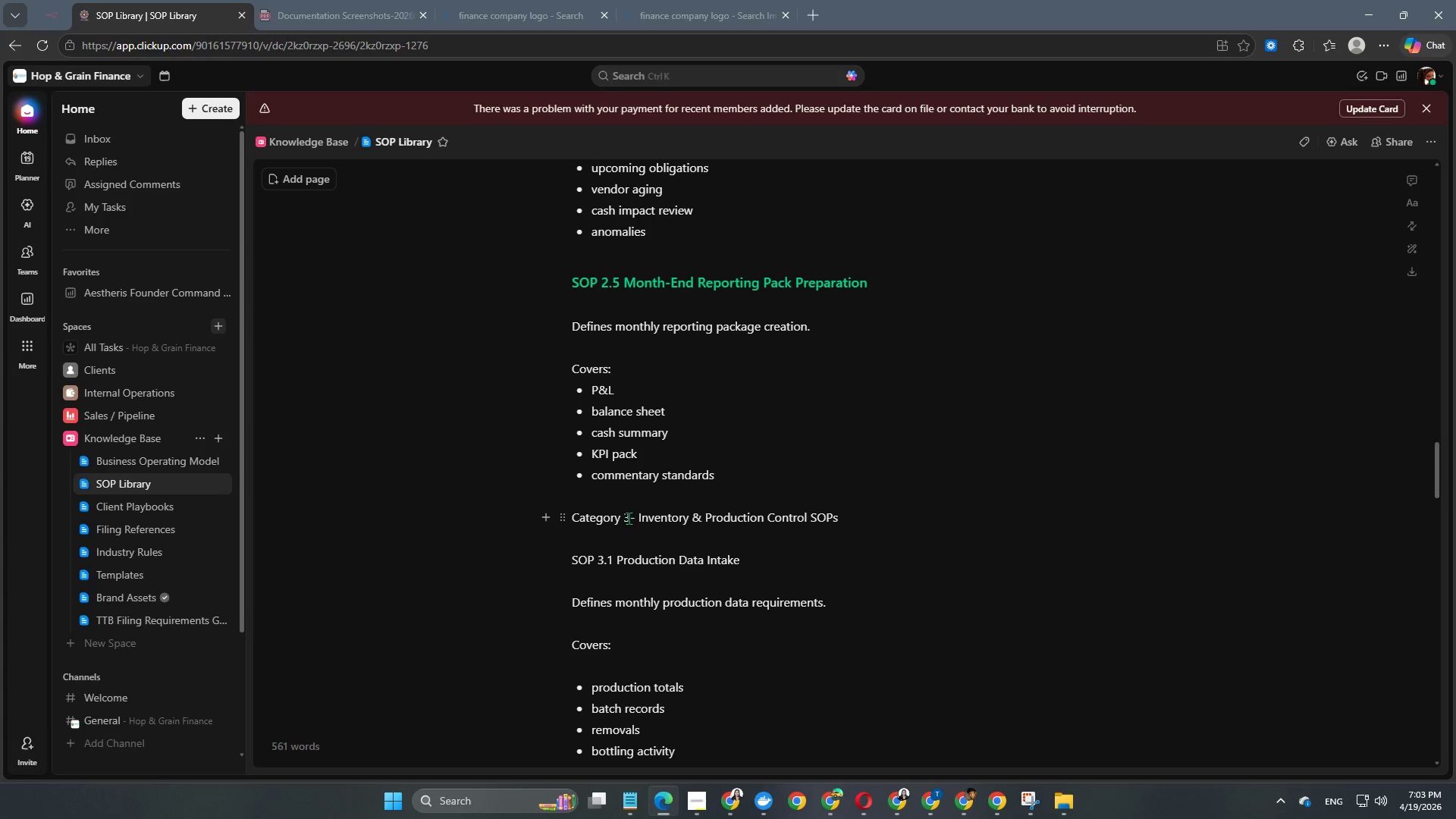 
key(Space)
 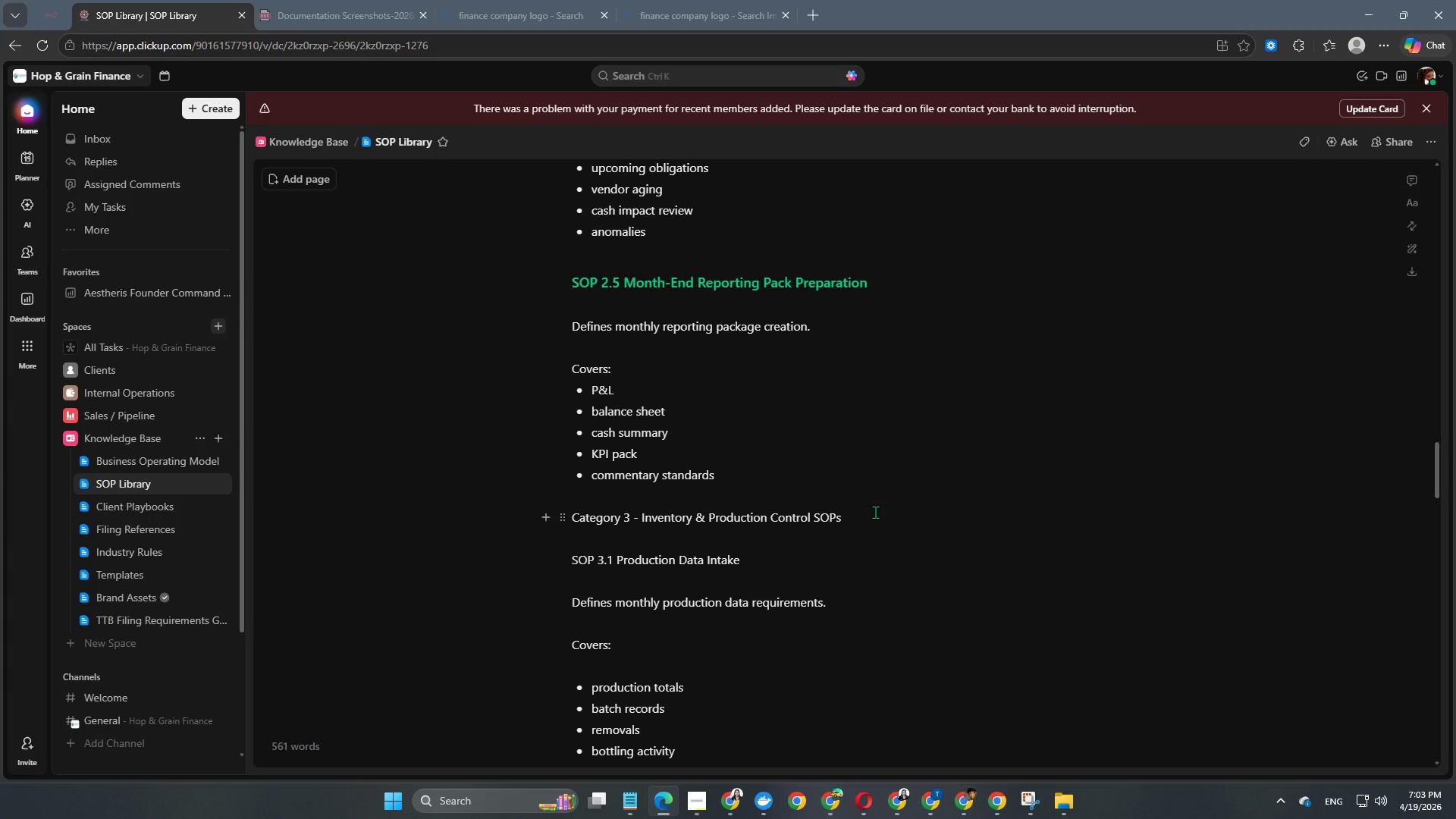 
left_click_drag(start_coordinate=[875, 512], to_coordinate=[501, 497])
 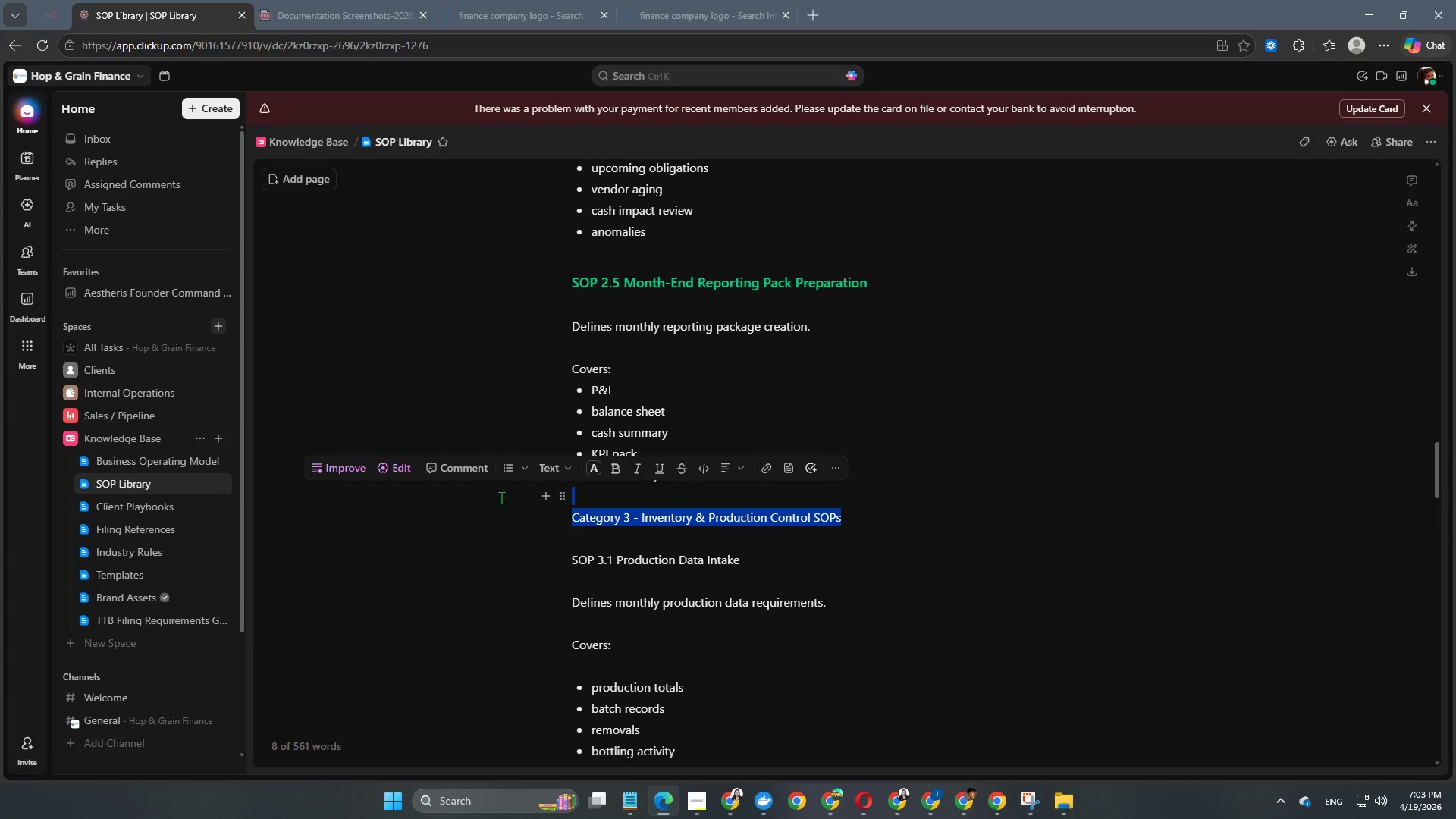 
key(Alt+Control+Numpad2)
 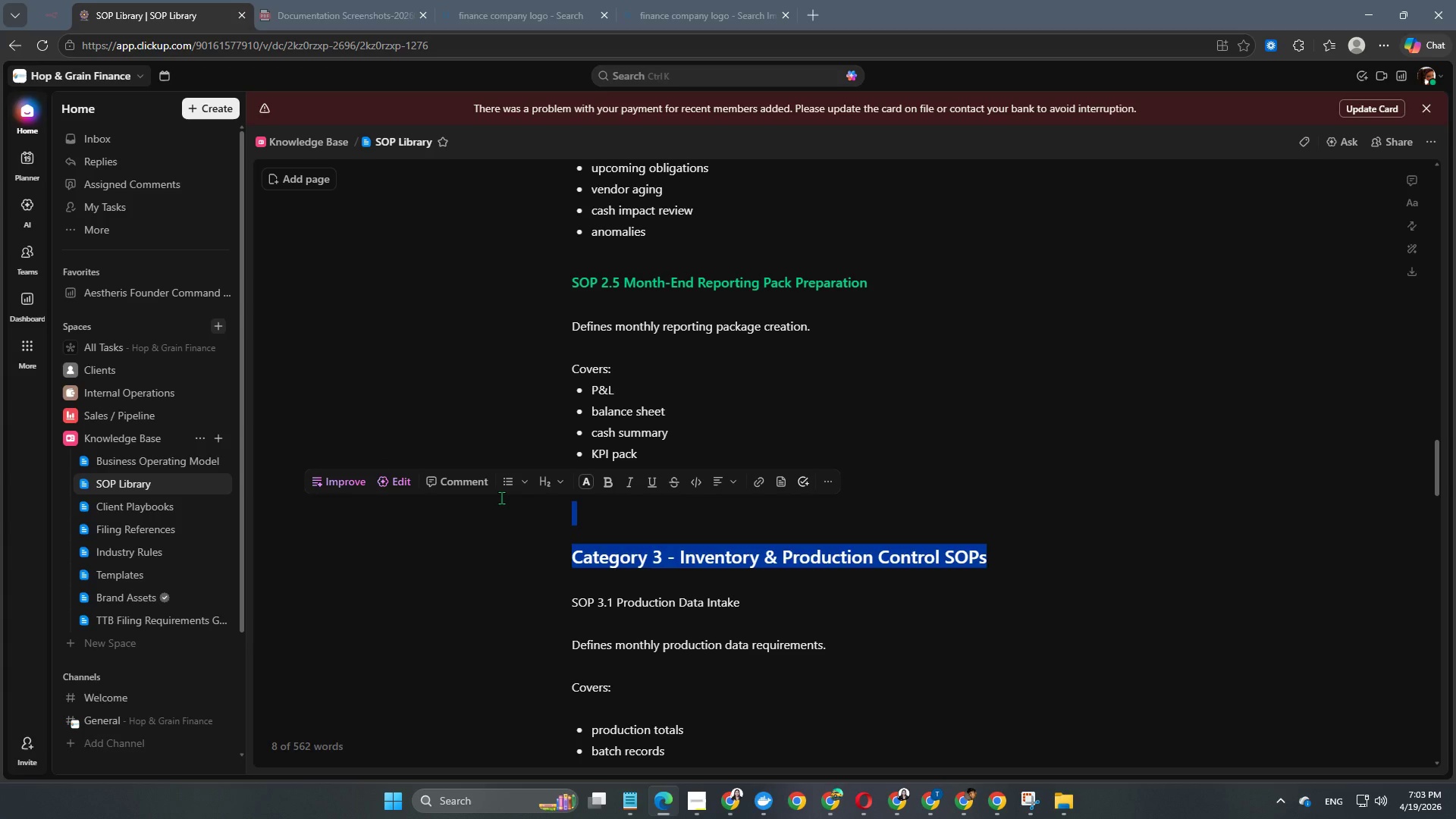 
key(Alt+Control+Numpad3)
 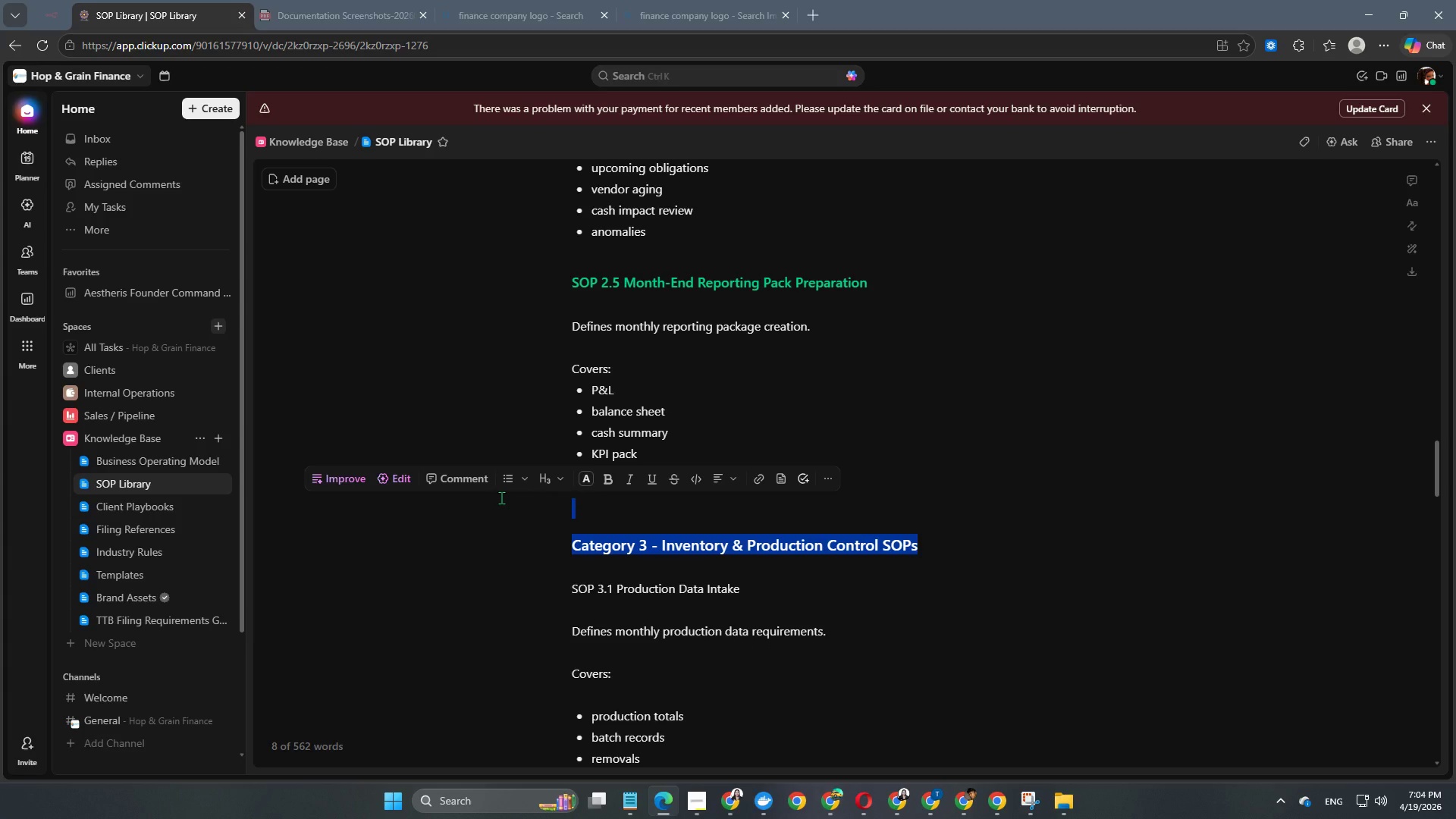 
left_click([844, 619])
 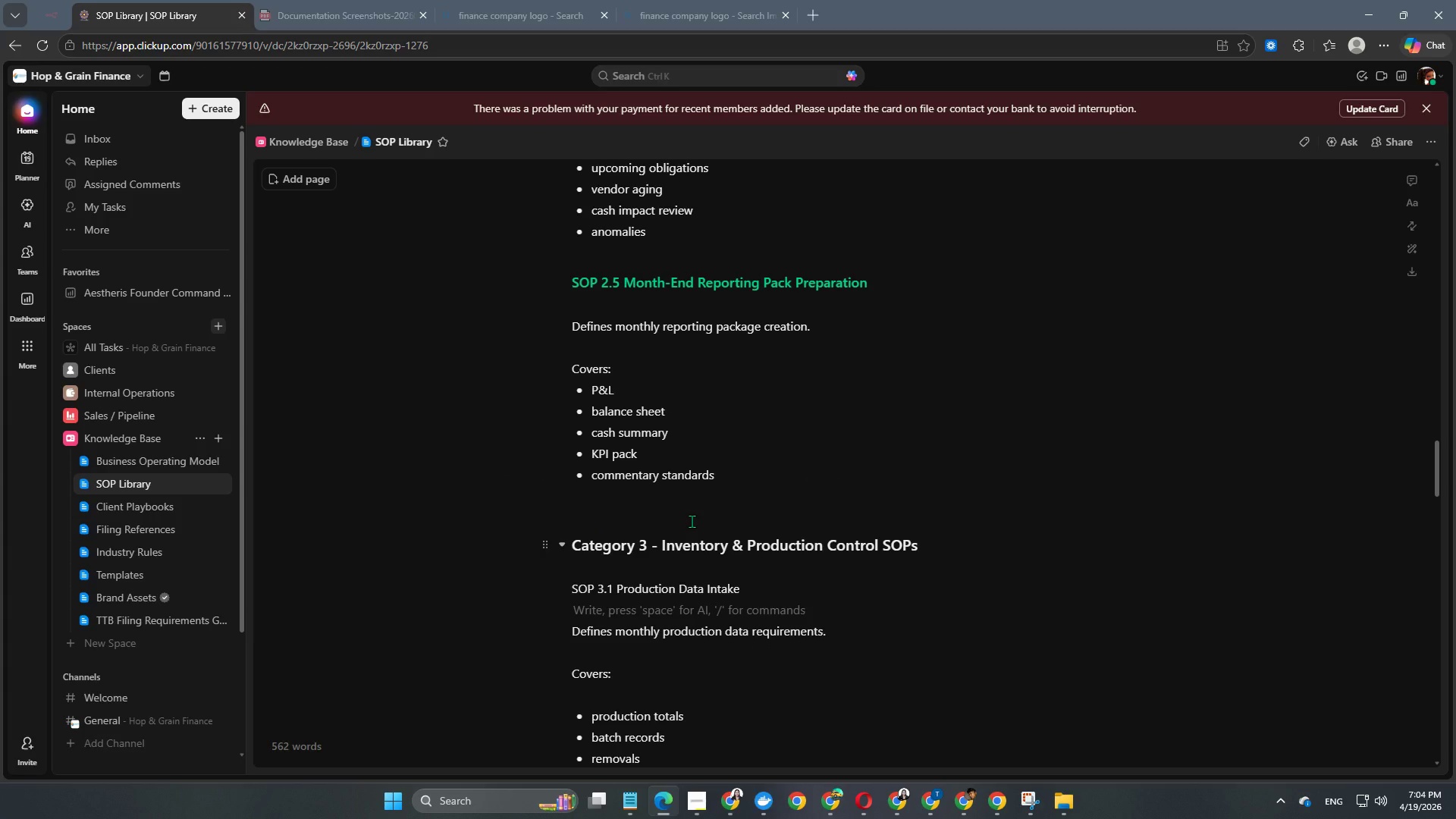 
scroll: coordinate [690, 497], scroll_direction: up, amount: 14.0
 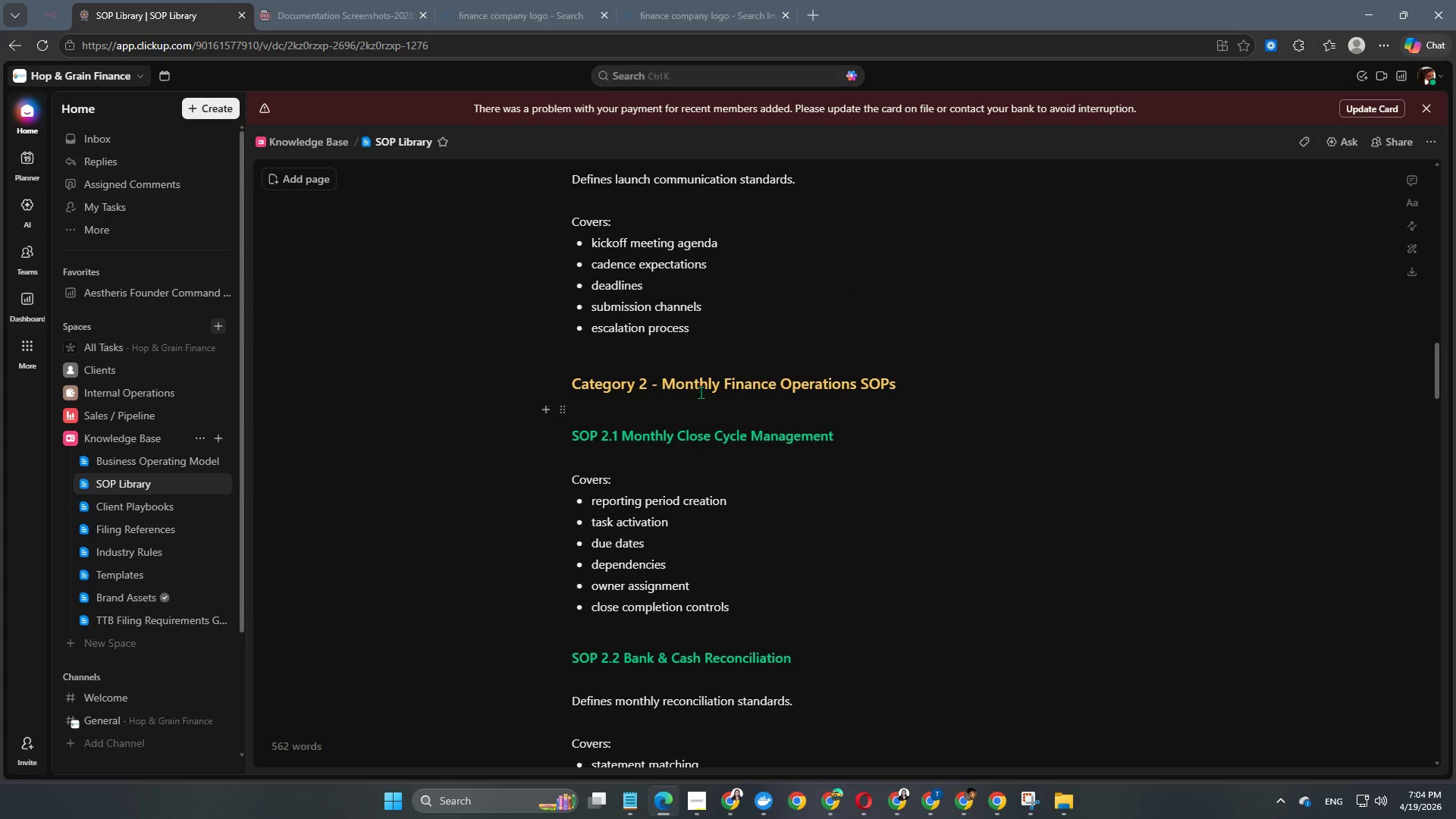 
double_click([704, 387])
 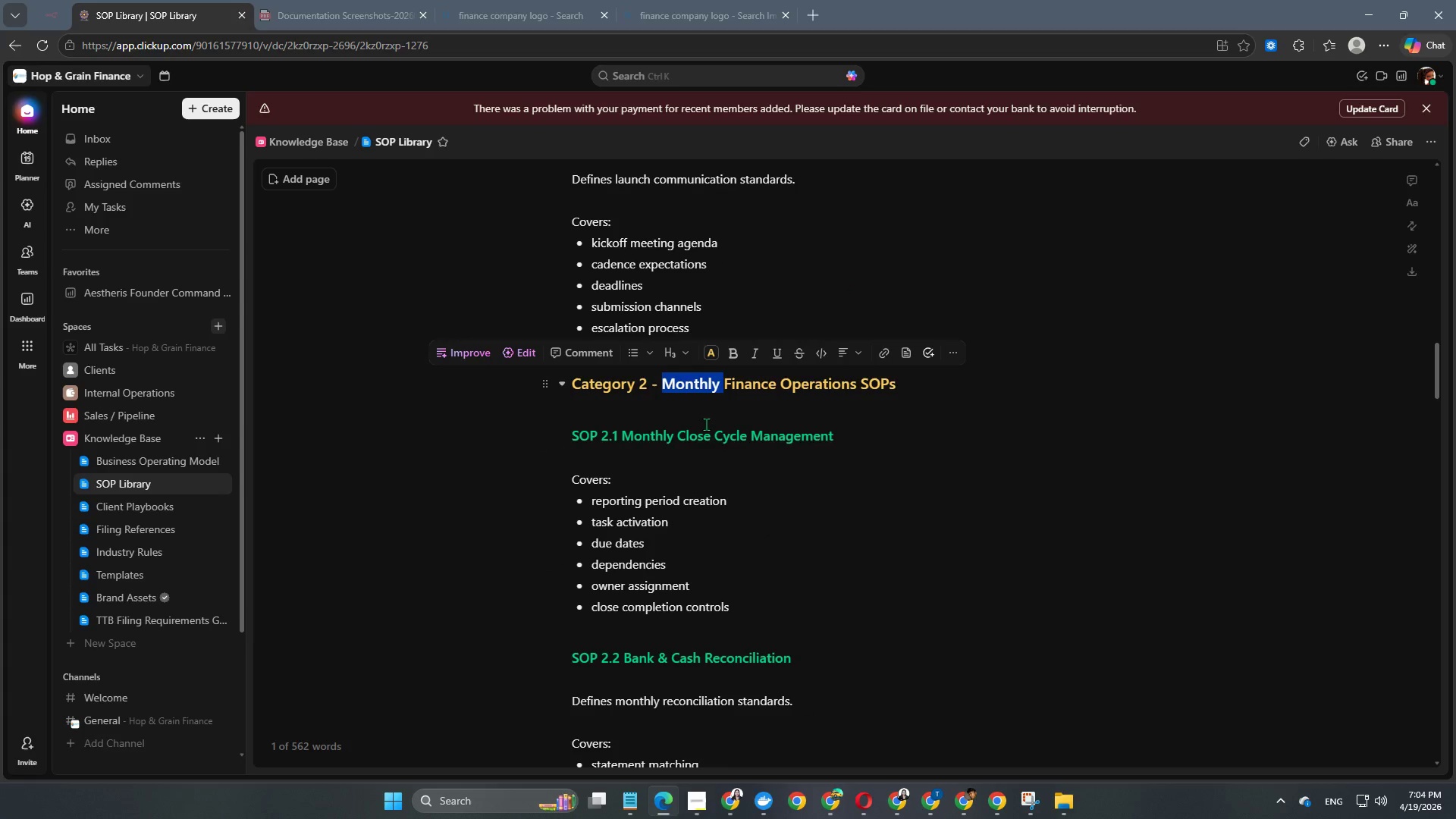 
left_click([666, 677])
 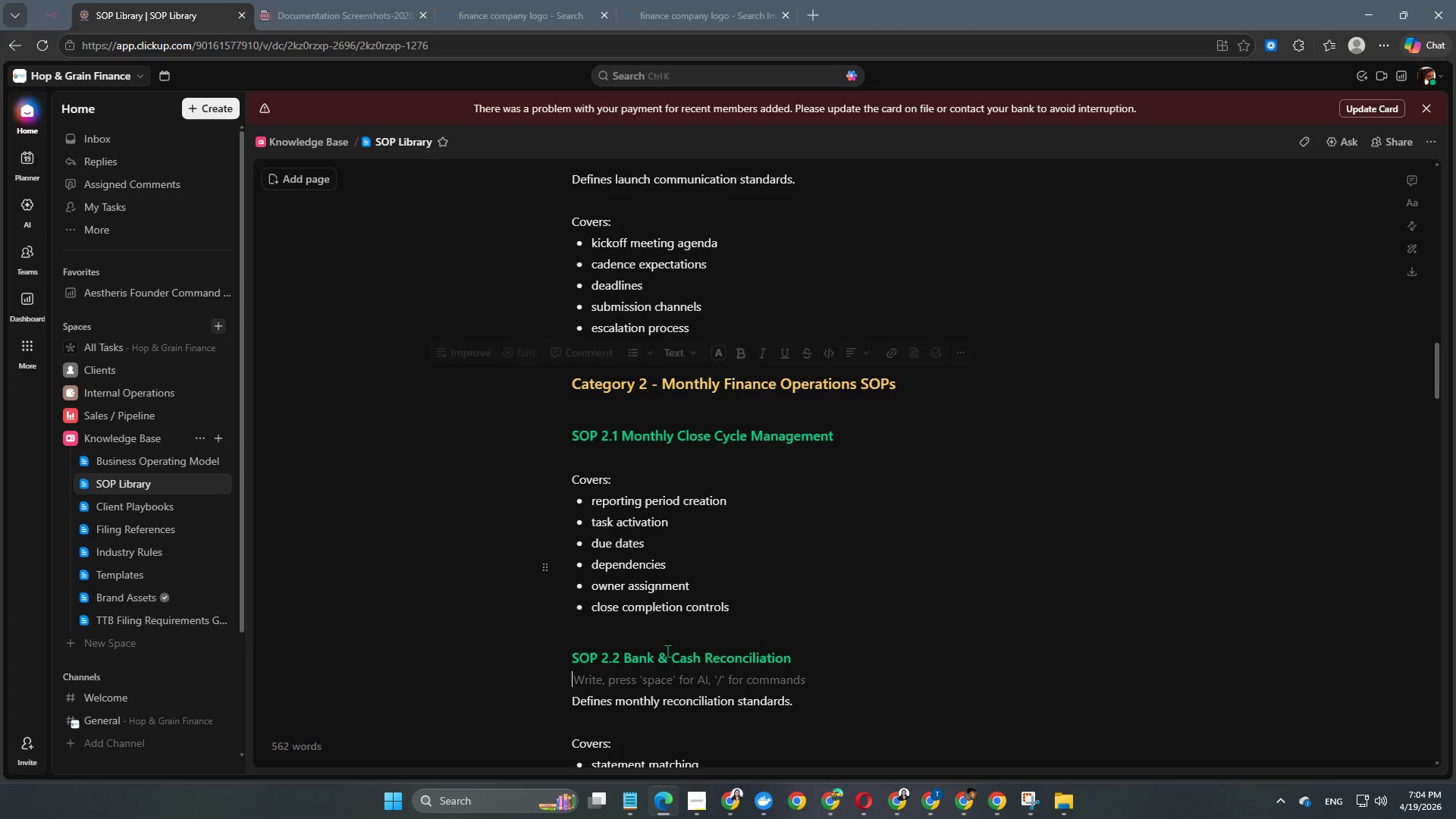 
scroll: coordinate [667, 650], scroll_direction: down, amount: 15.0
 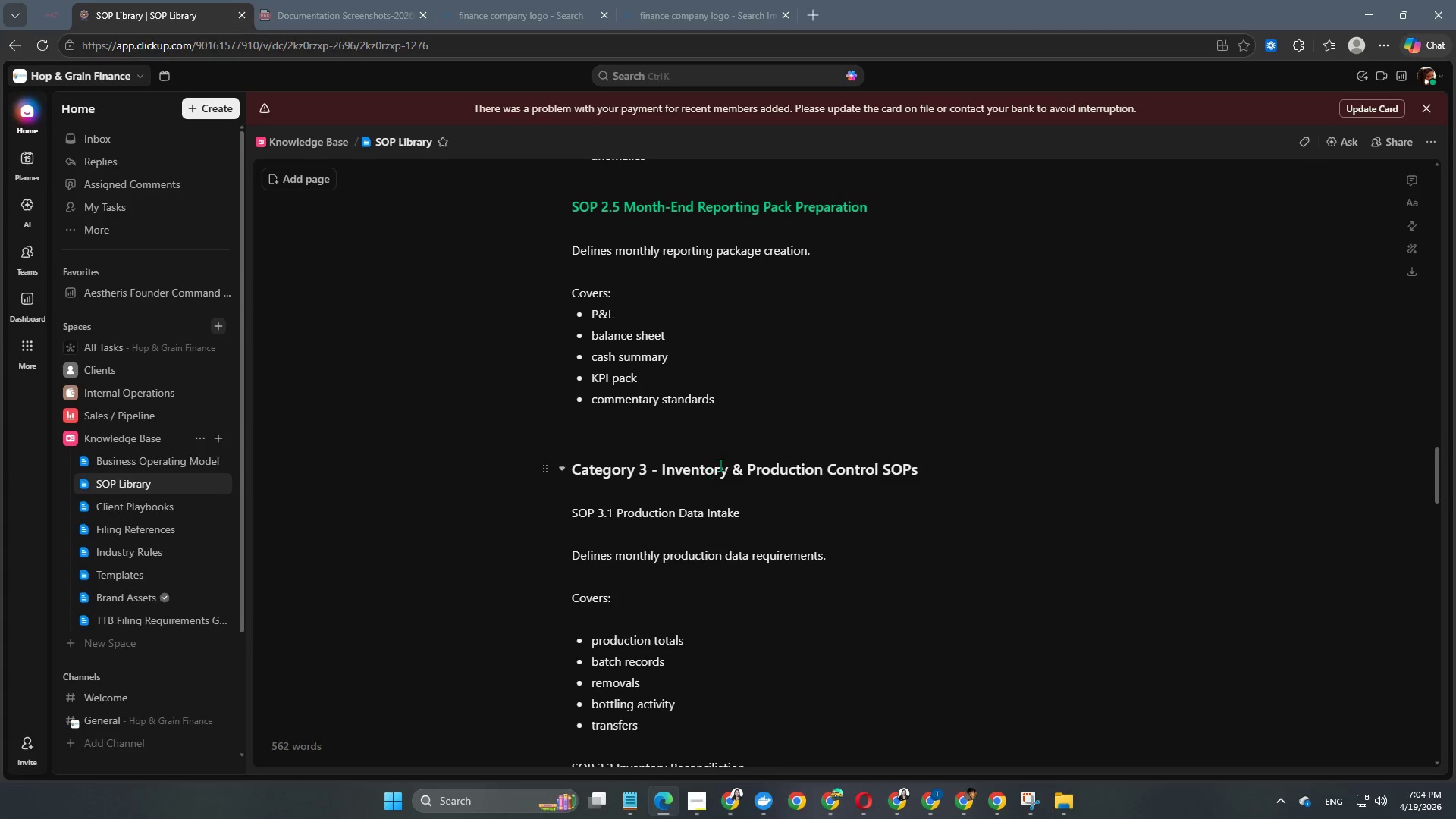 
double_click([720, 465])
 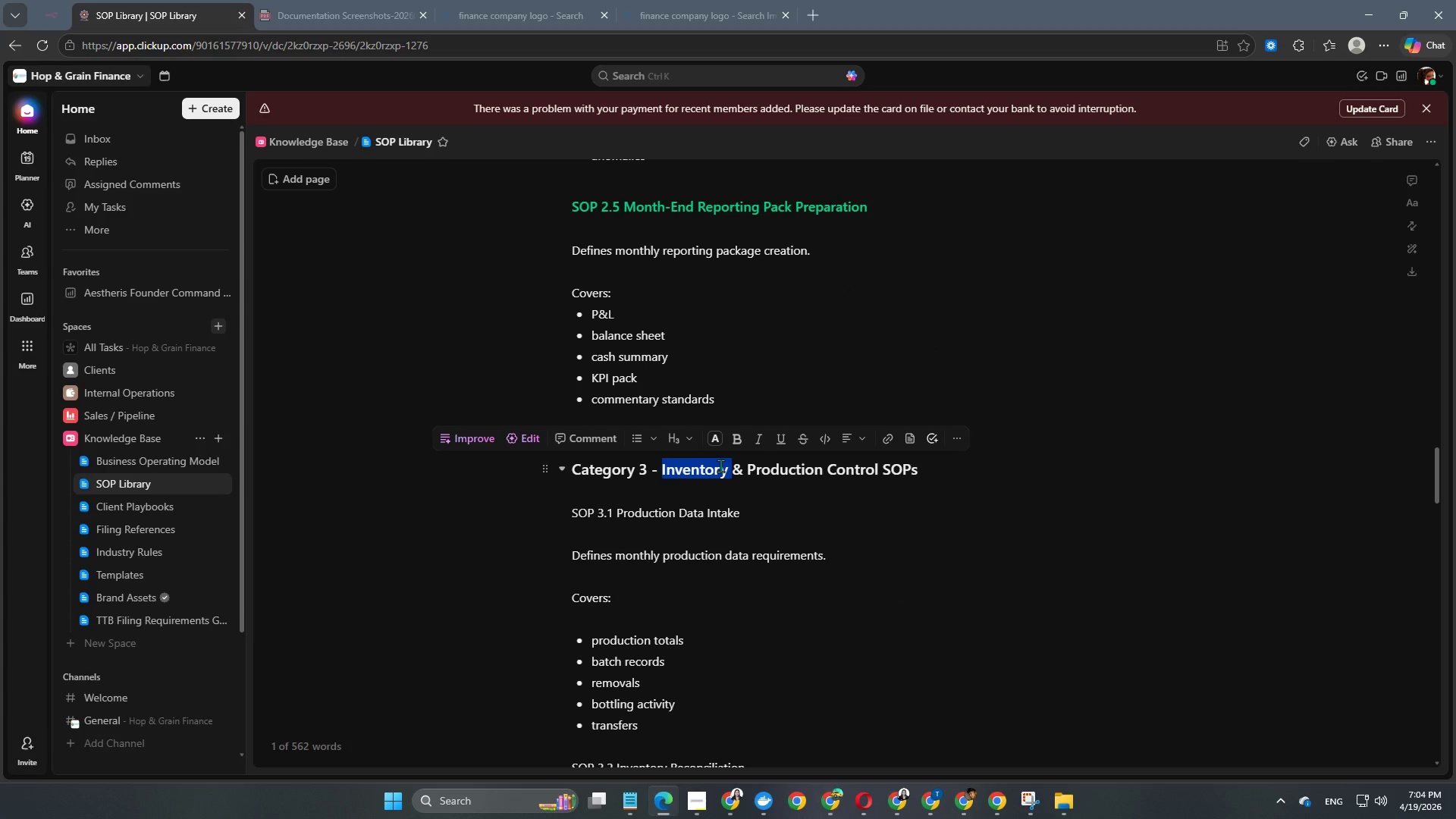 
left_click([730, 529])
 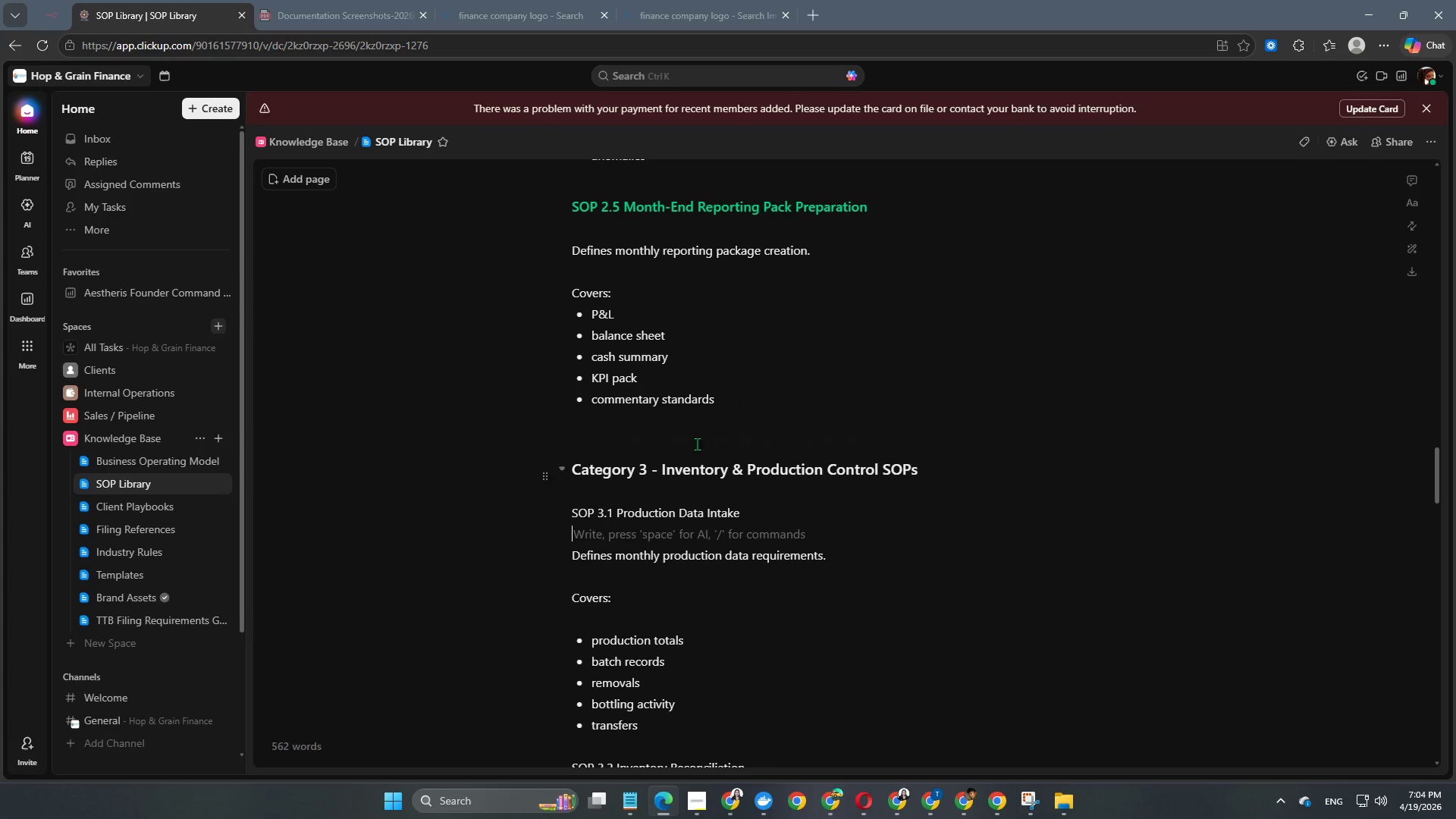 
left_click([695, 437])
 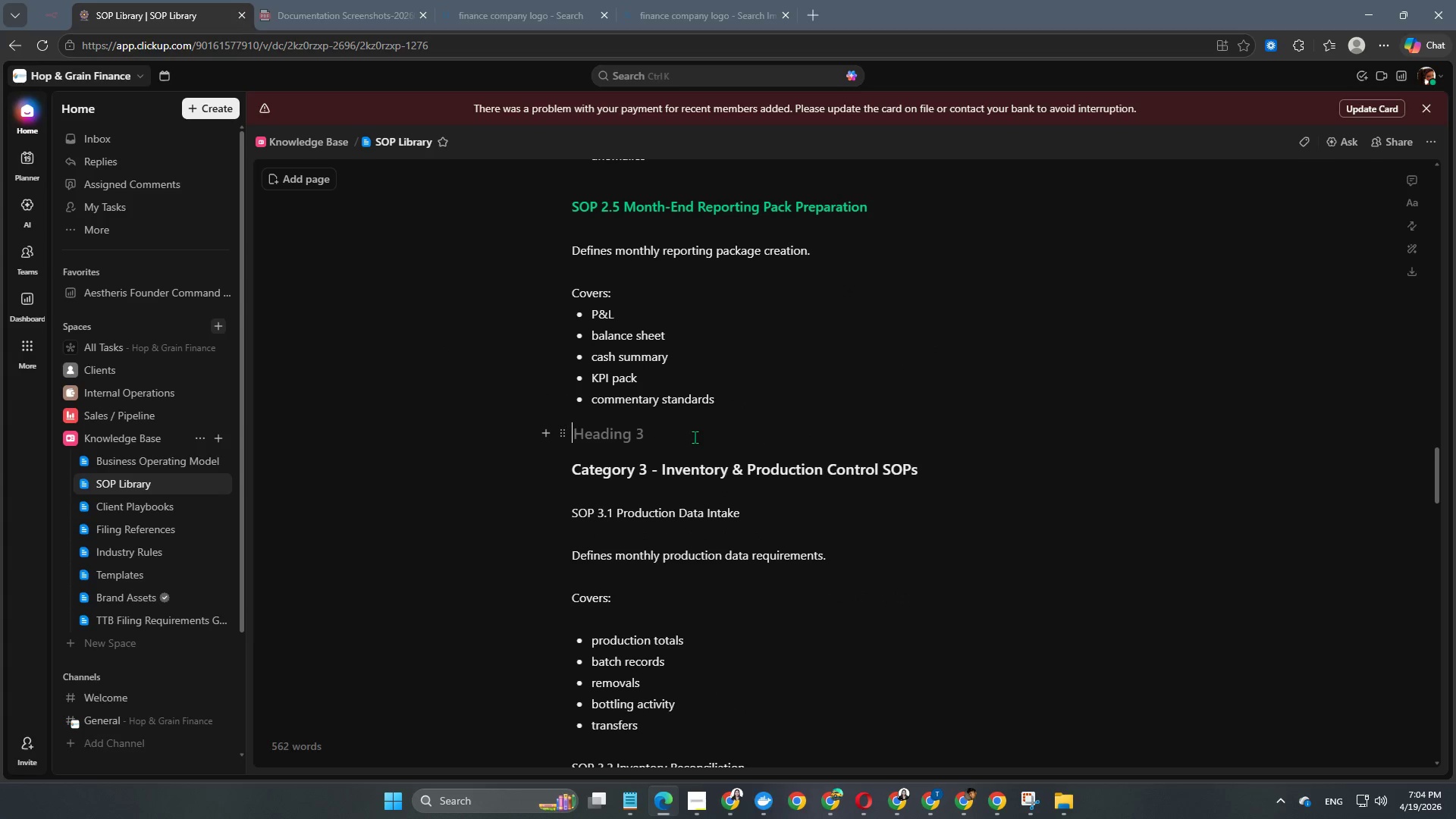 
key(Backspace)
 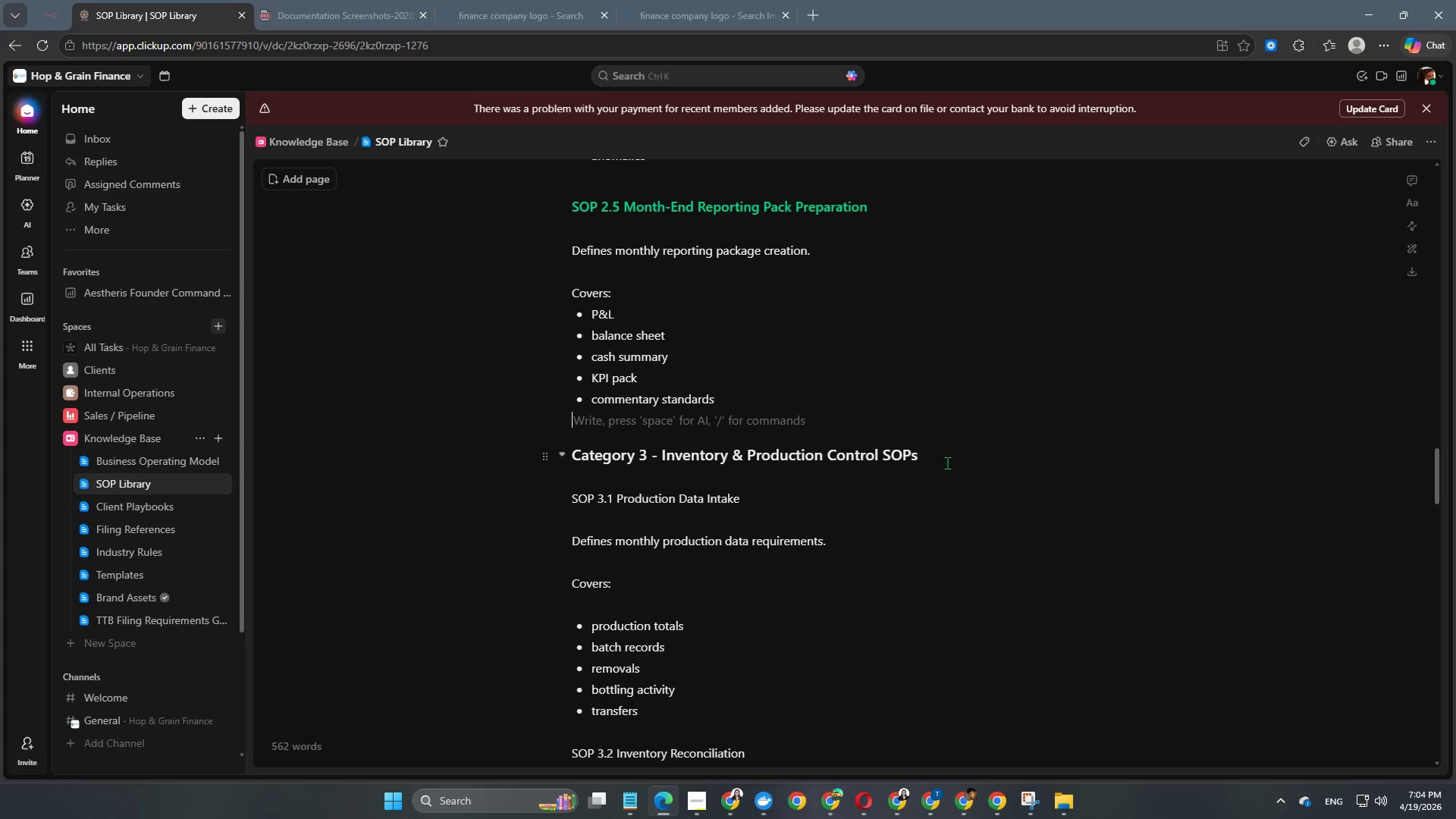 
left_click_drag(start_coordinate=[950, 460], to_coordinate=[574, 453])
 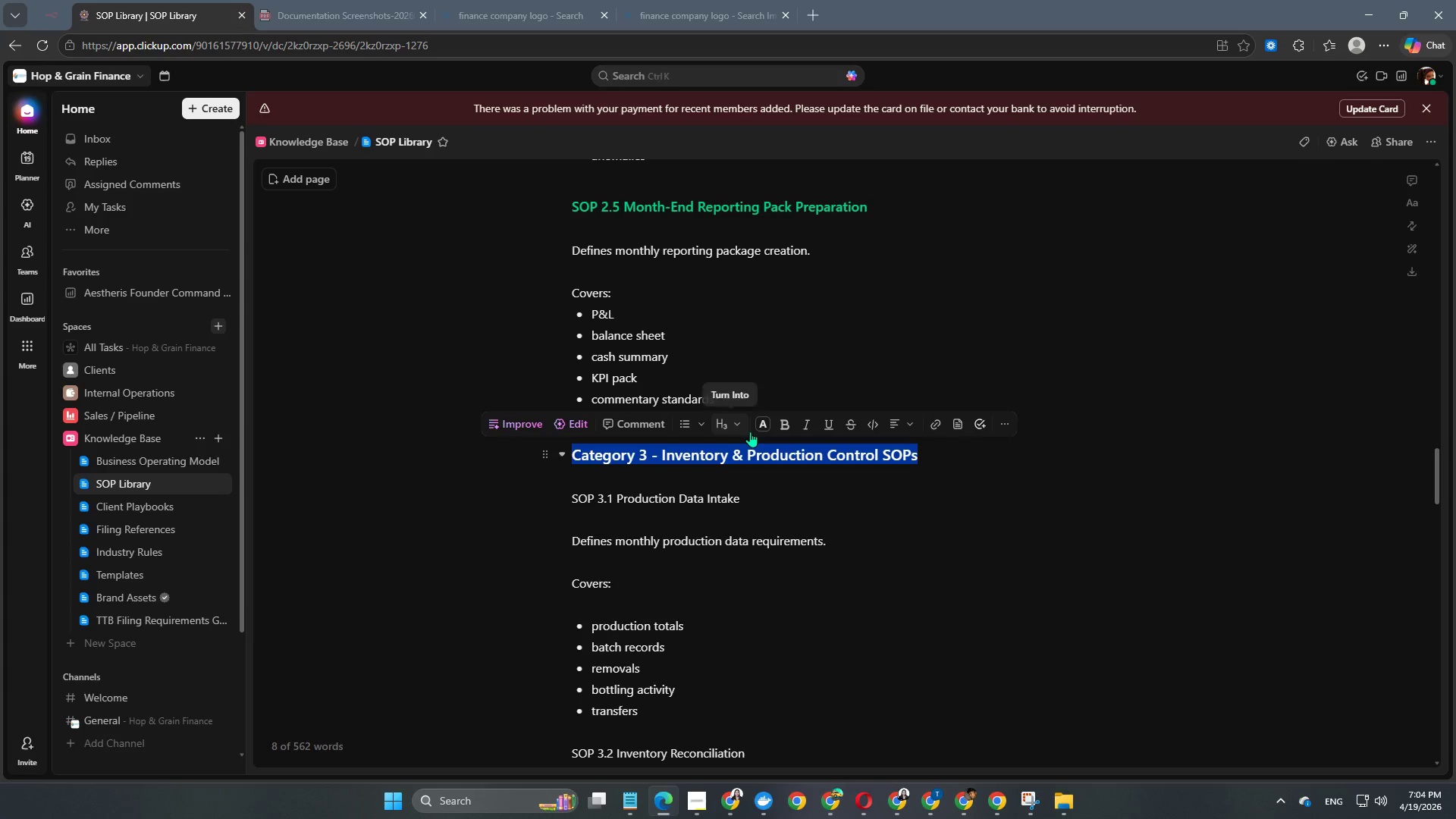 
left_click([770, 431])
 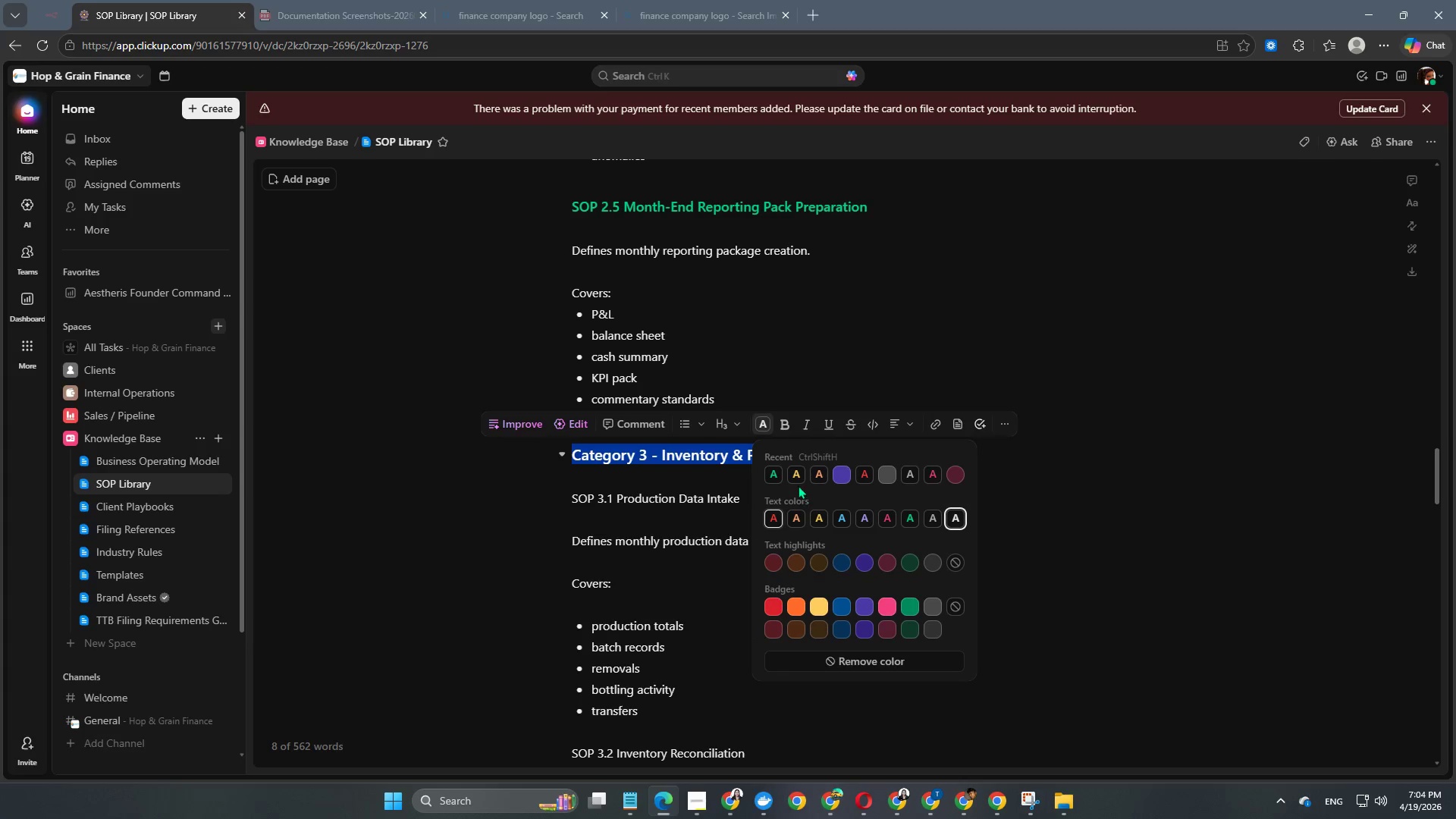 
left_click([798, 476])
 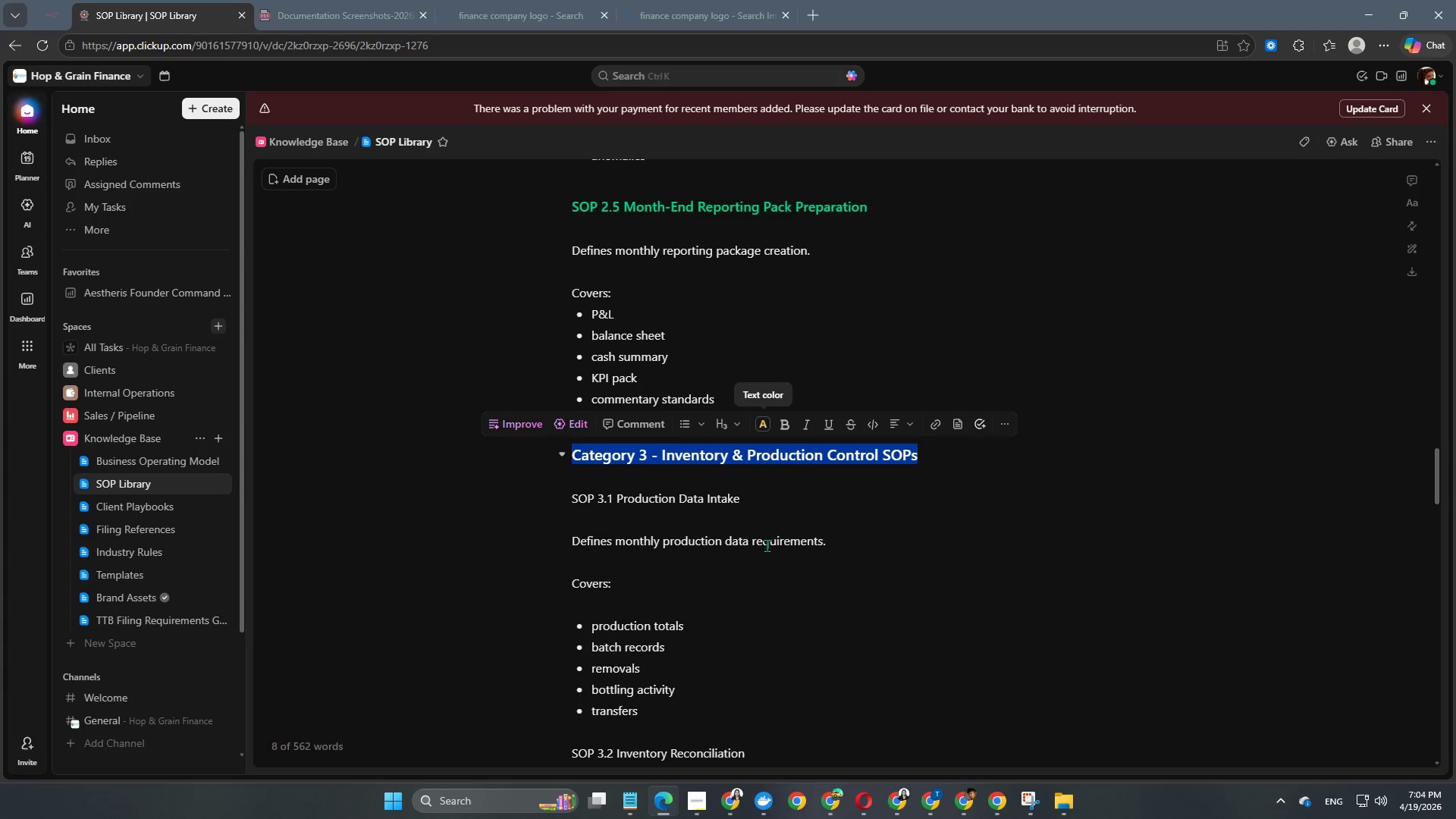 
left_click([766, 552])
 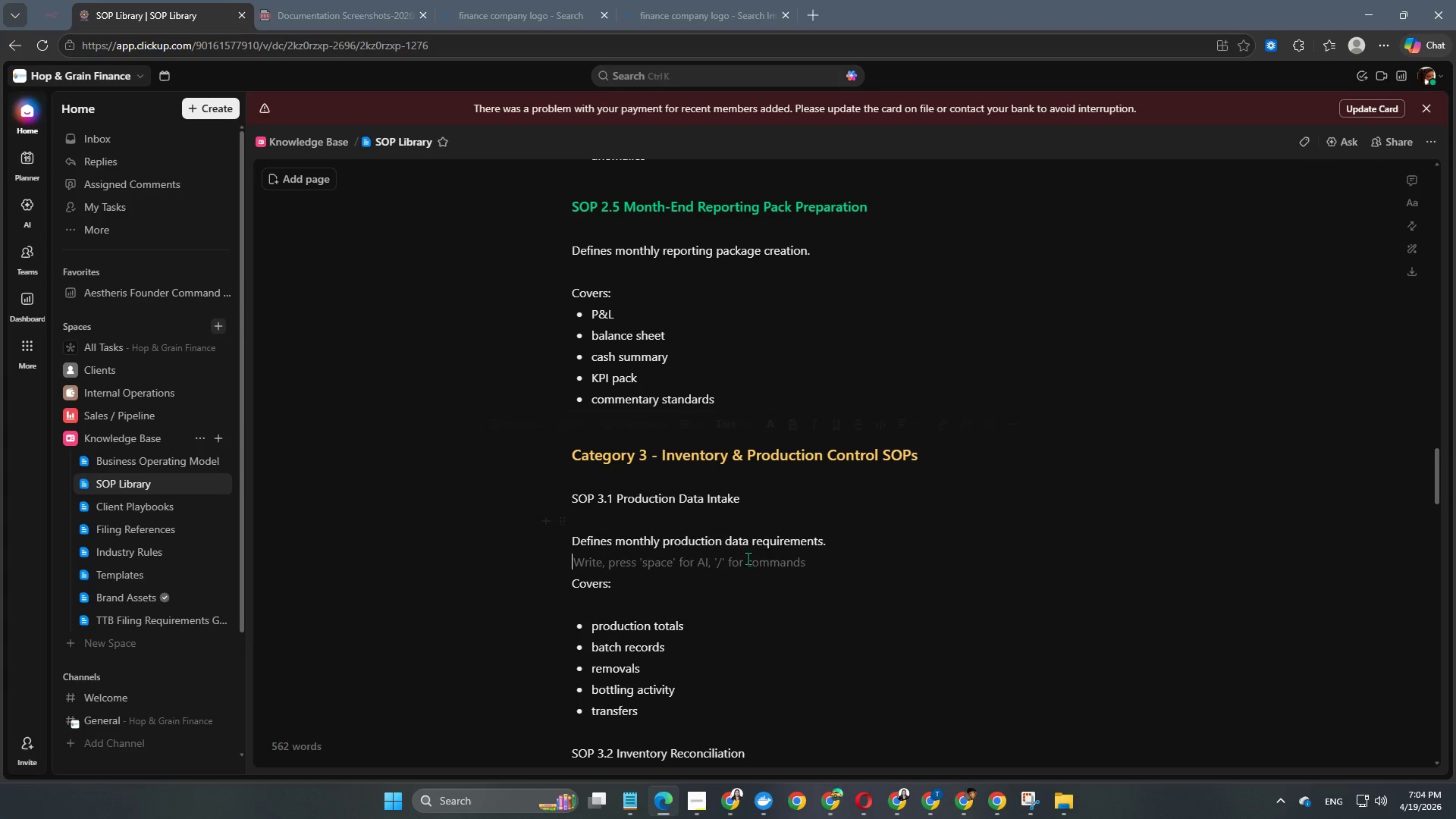 
scroll: coordinate [745, 560], scroll_direction: down, amount: 1.0
 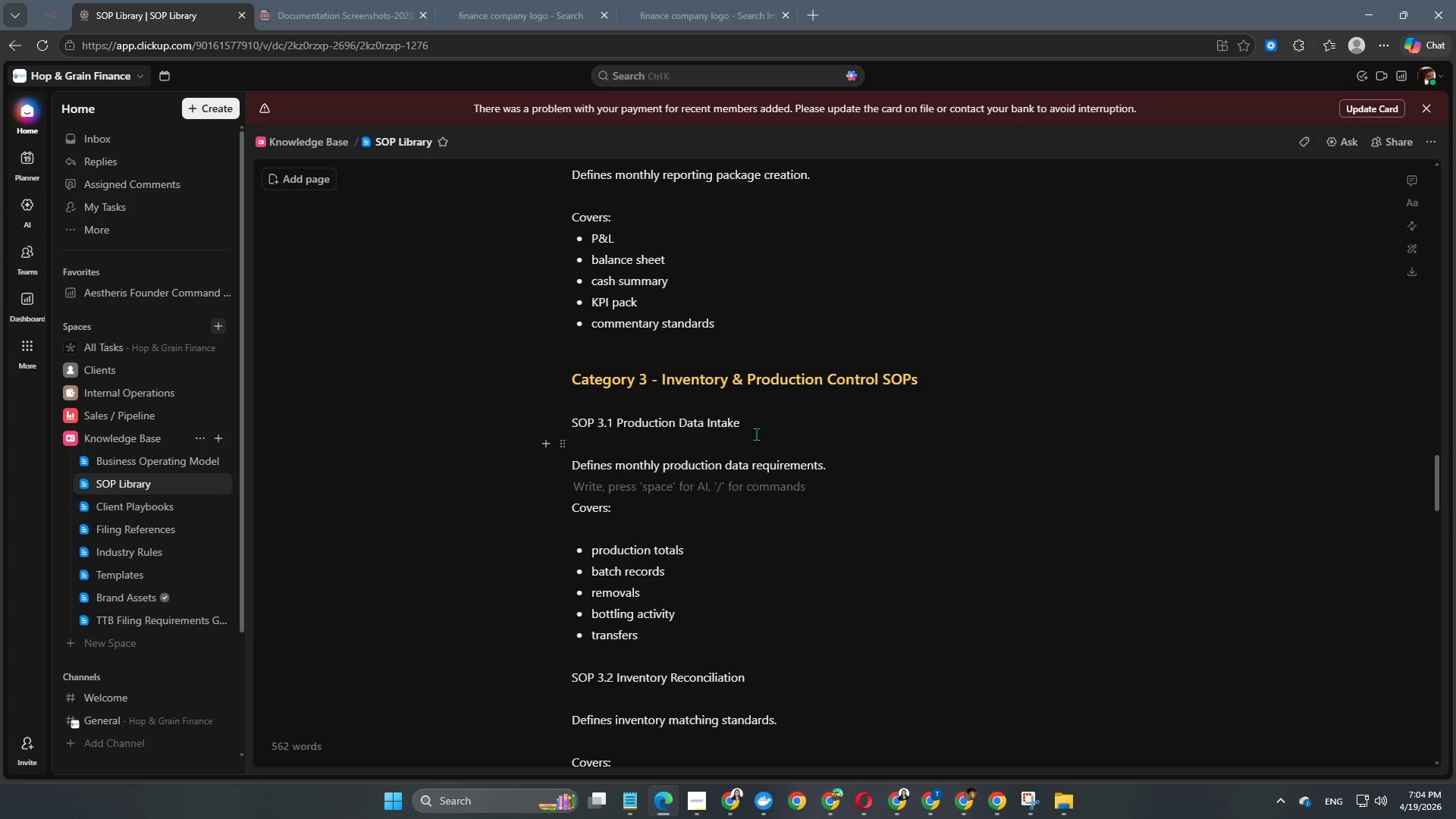 
left_click_drag(start_coordinate=[757, 420], to_coordinate=[560, 419])
 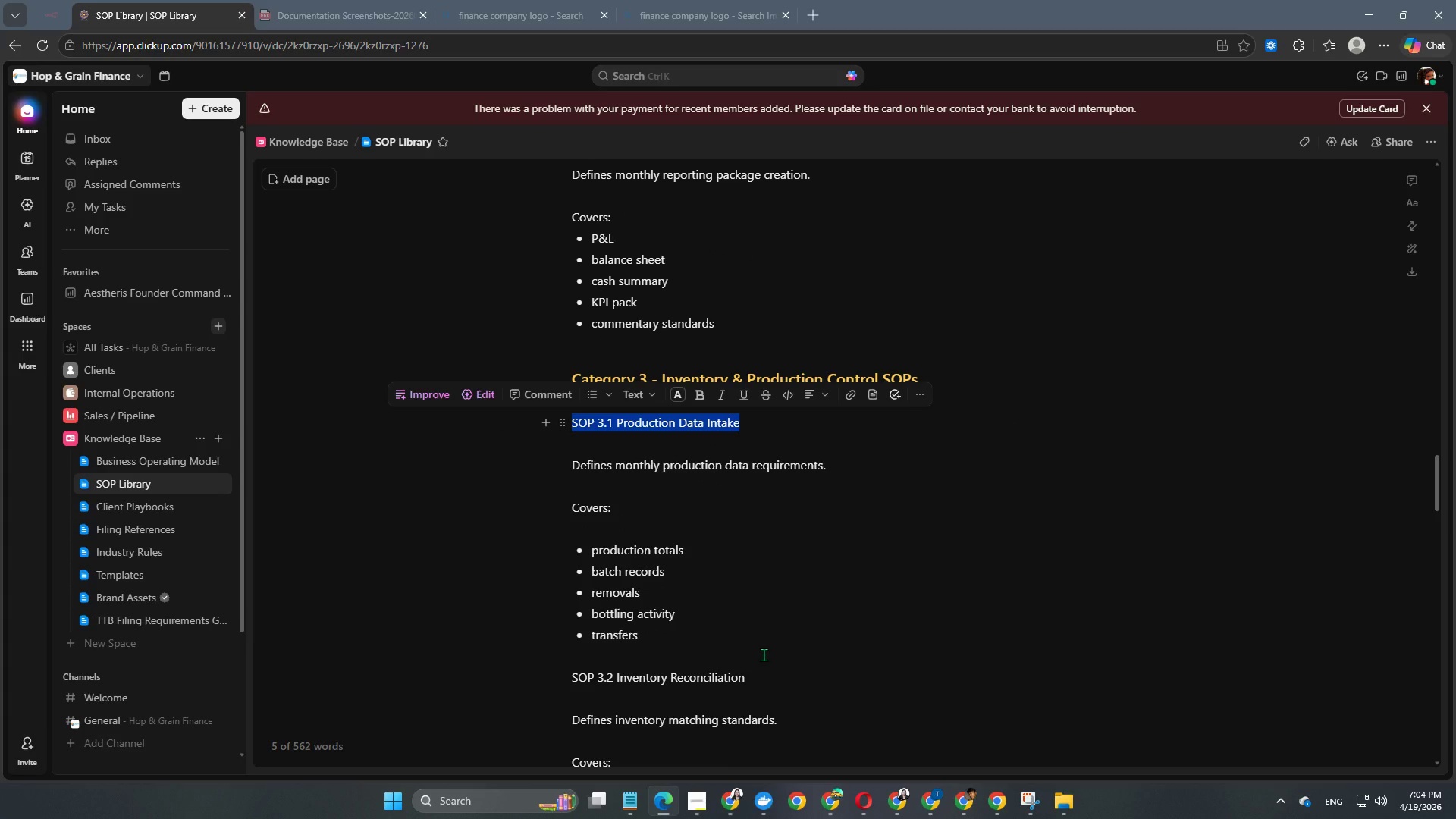 
key(Alt+Control+Numpad4)
 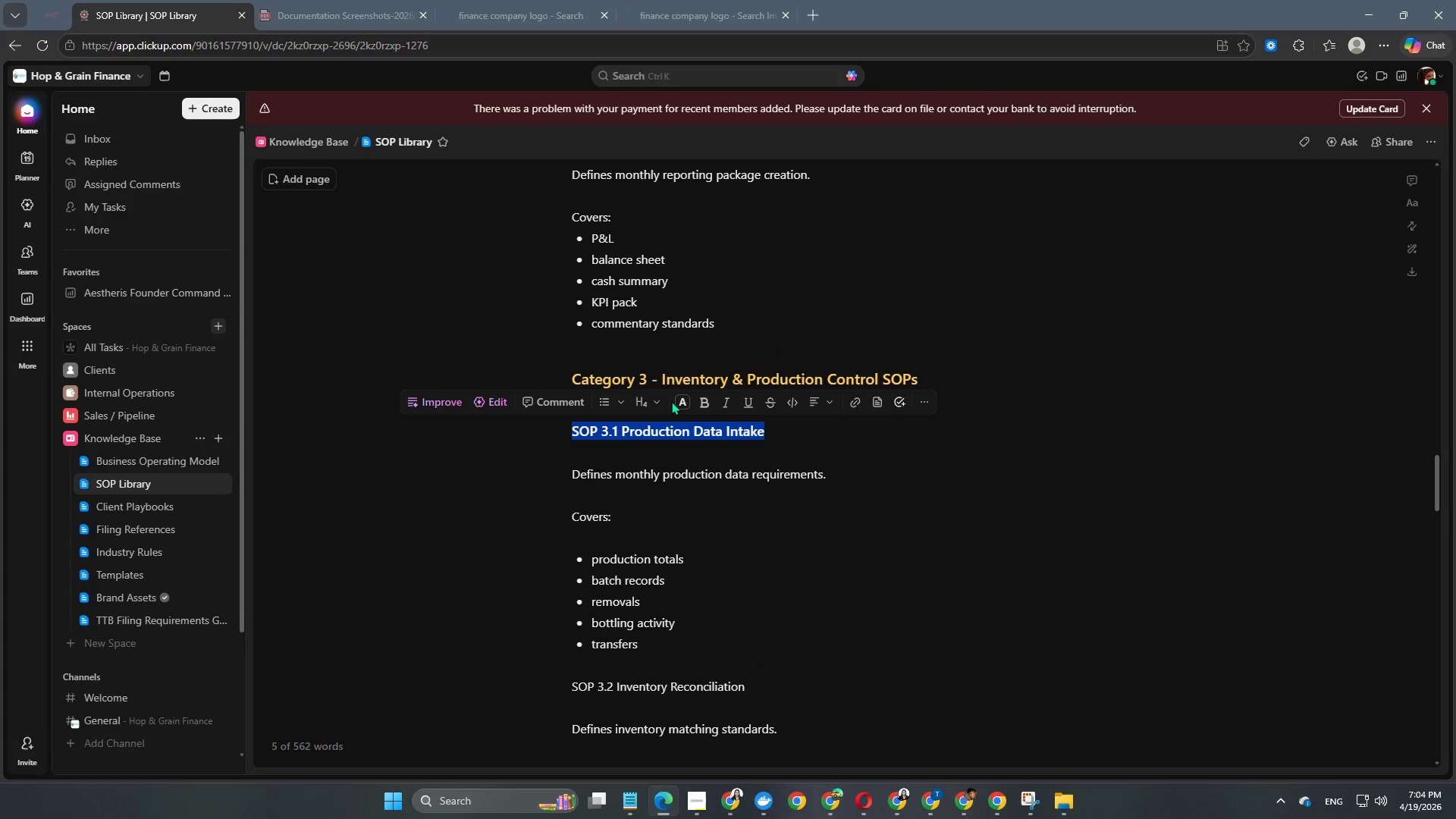 
left_click([684, 398])
 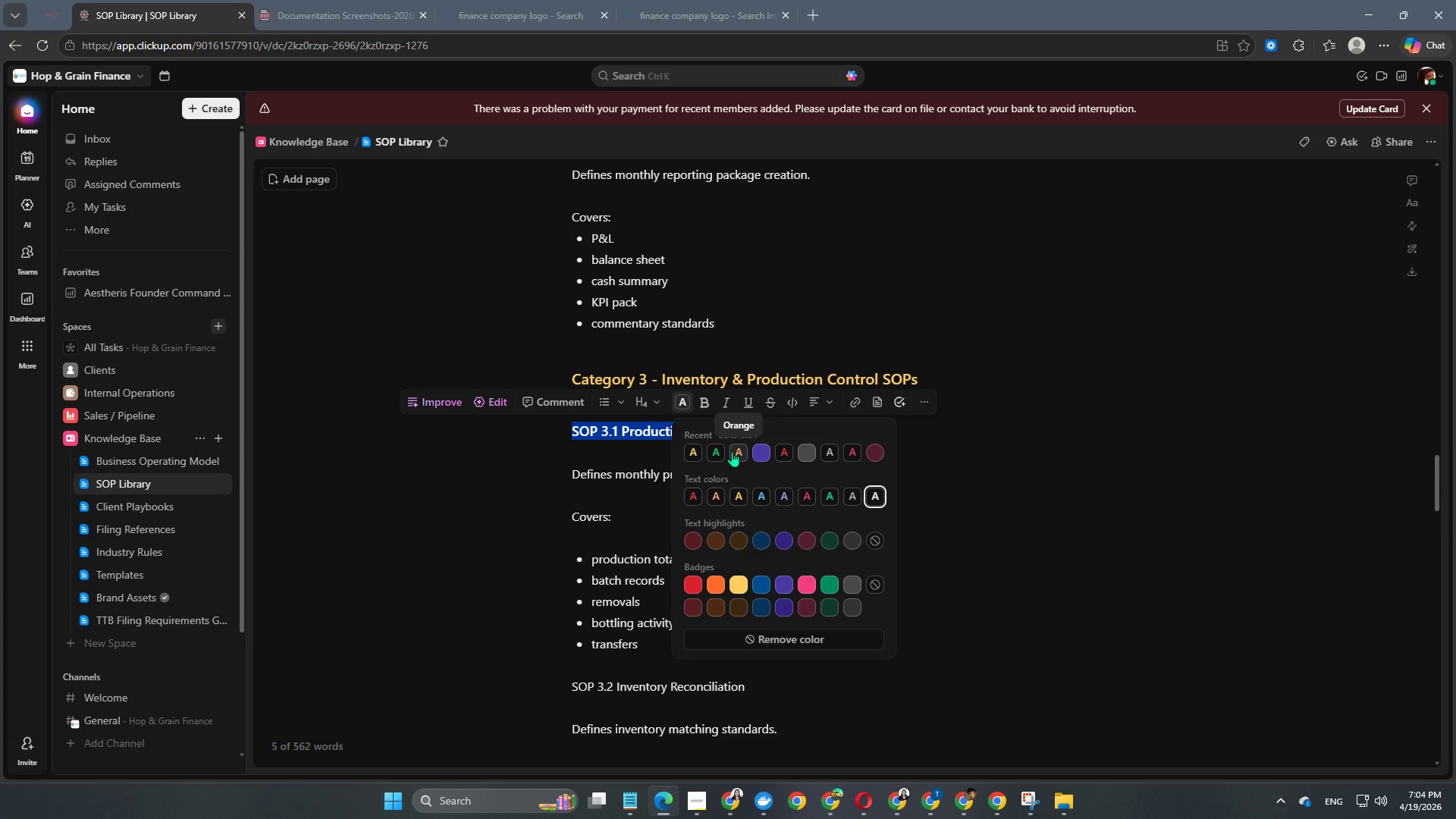 
left_click([717, 452])
 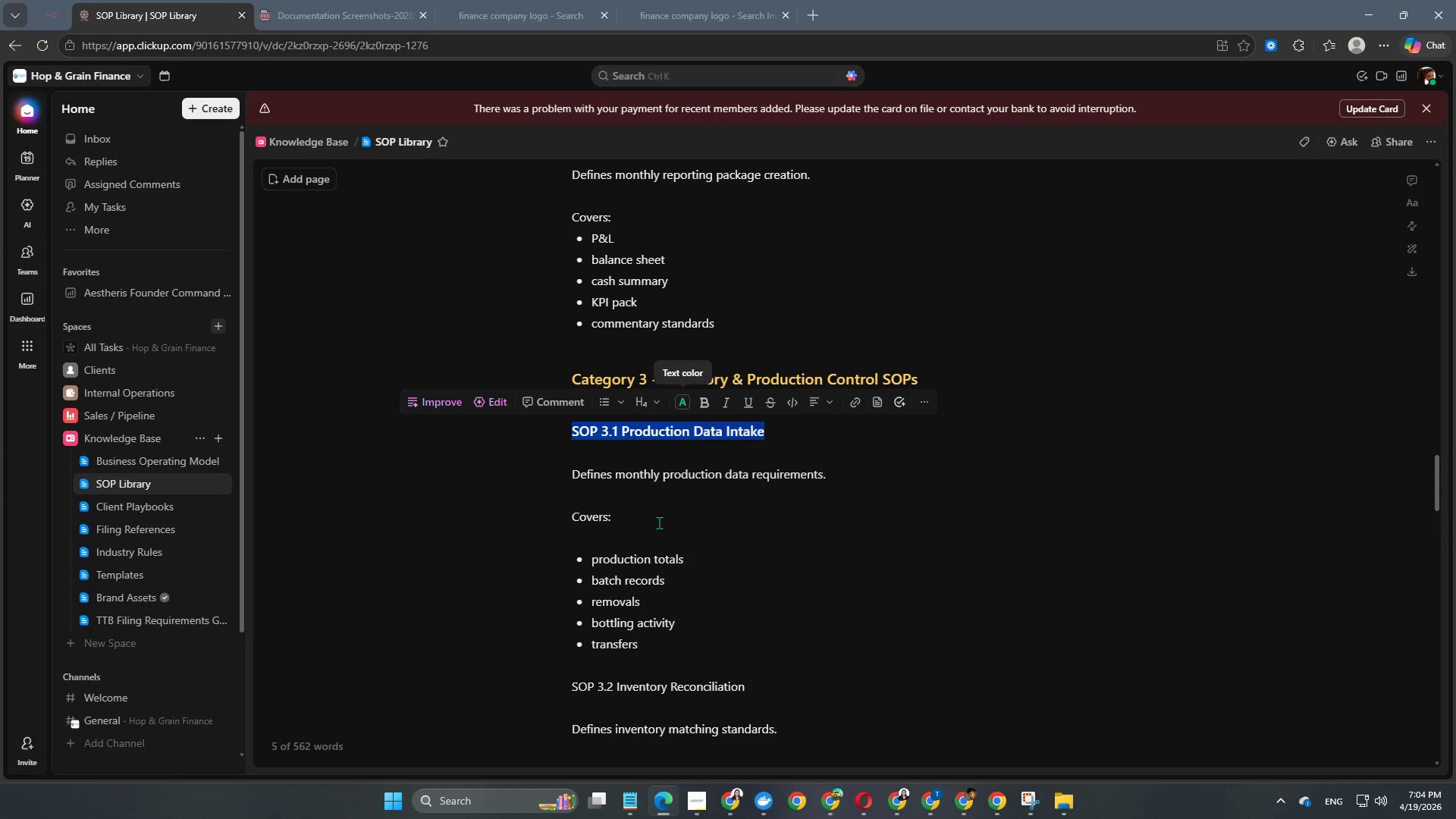 
left_click([659, 522])
 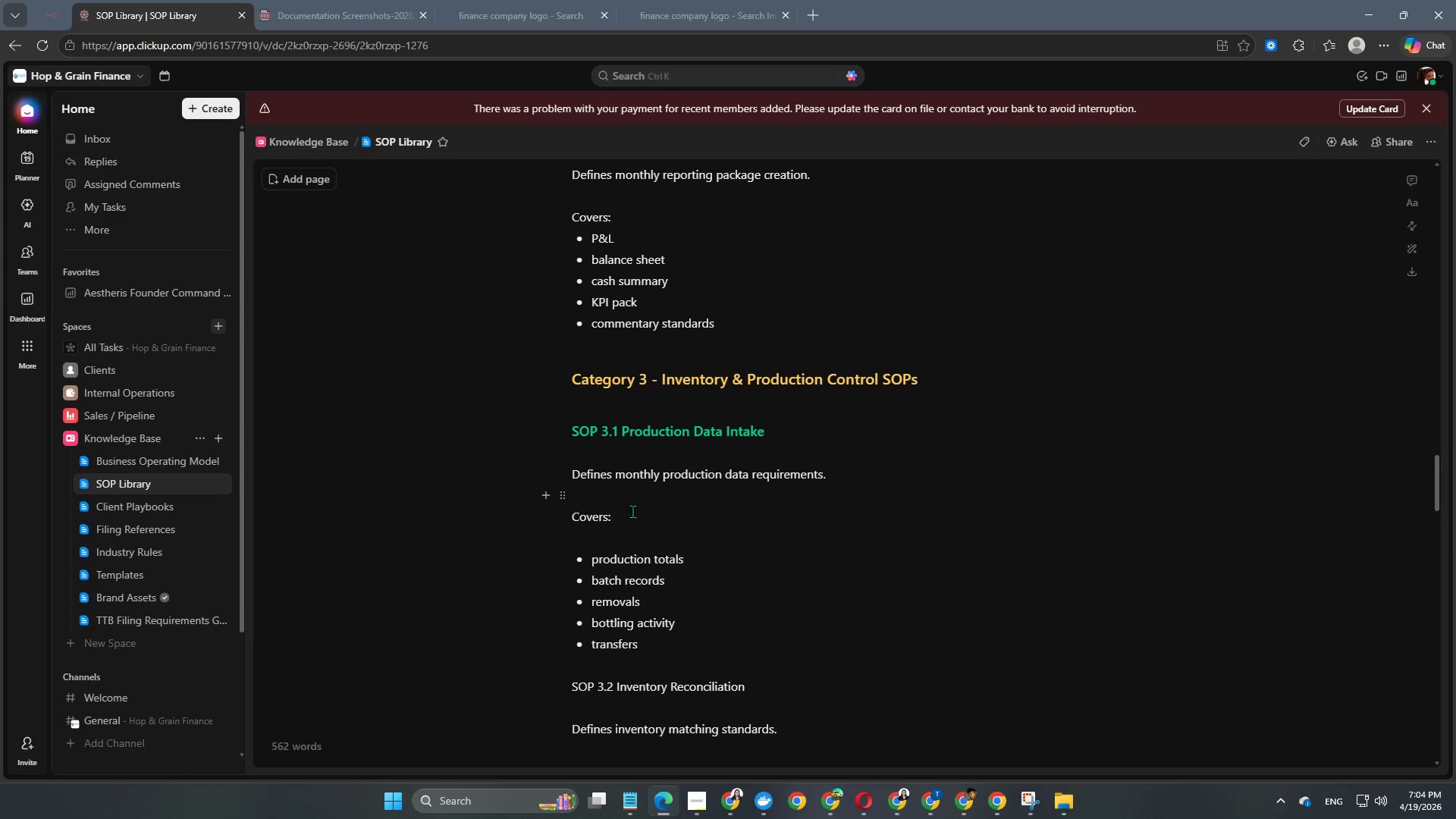 
left_click([610, 533])
 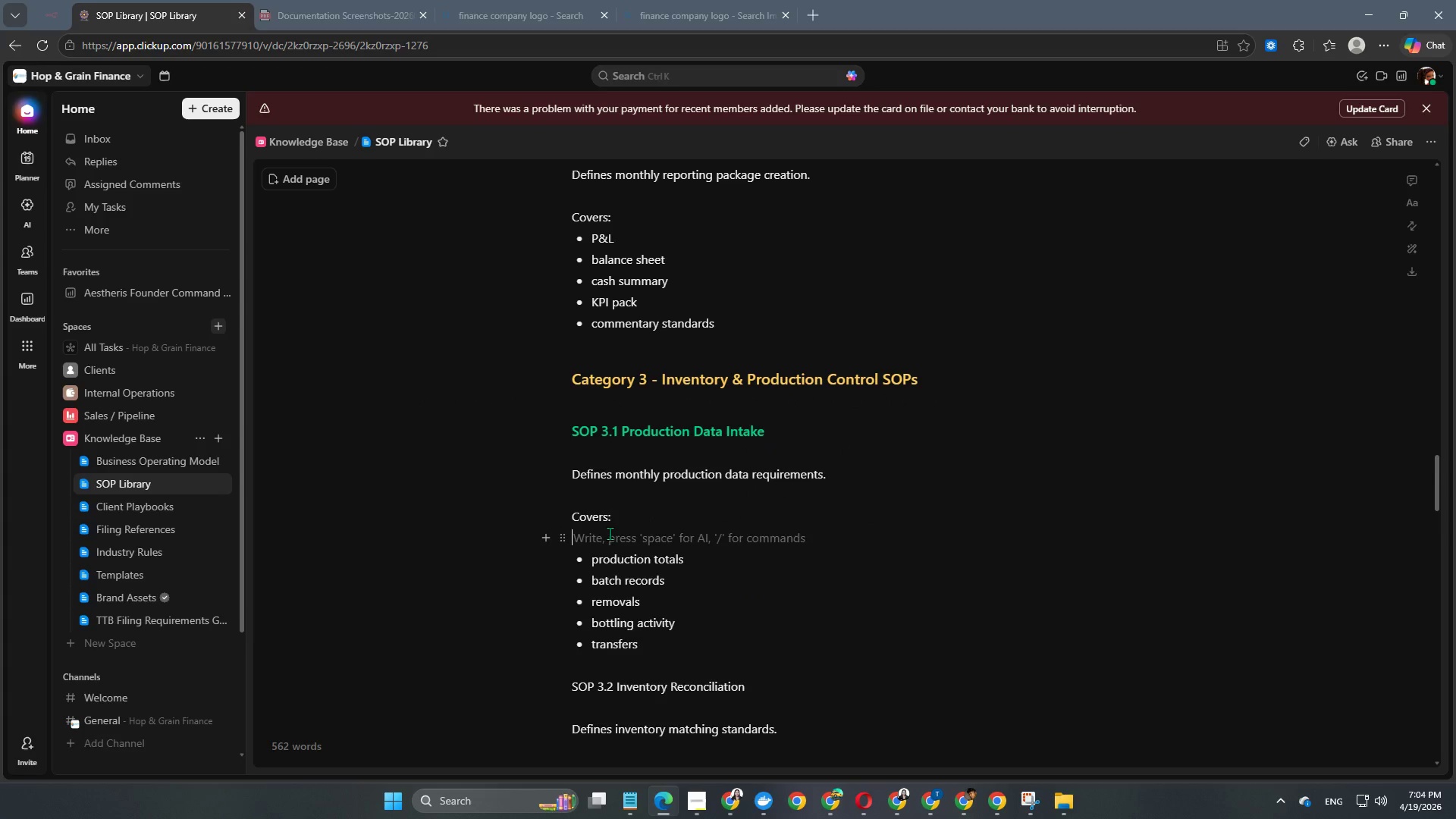 
key(Backspace)
 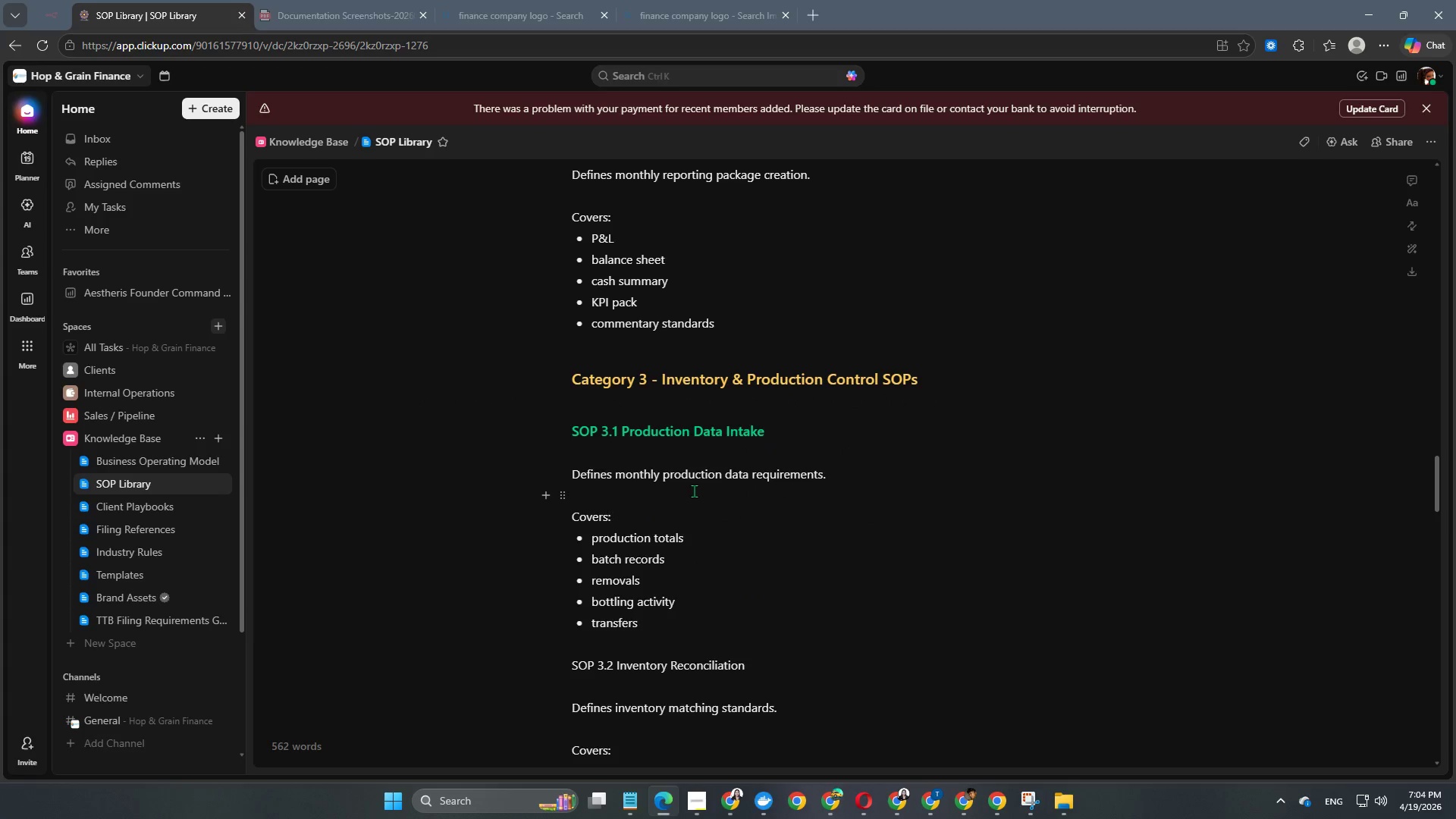 
scroll: coordinate [694, 491], scroll_direction: down, amount: 2.0
 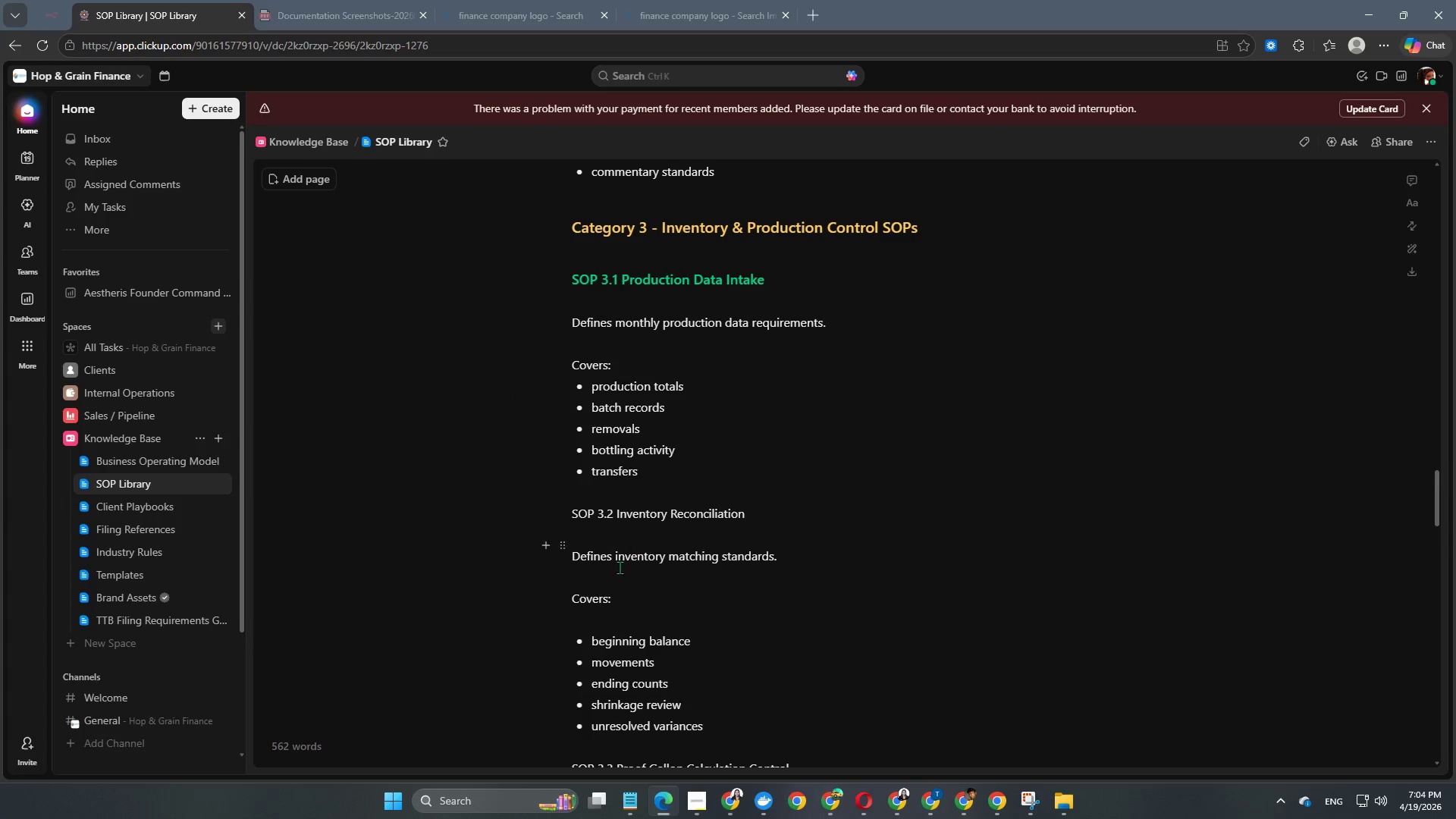 
left_click([607, 618])
 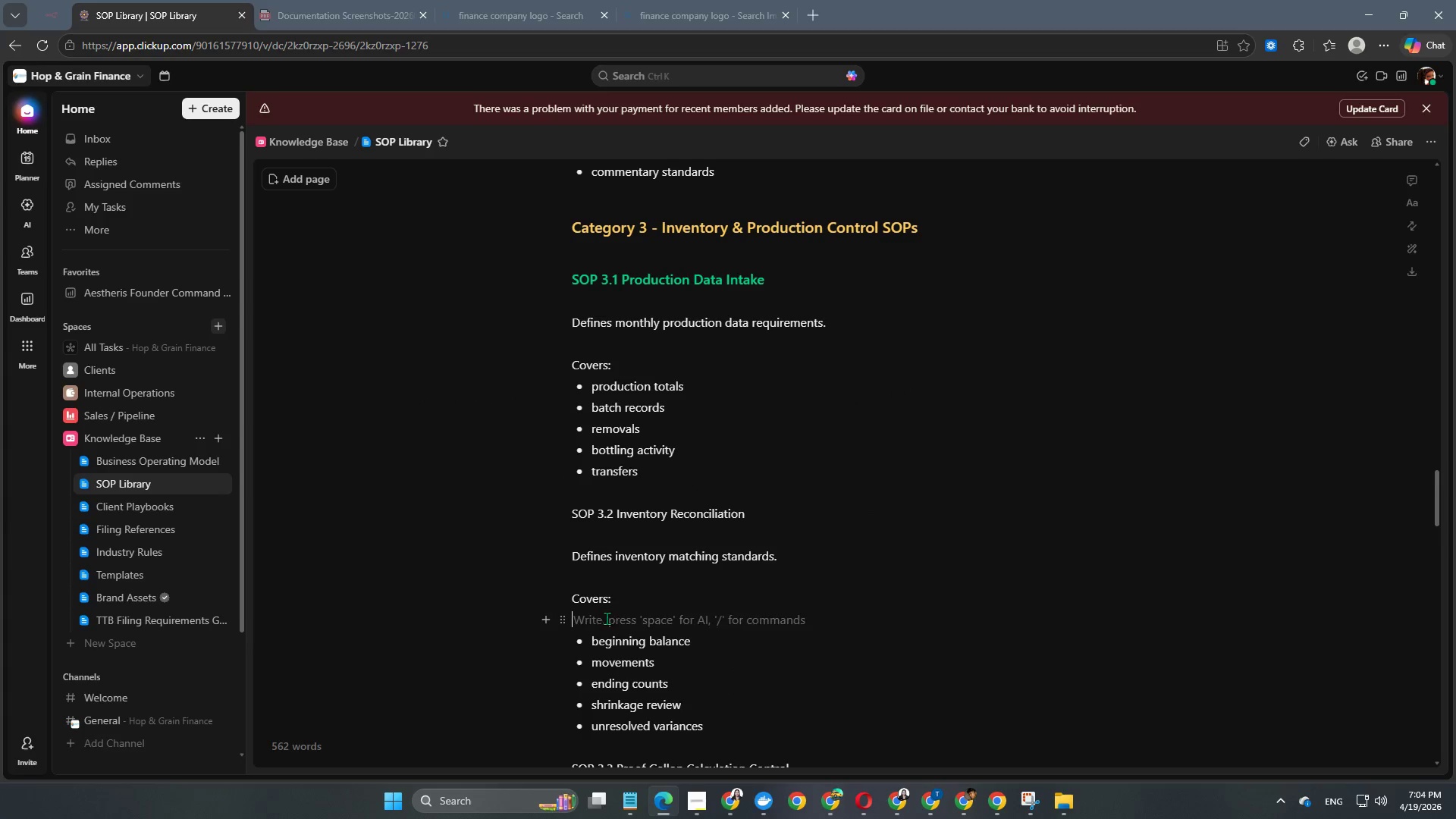 
key(Backspace)
 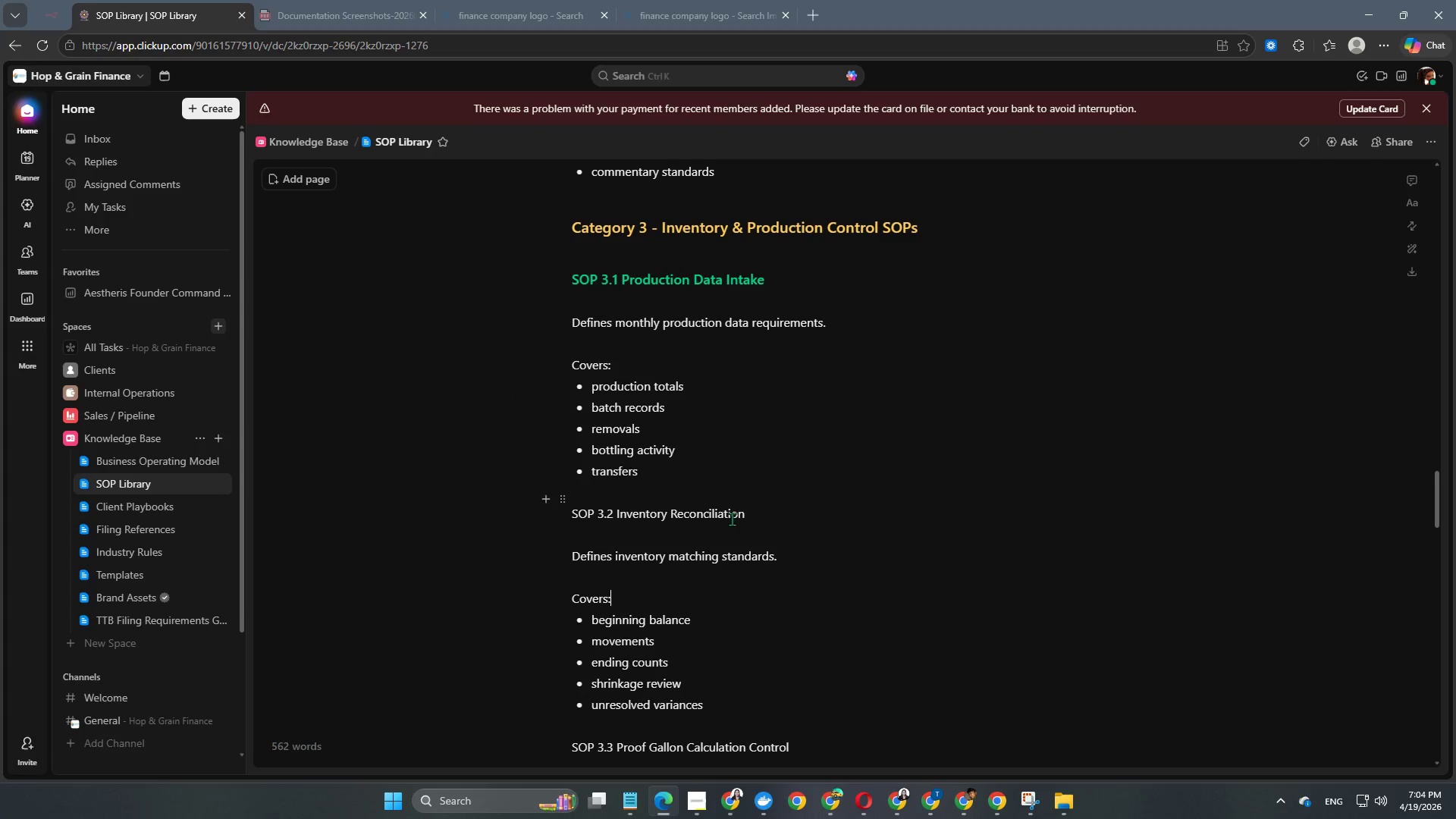 
left_click_drag(start_coordinate=[763, 511], to_coordinate=[554, 507])
 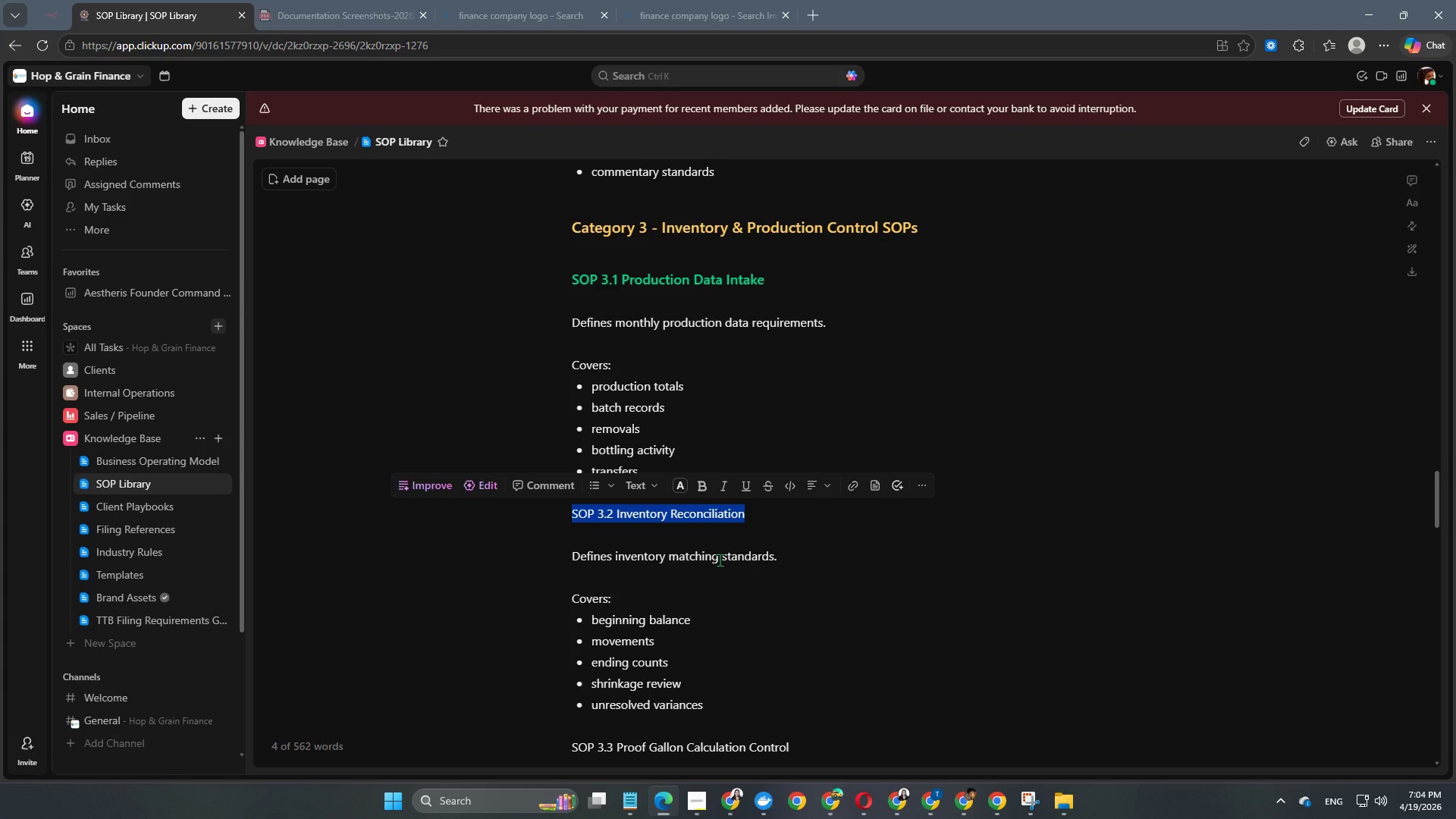 
key(Alt+Control+Numpad4)
 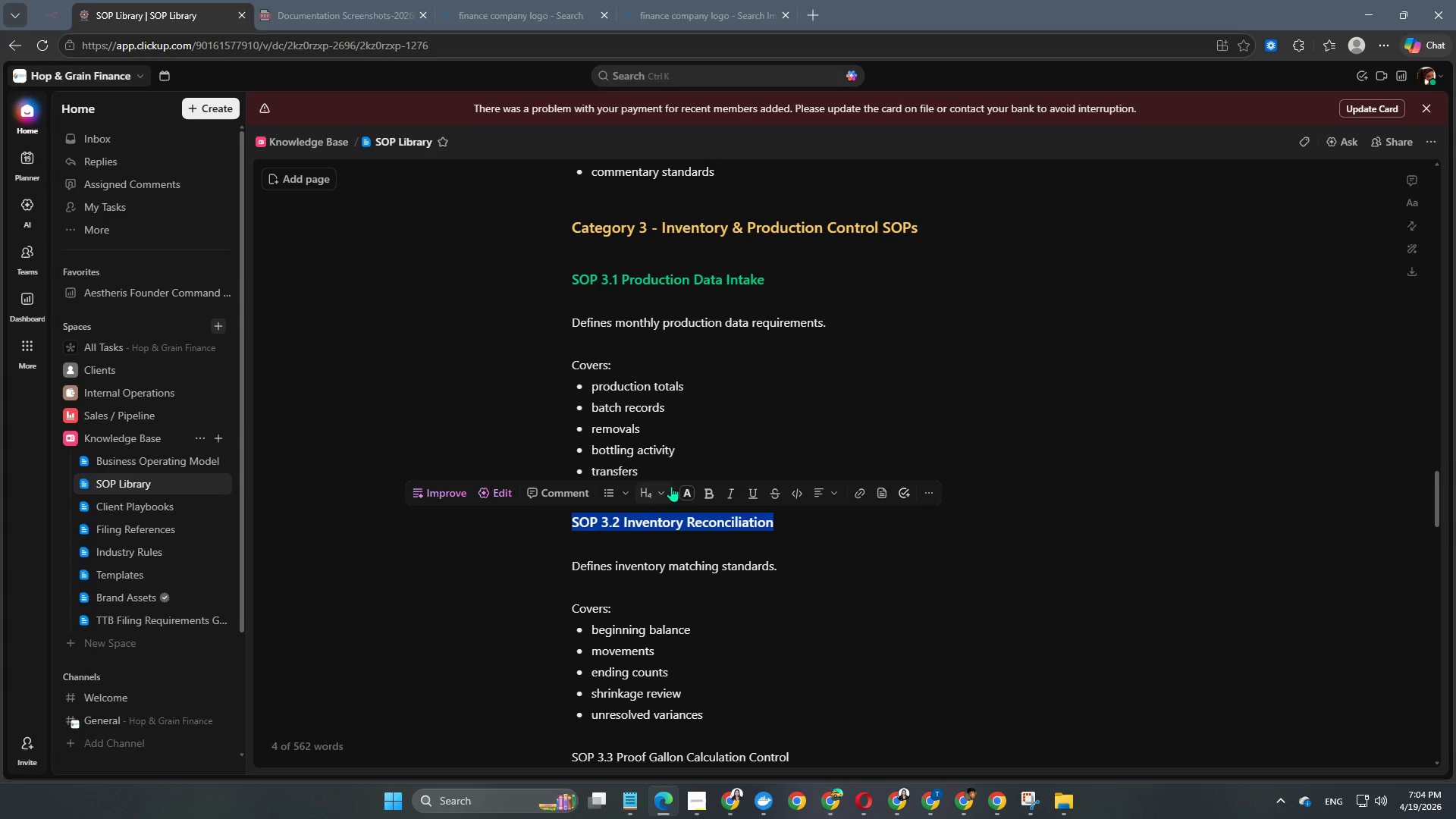 
left_click([683, 489])
 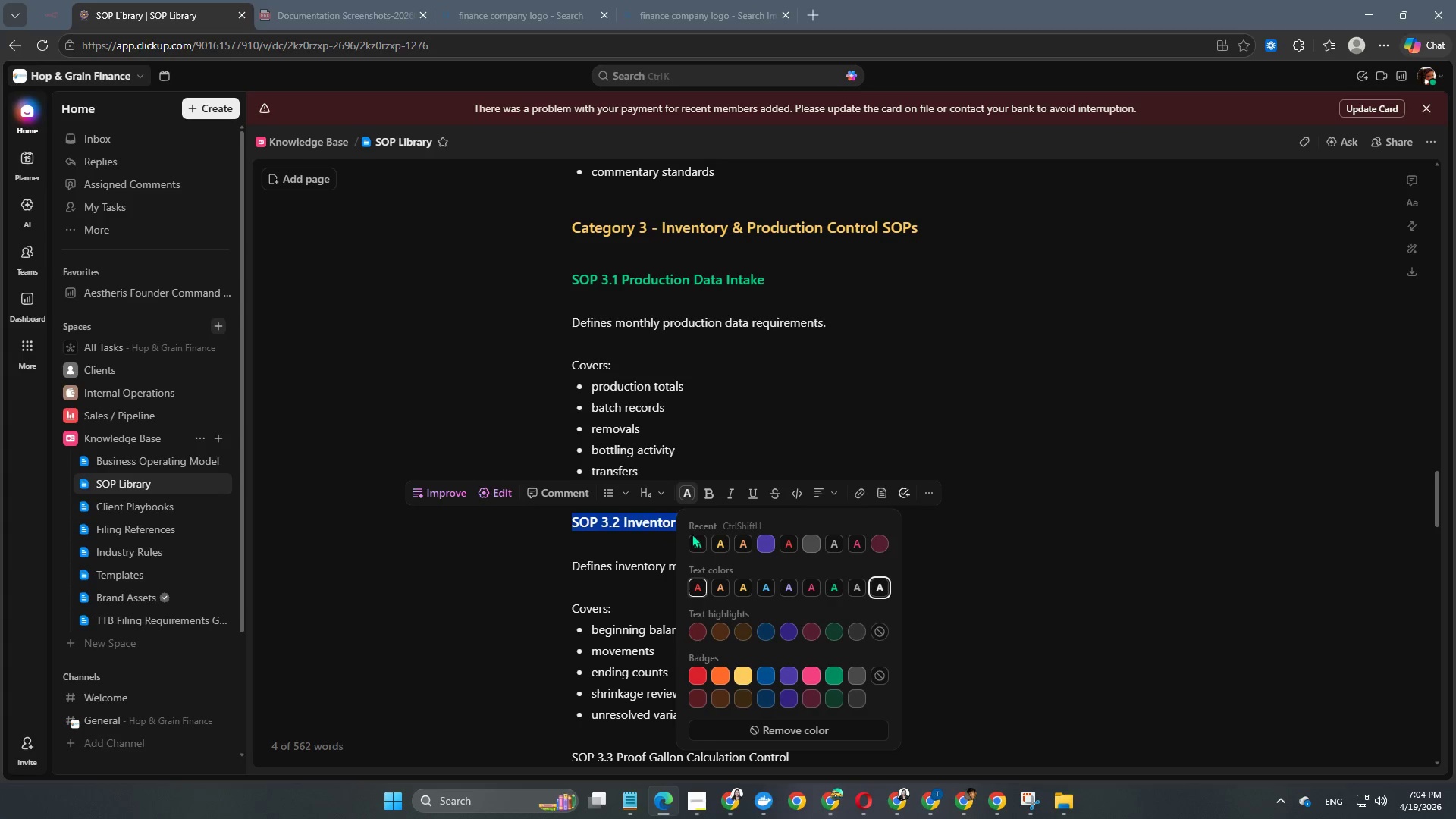 
left_click([693, 548])
 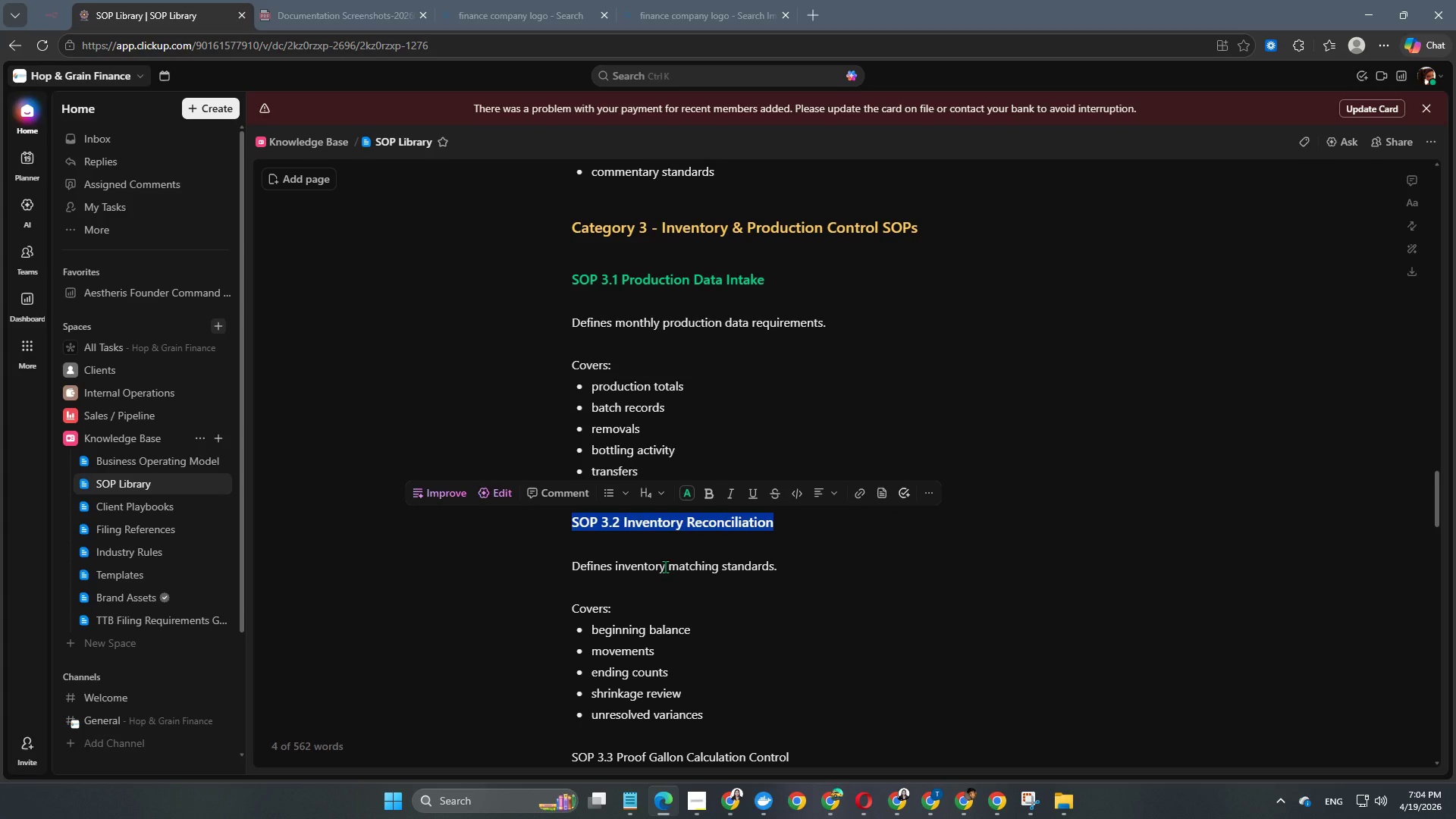 
left_click([665, 566])
 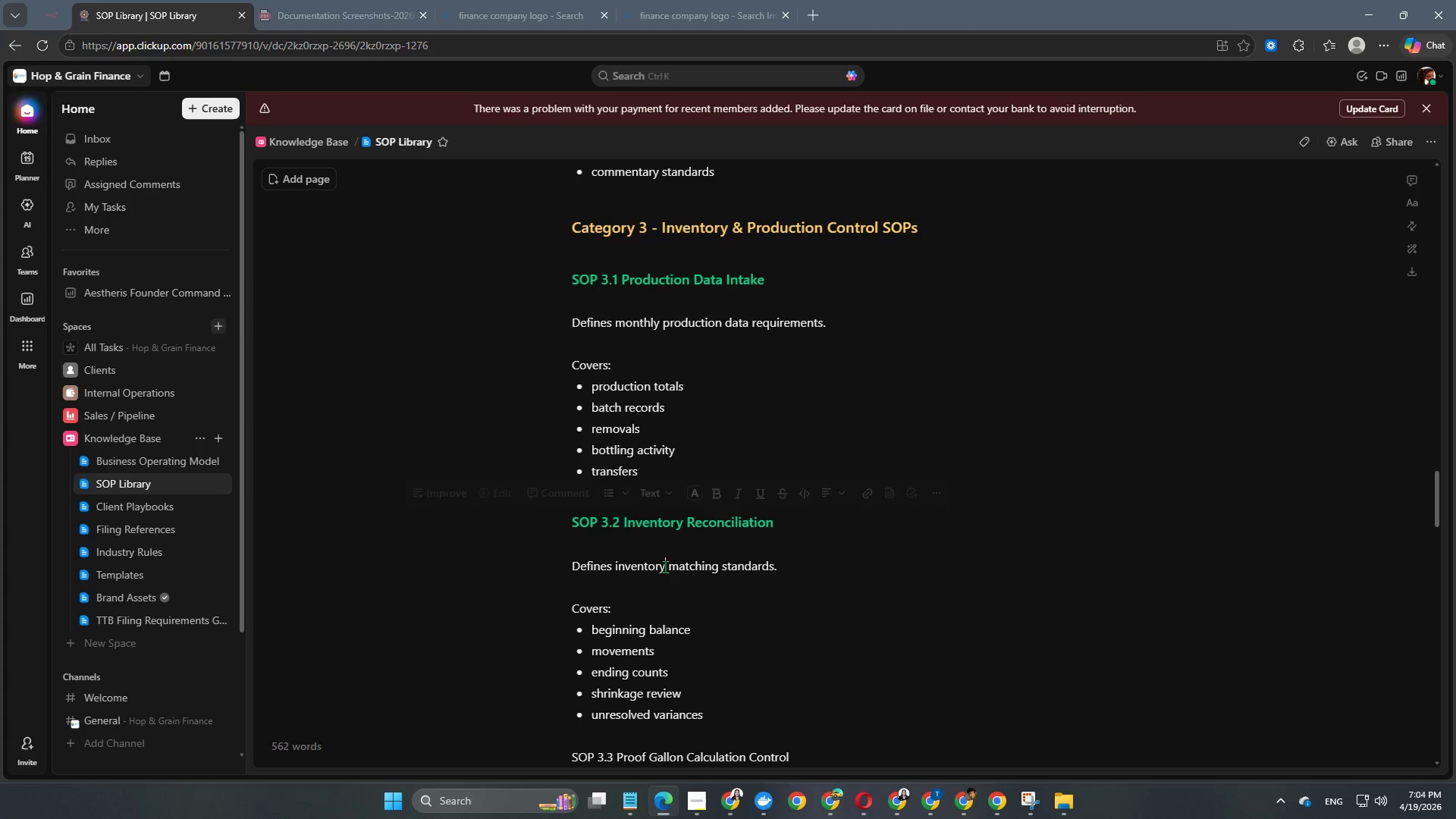 
scroll: coordinate [665, 563], scroll_direction: down, amount: 4.0
 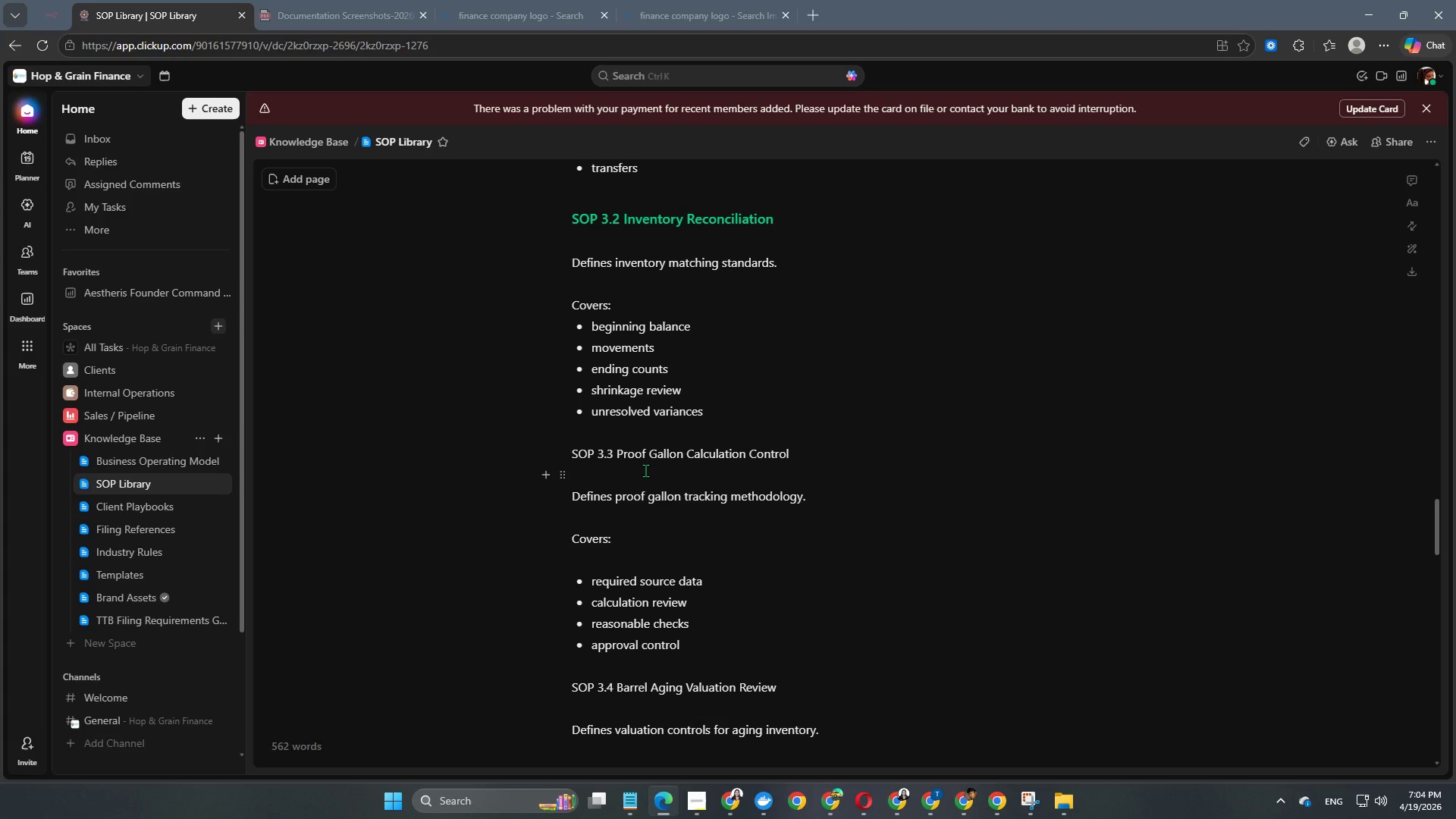 
left_click([642, 472])
 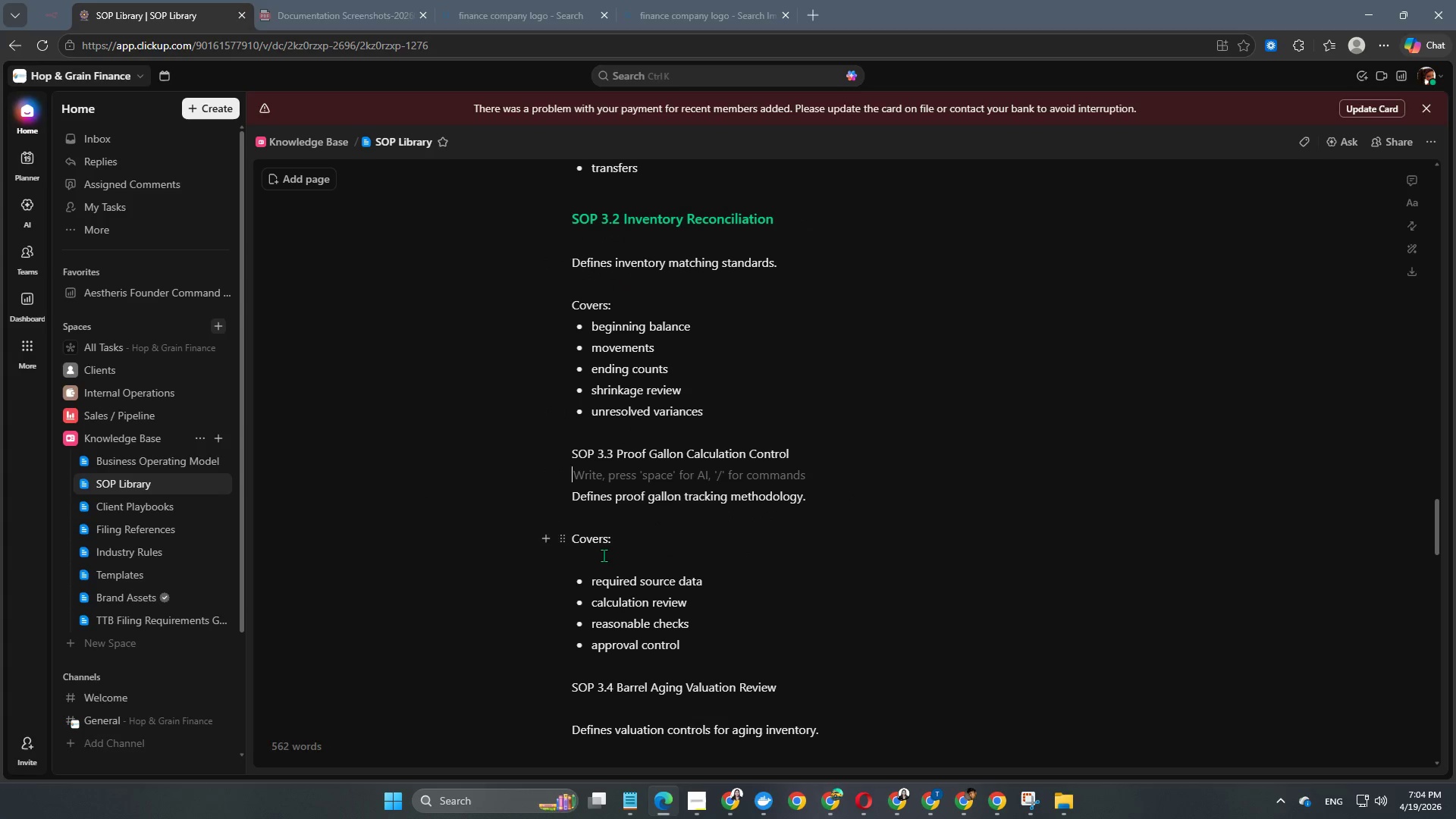 
left_click([604, 556])
 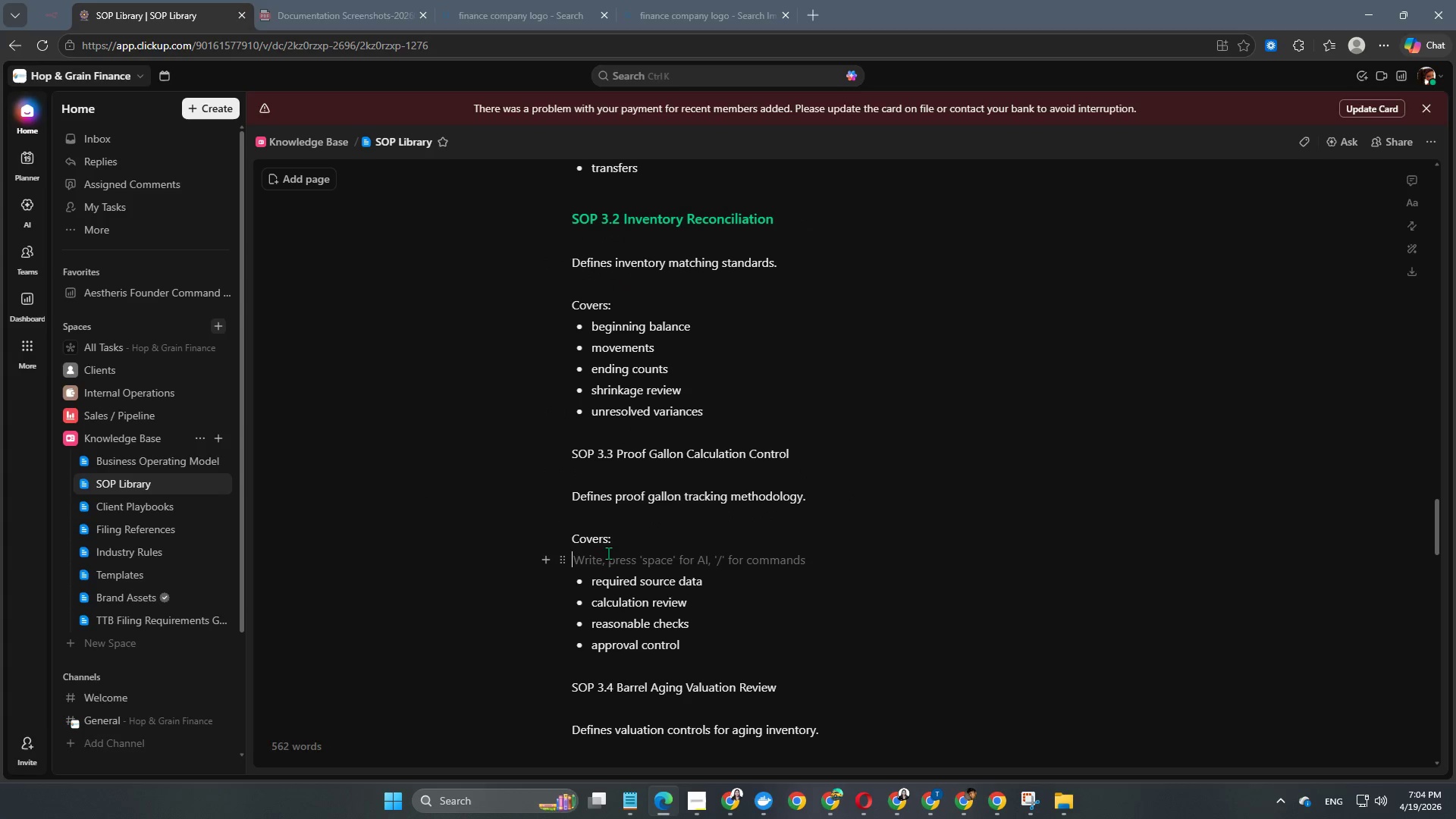 
key(Backspace)
 